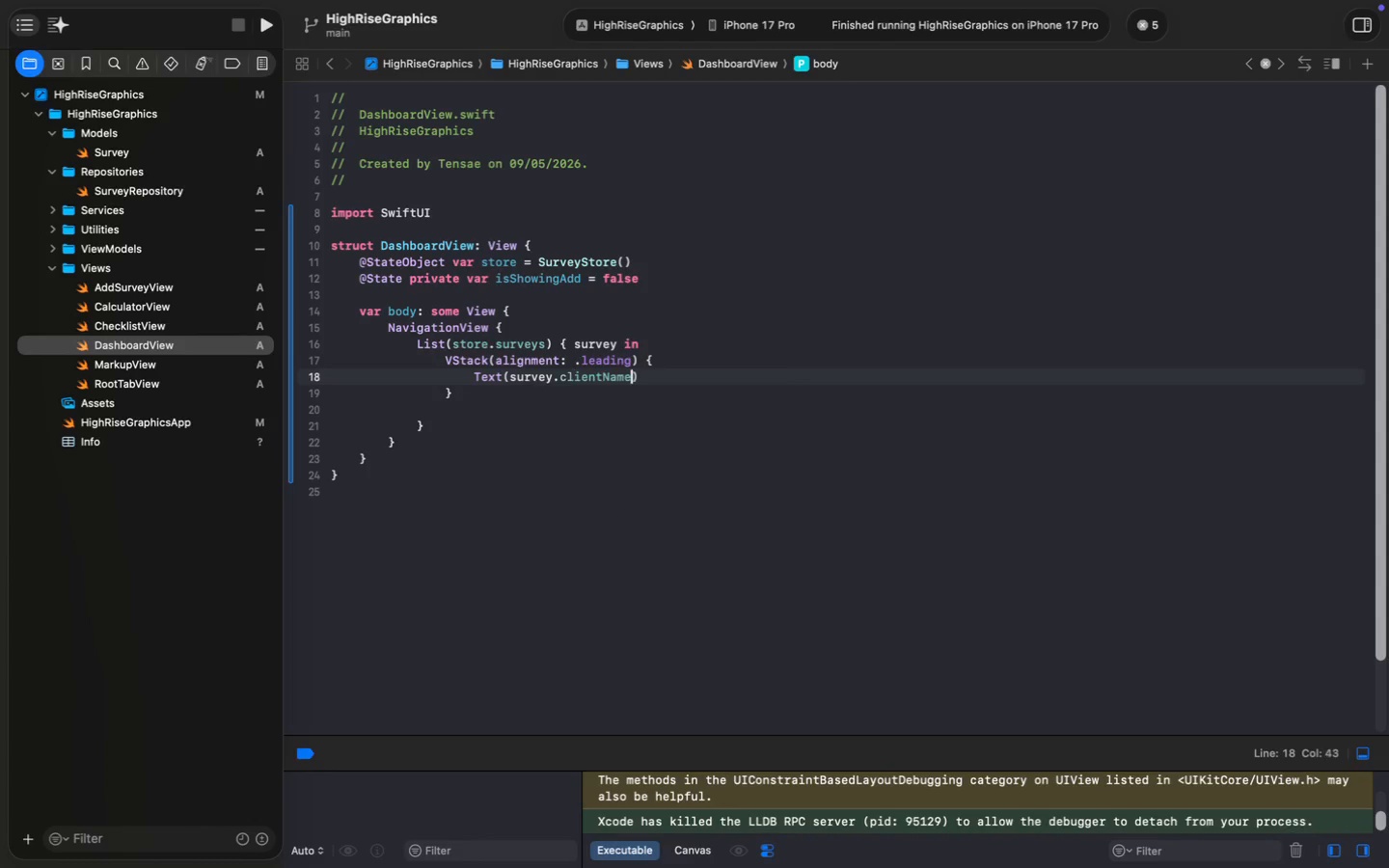 
key(Enter)
 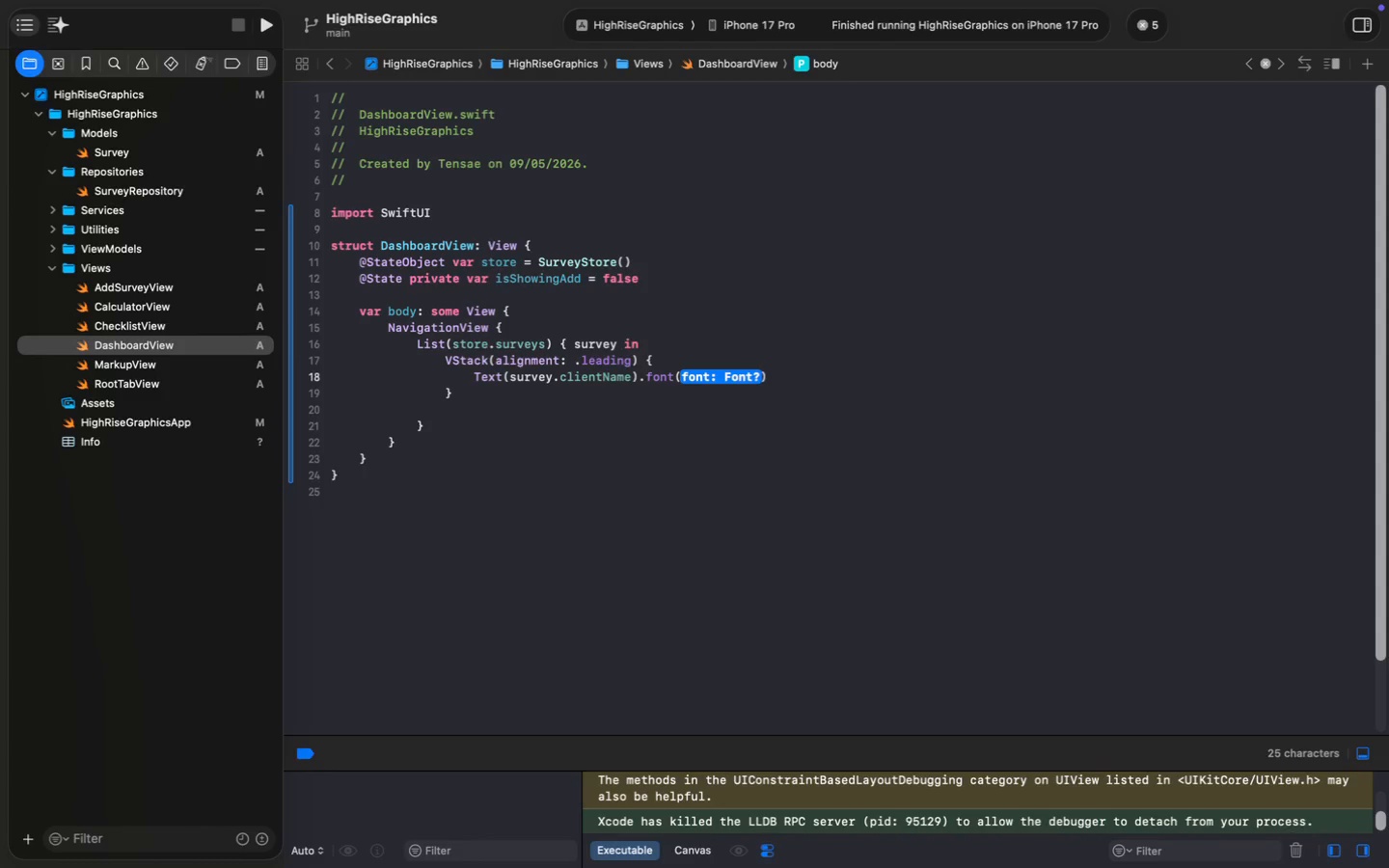 
wait(5.88)
 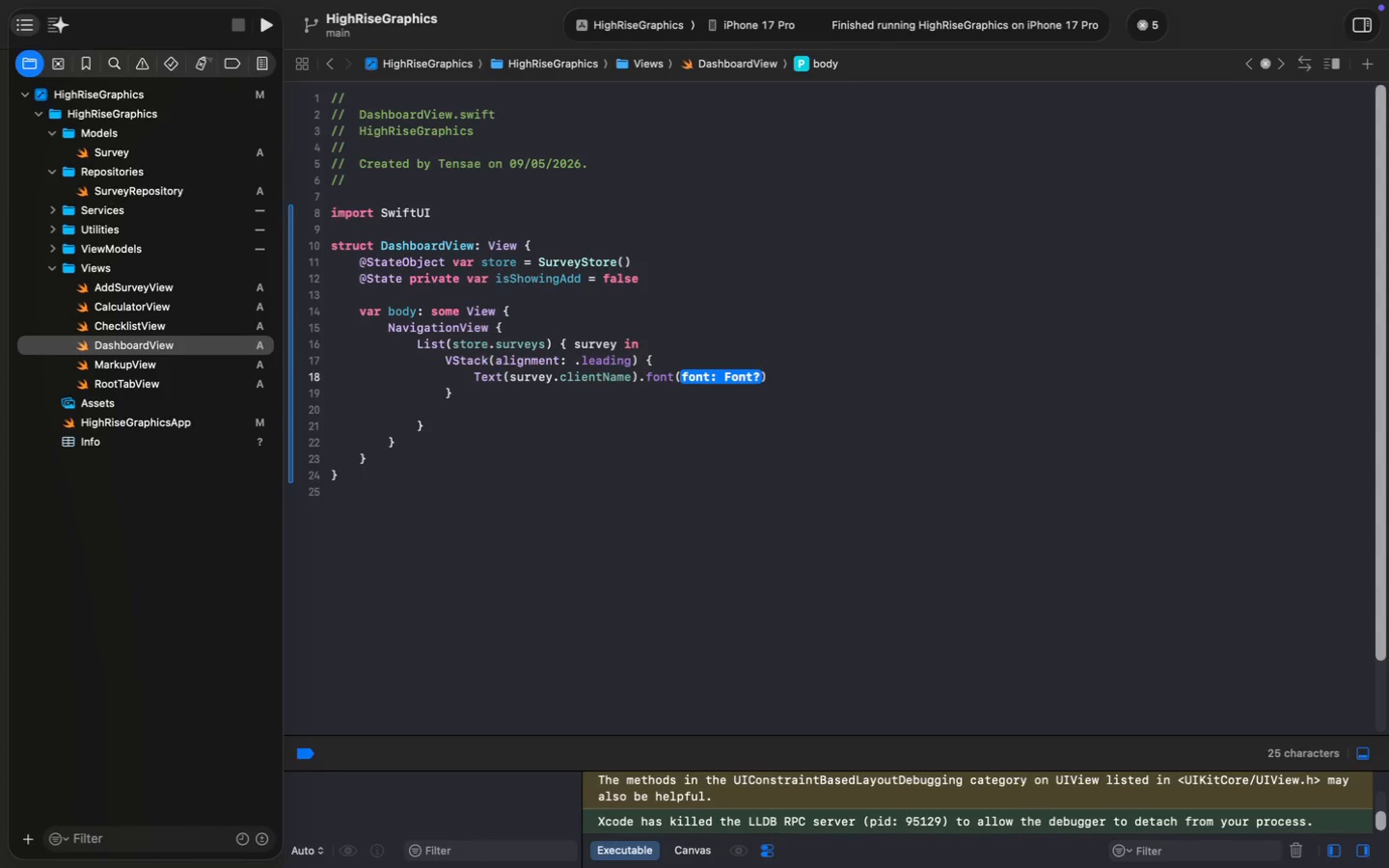 
key(Period)
 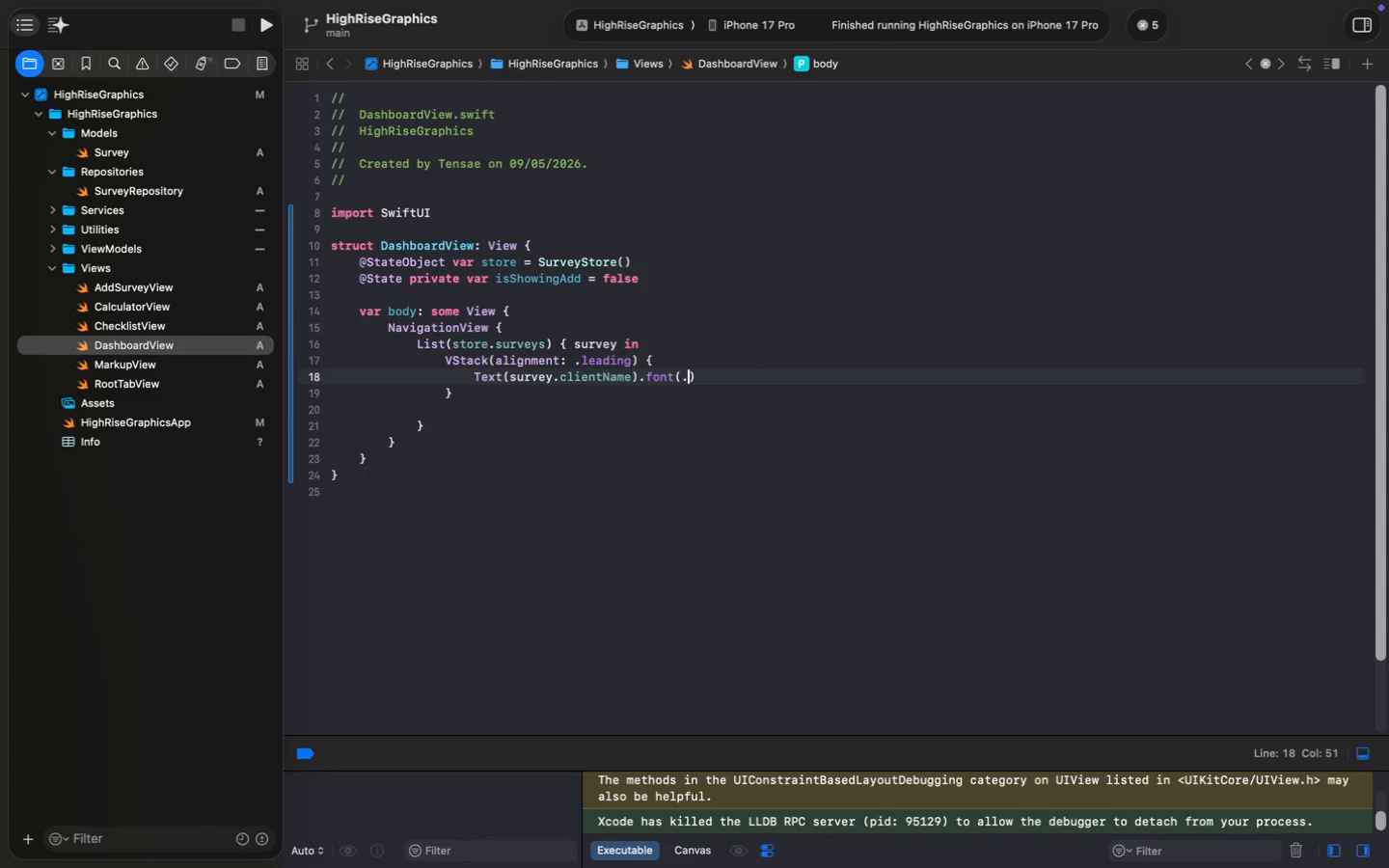 
key(H)
 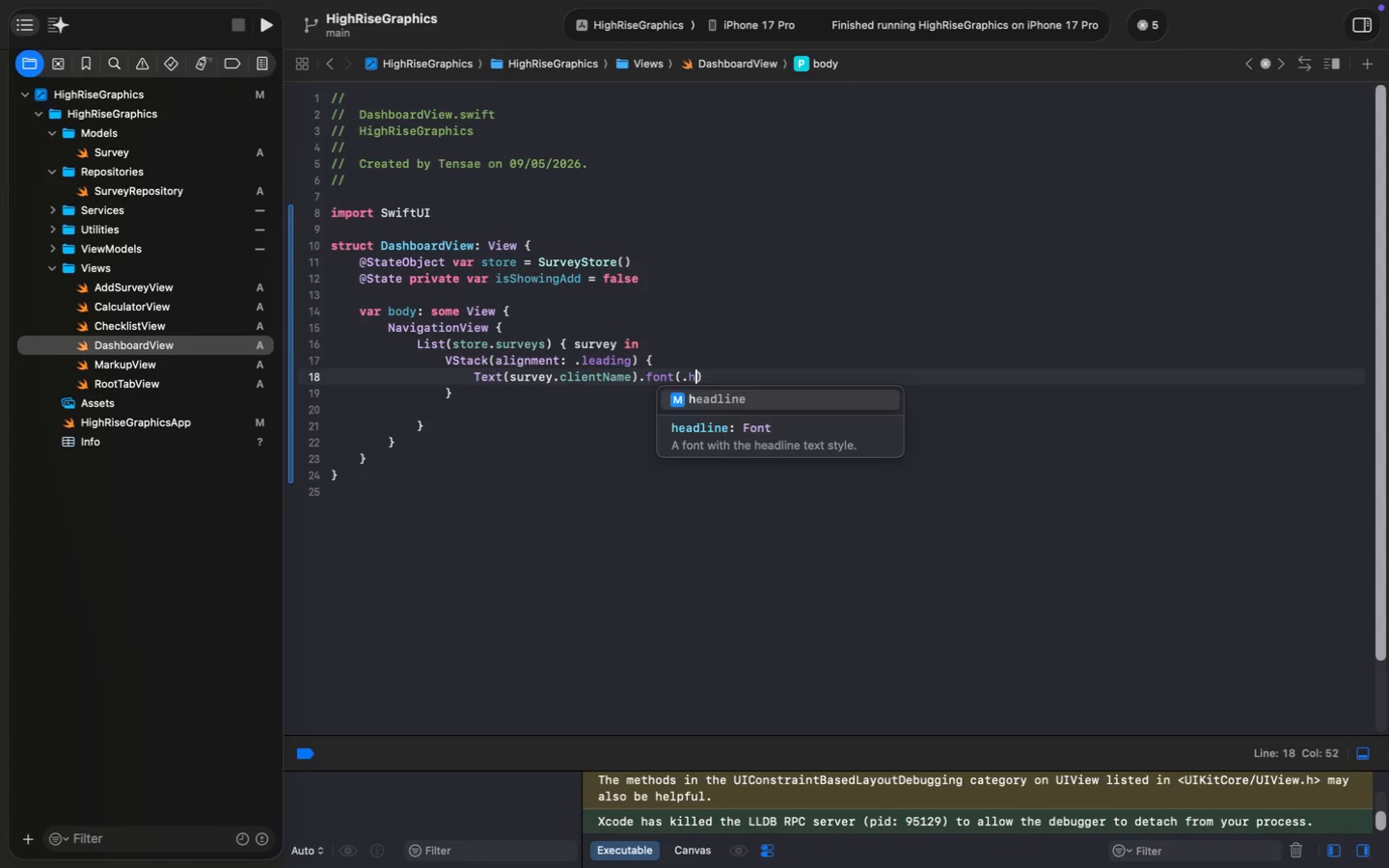 
key(Enter)
 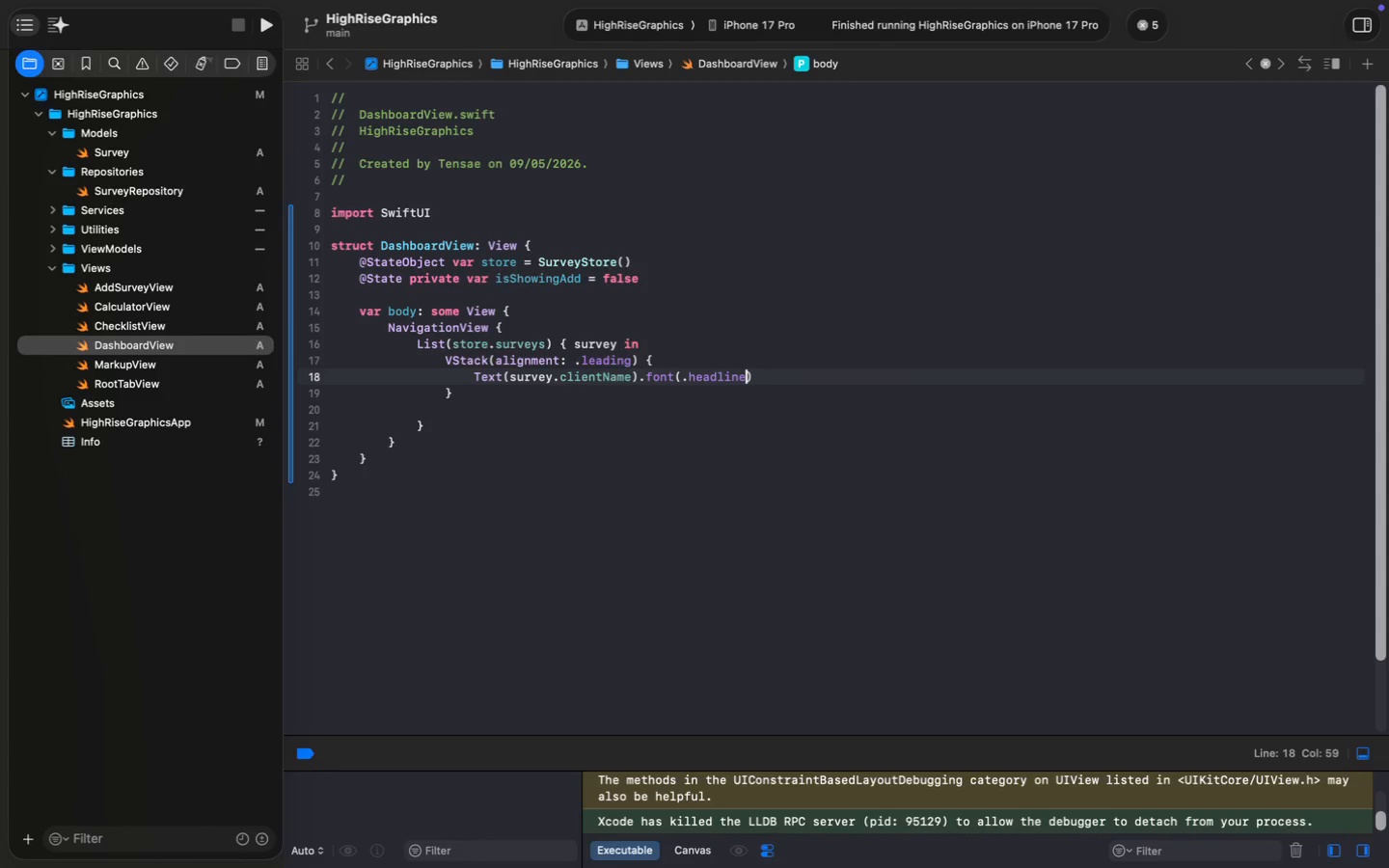 
key(ArrowRight)
 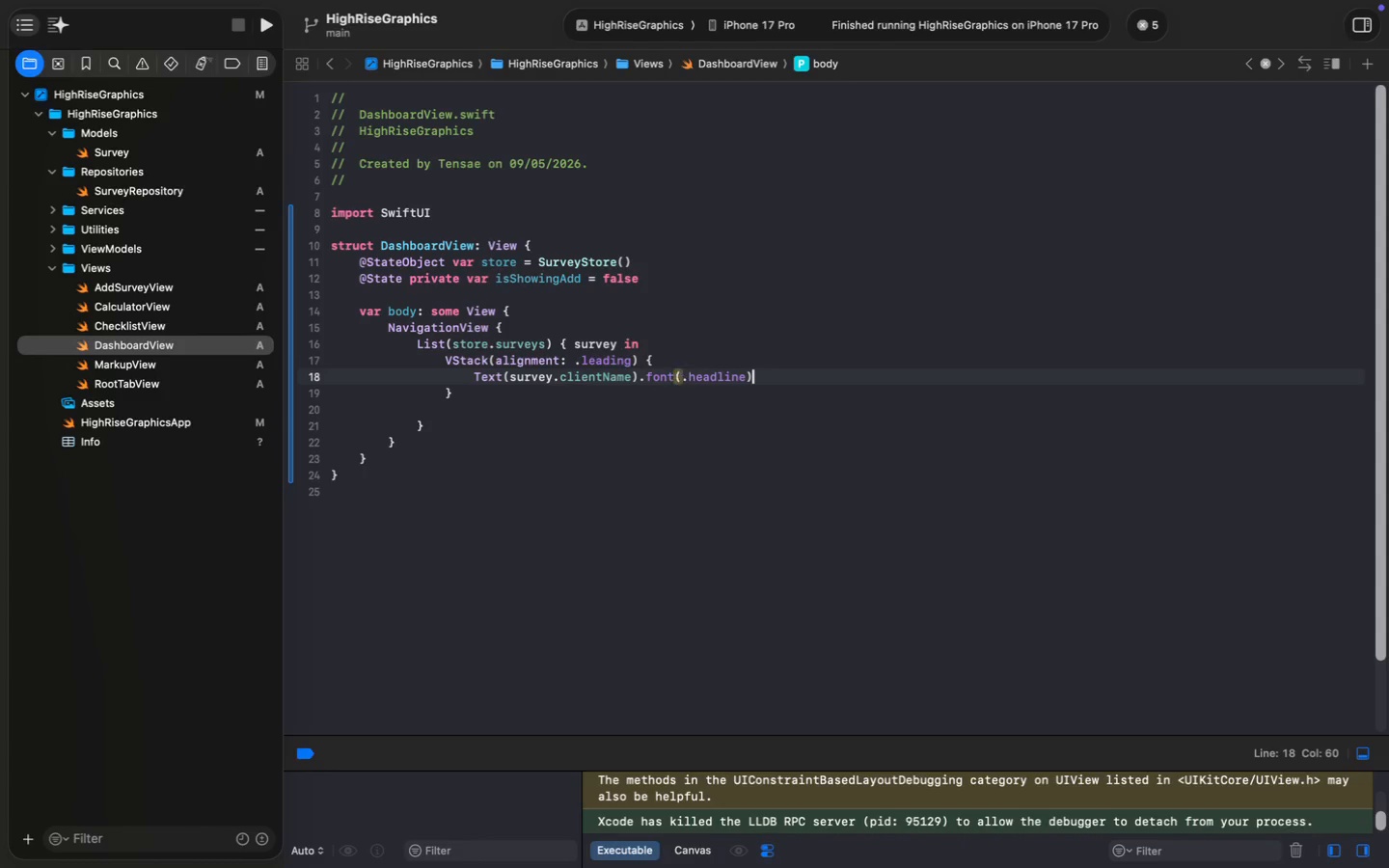 
key(Enter)
 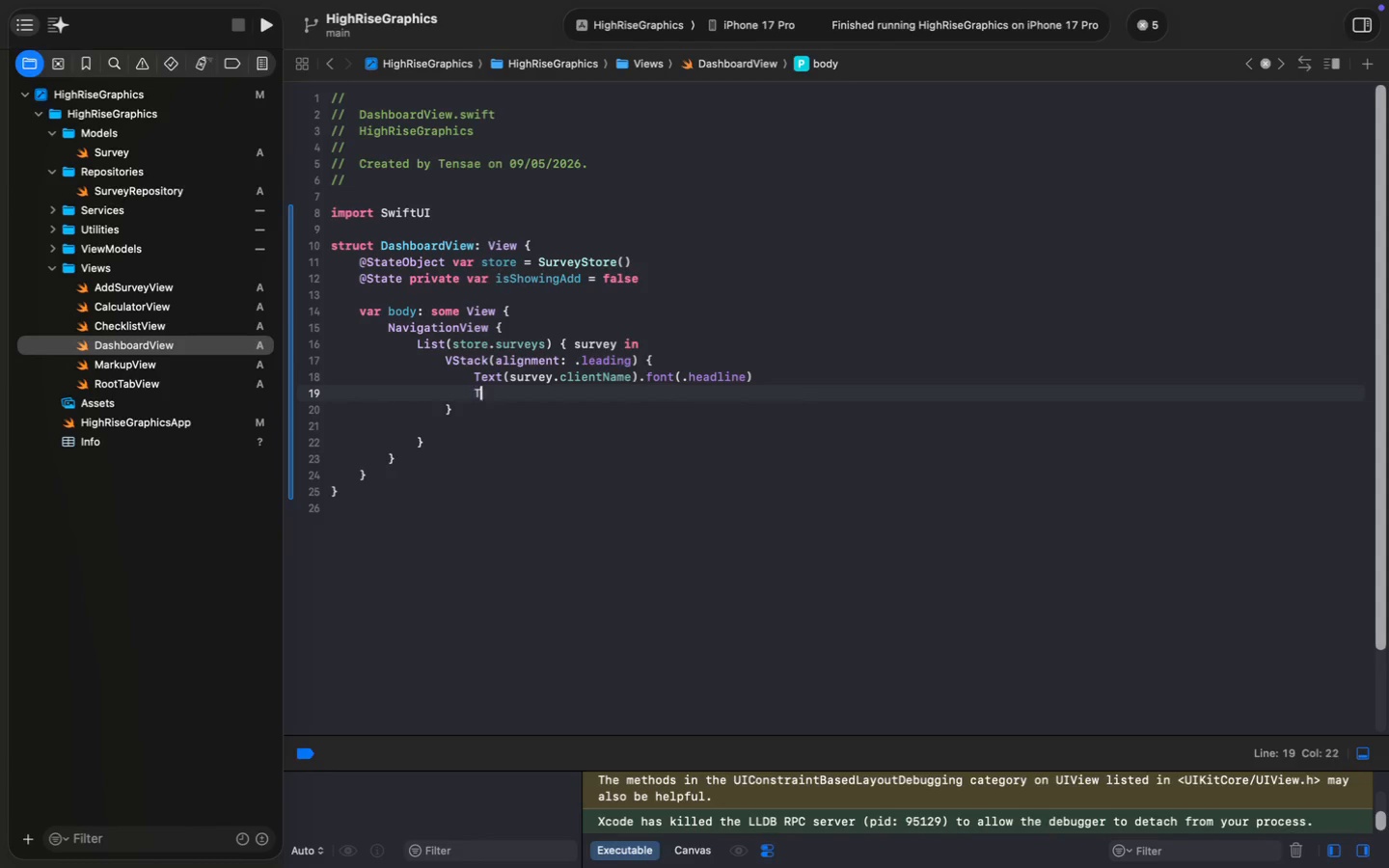 
type(Text(s)
key(Backspace)
type("\())
 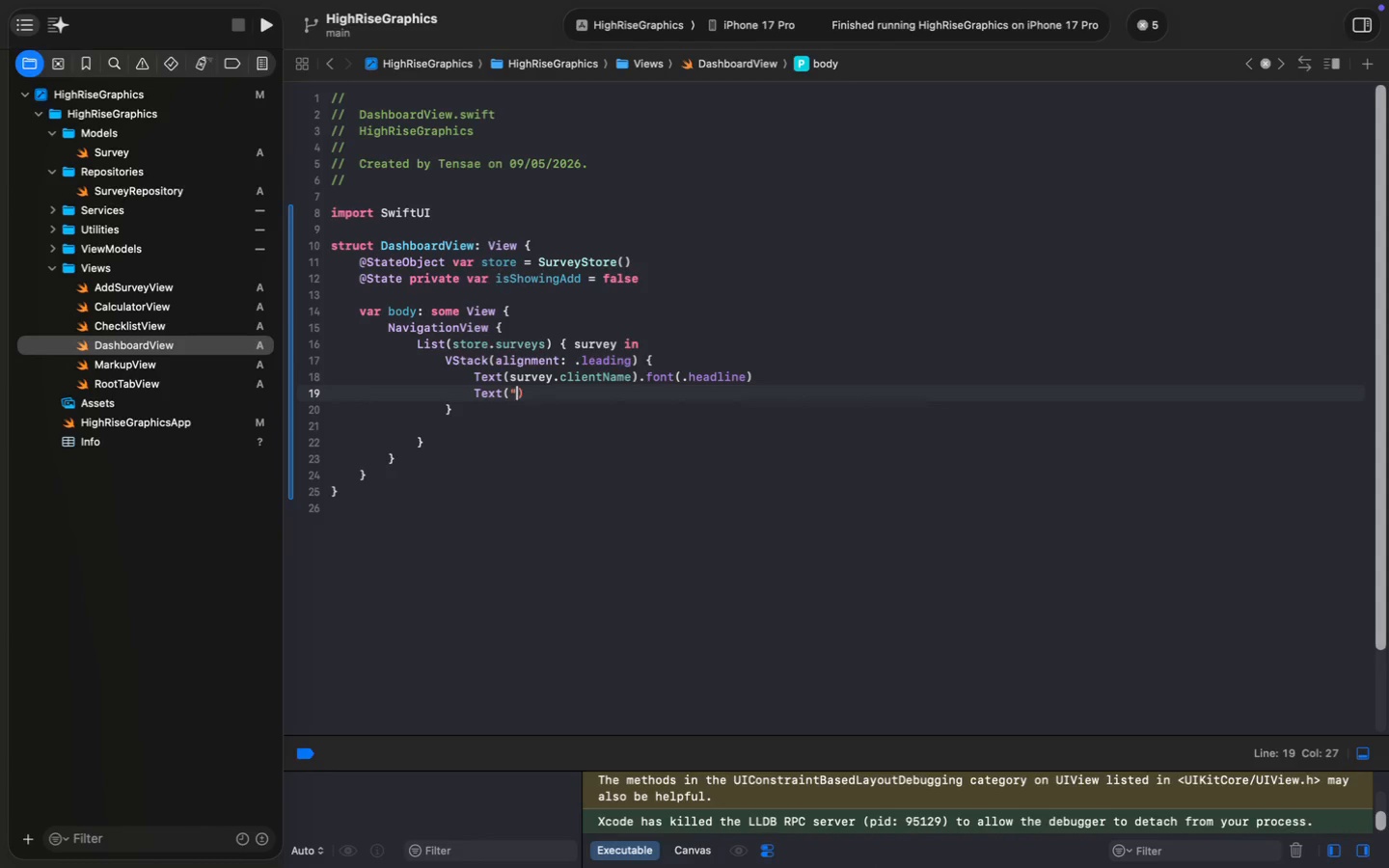 
 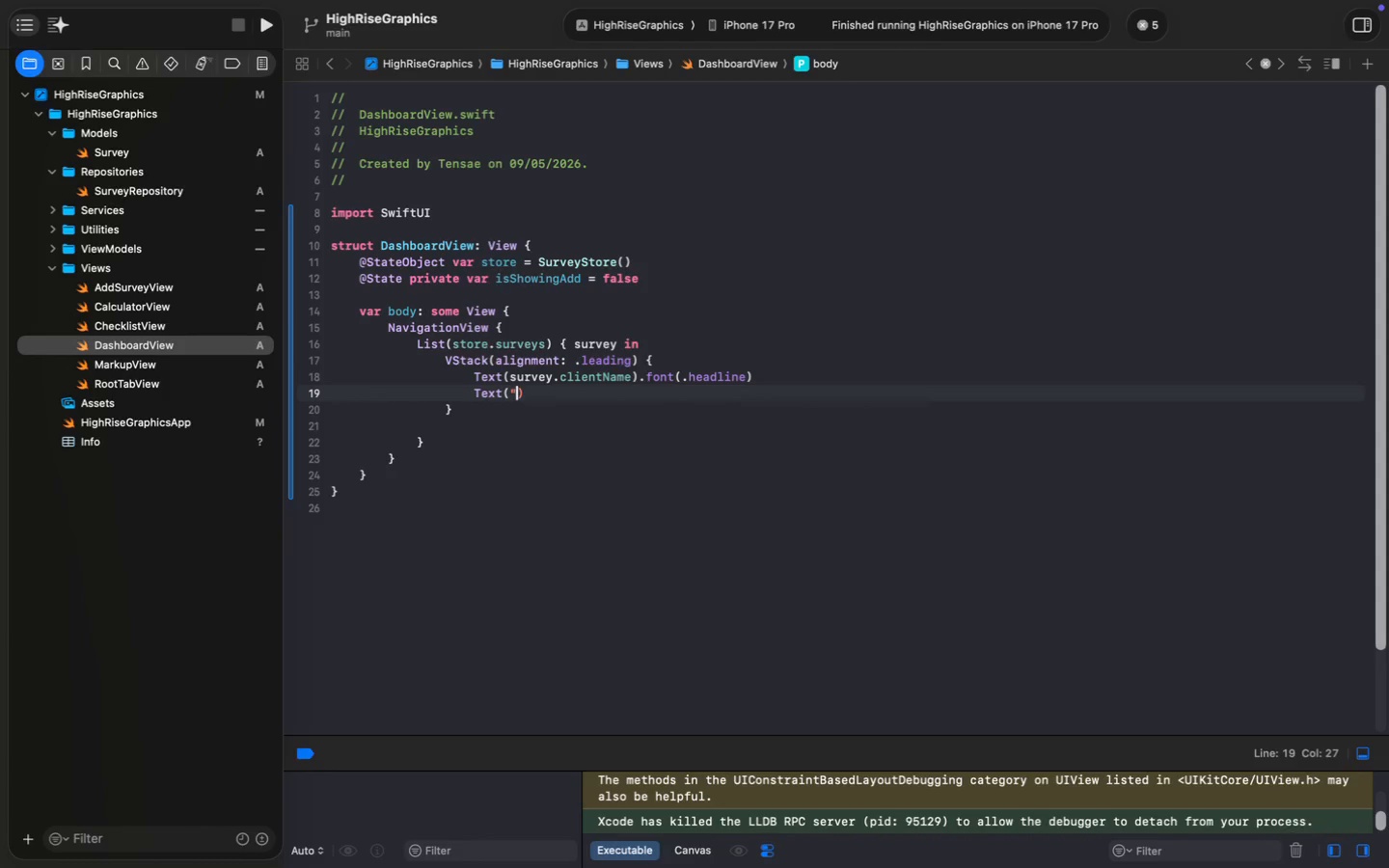 
key(ArrowLeft)
 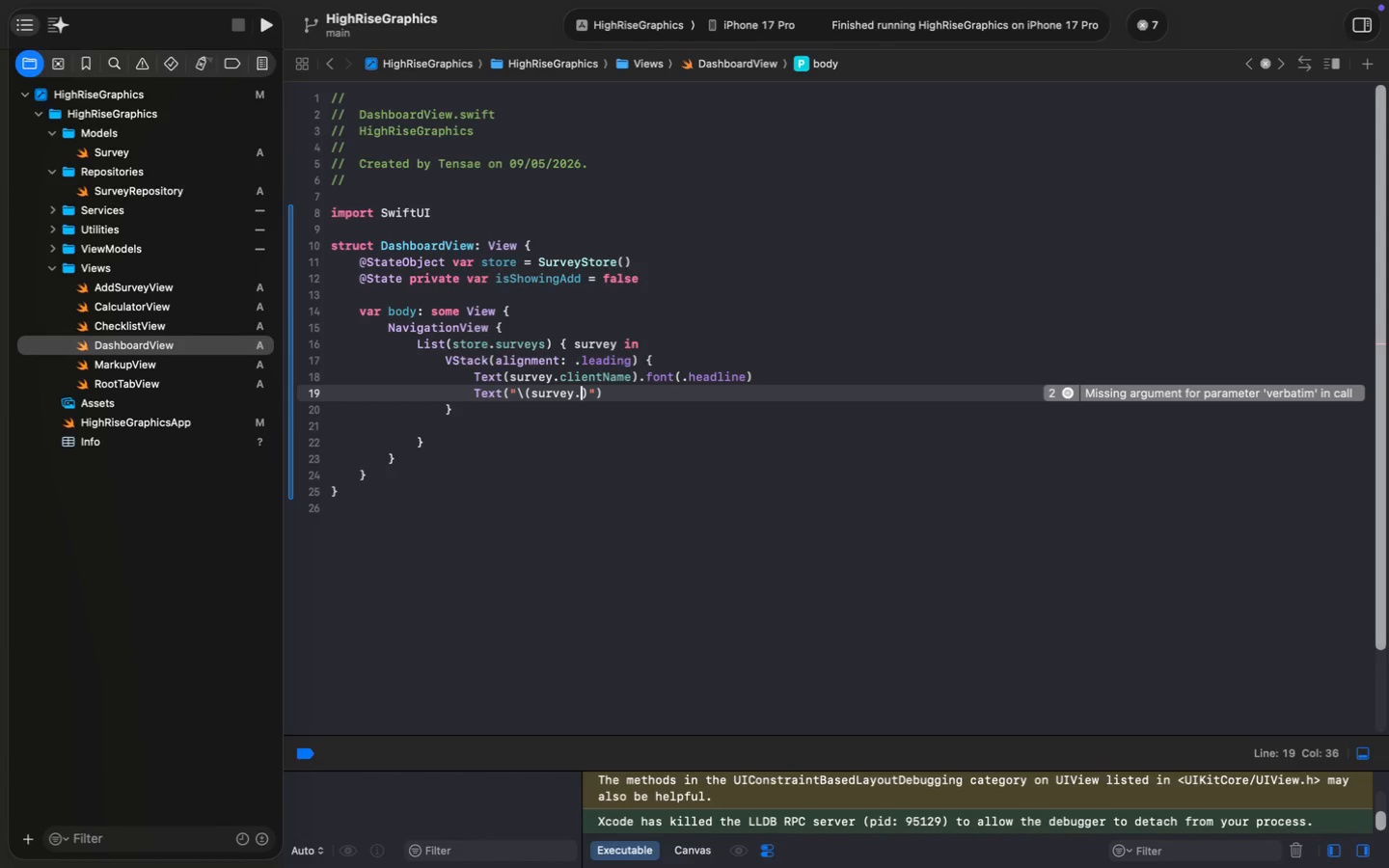 
type(Su)
key(Backspace)
key(Backspace)
type(surver)
key(Backspace)
type(y.pro)
 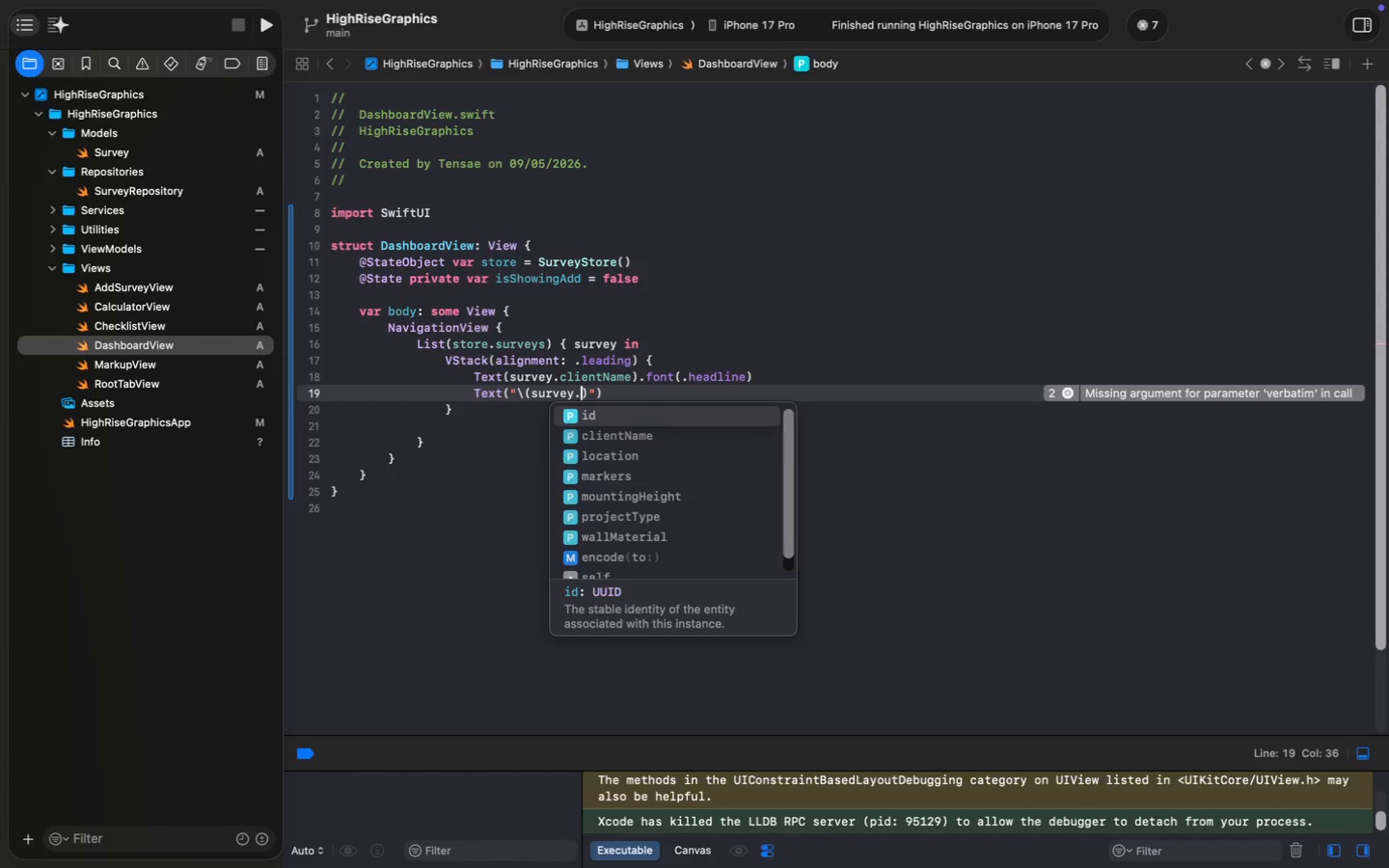 
key(Enter)
 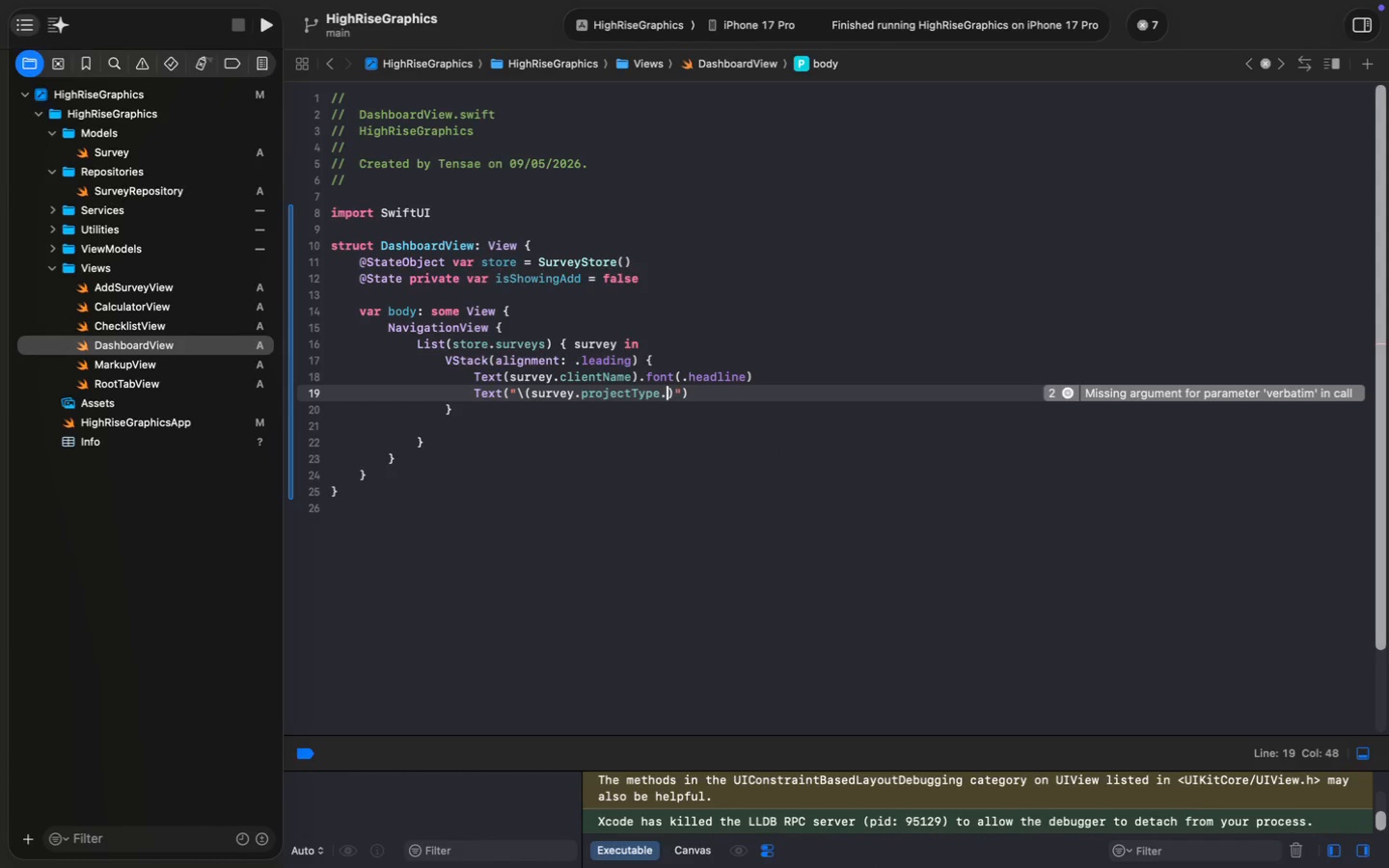 
type(.ra)
 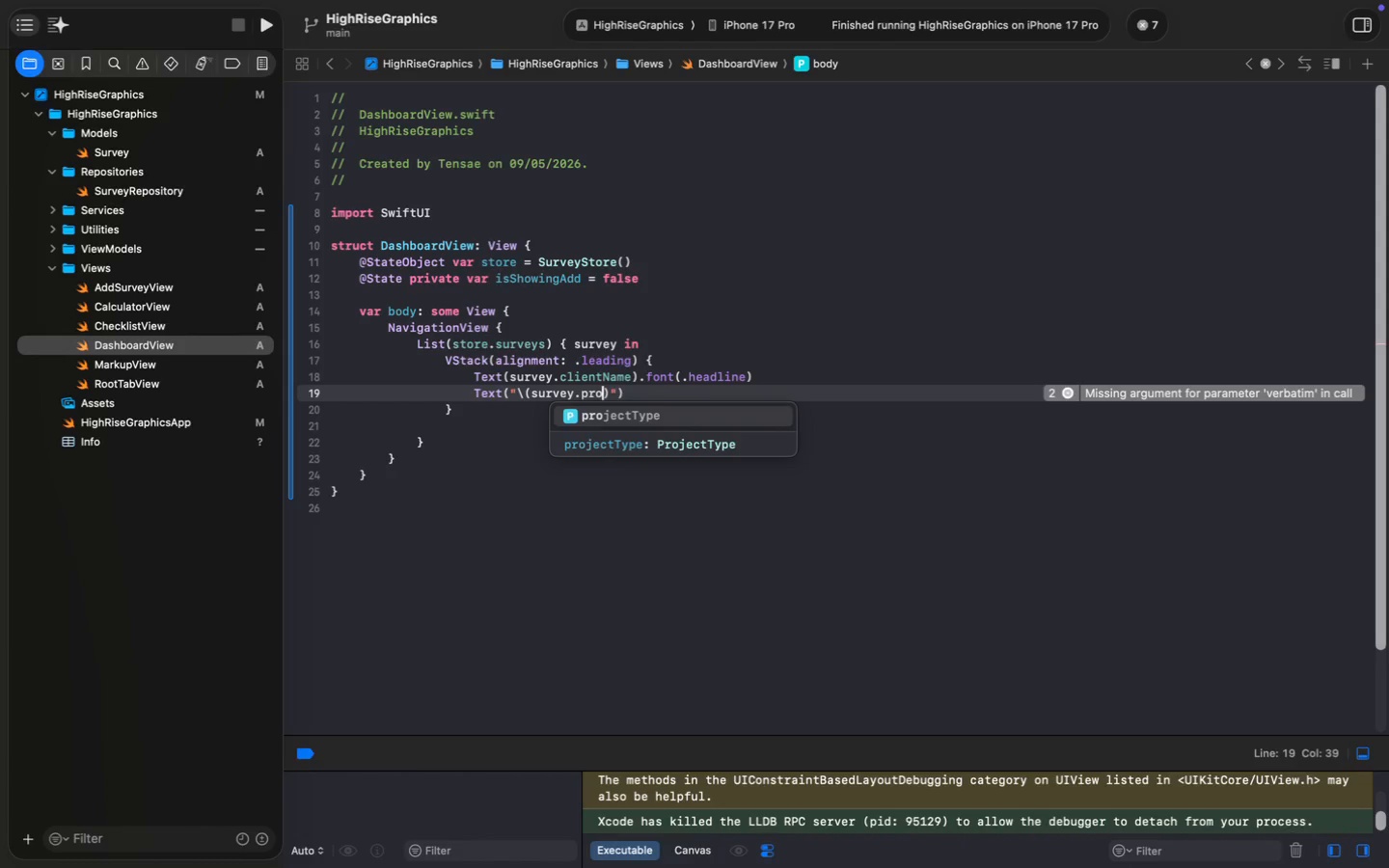 
key(Enter)
 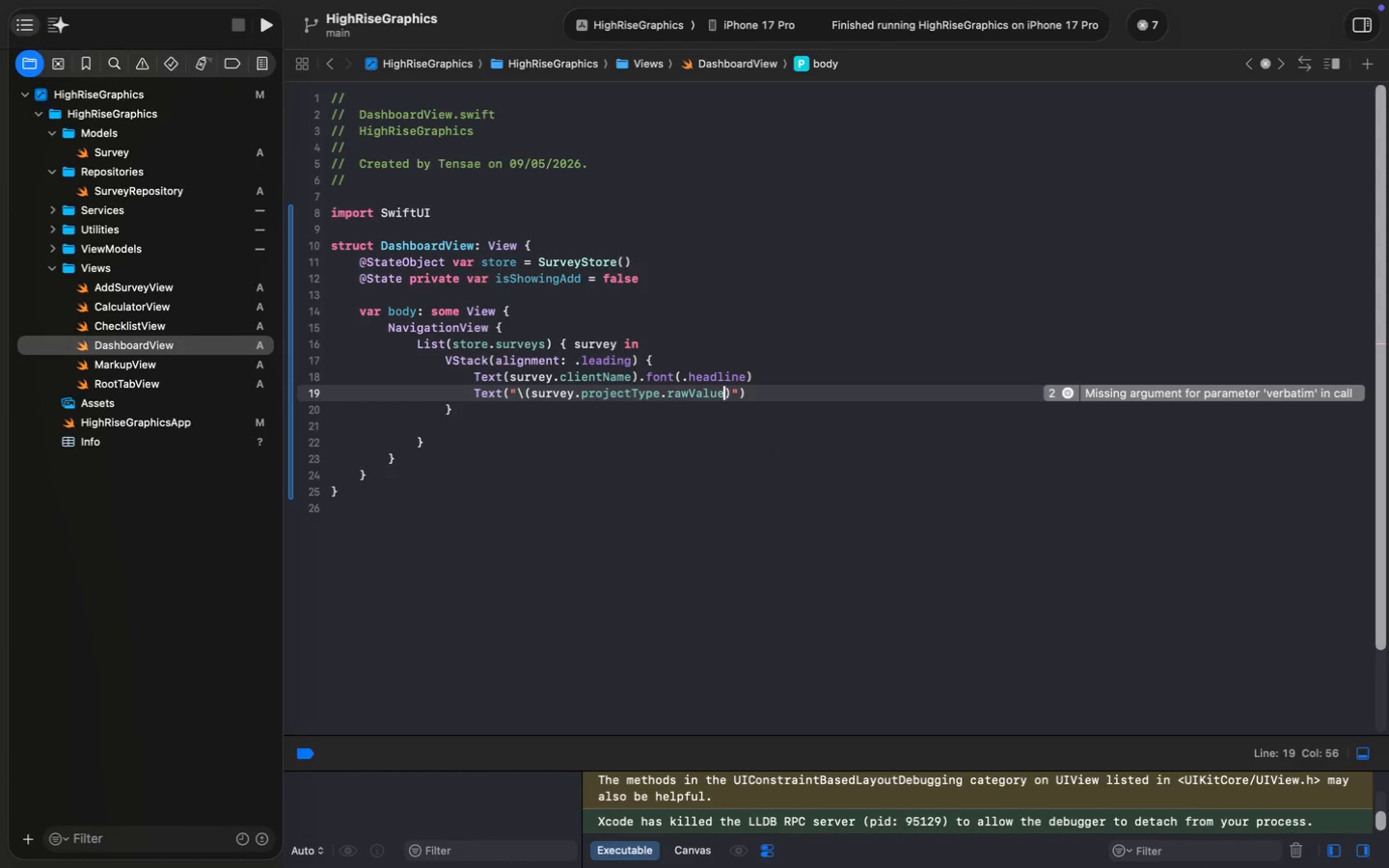 
key(ArrowRight)
 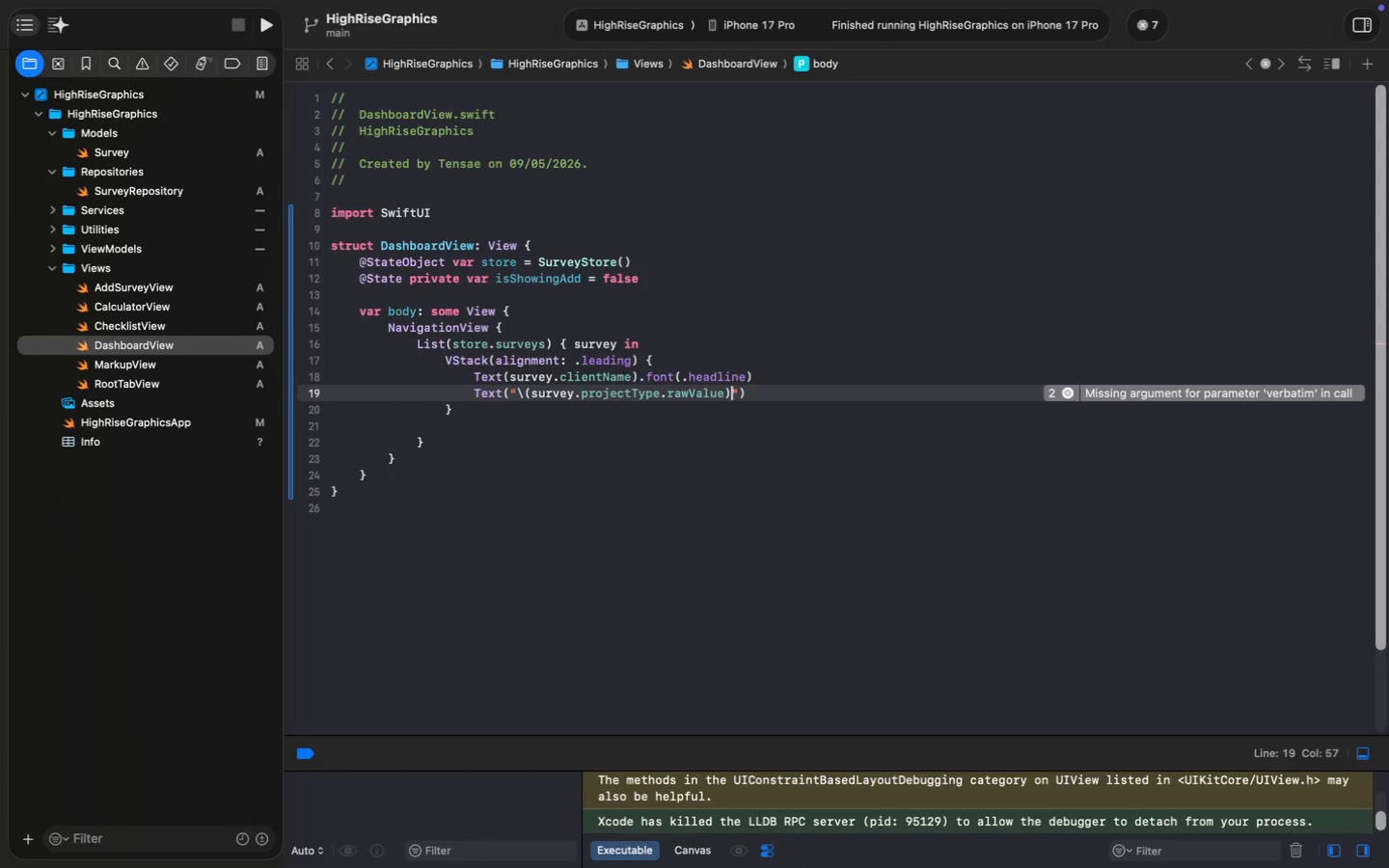 
key(Space)
 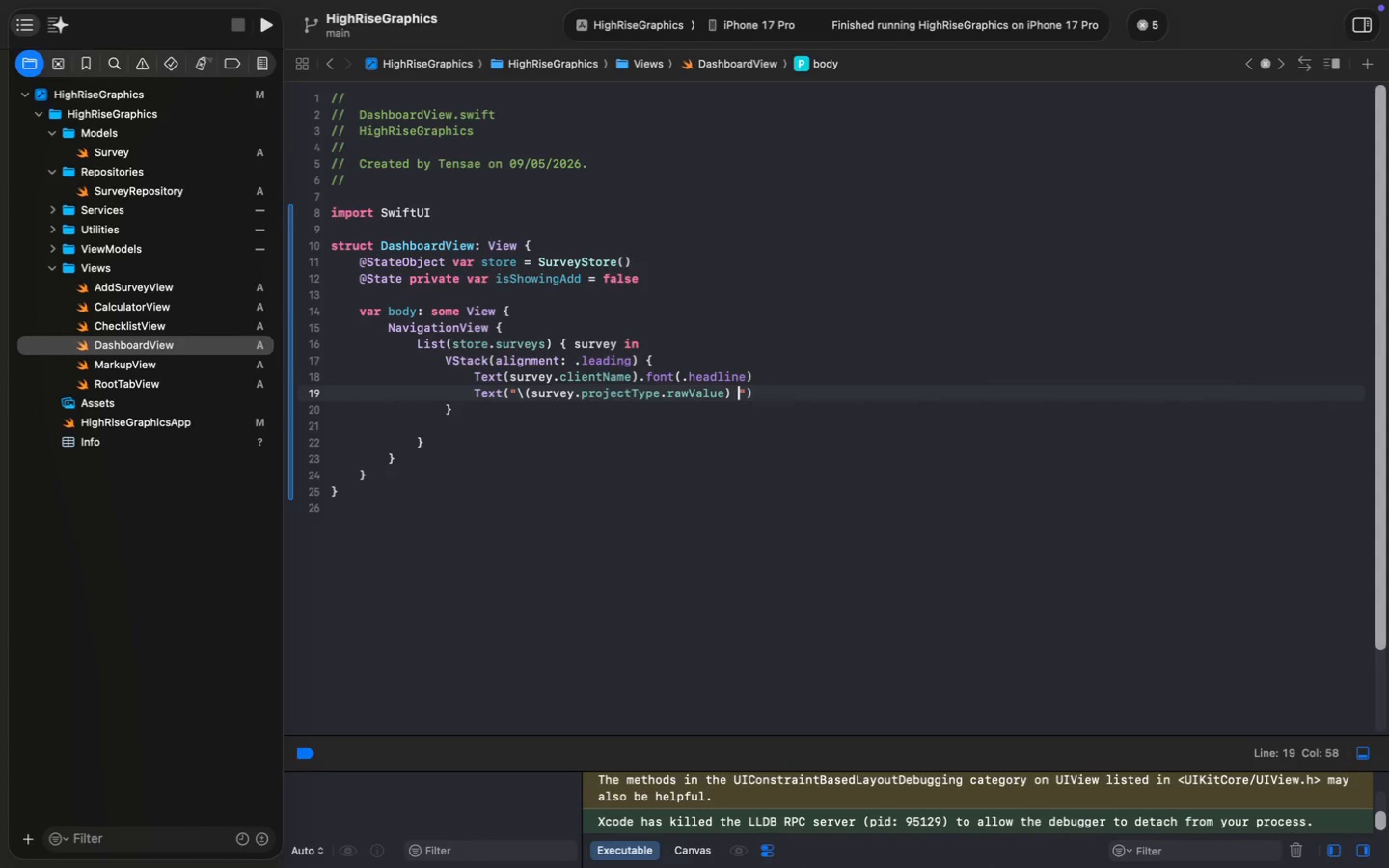 
hold_key(key=Period, duration=0.55)
 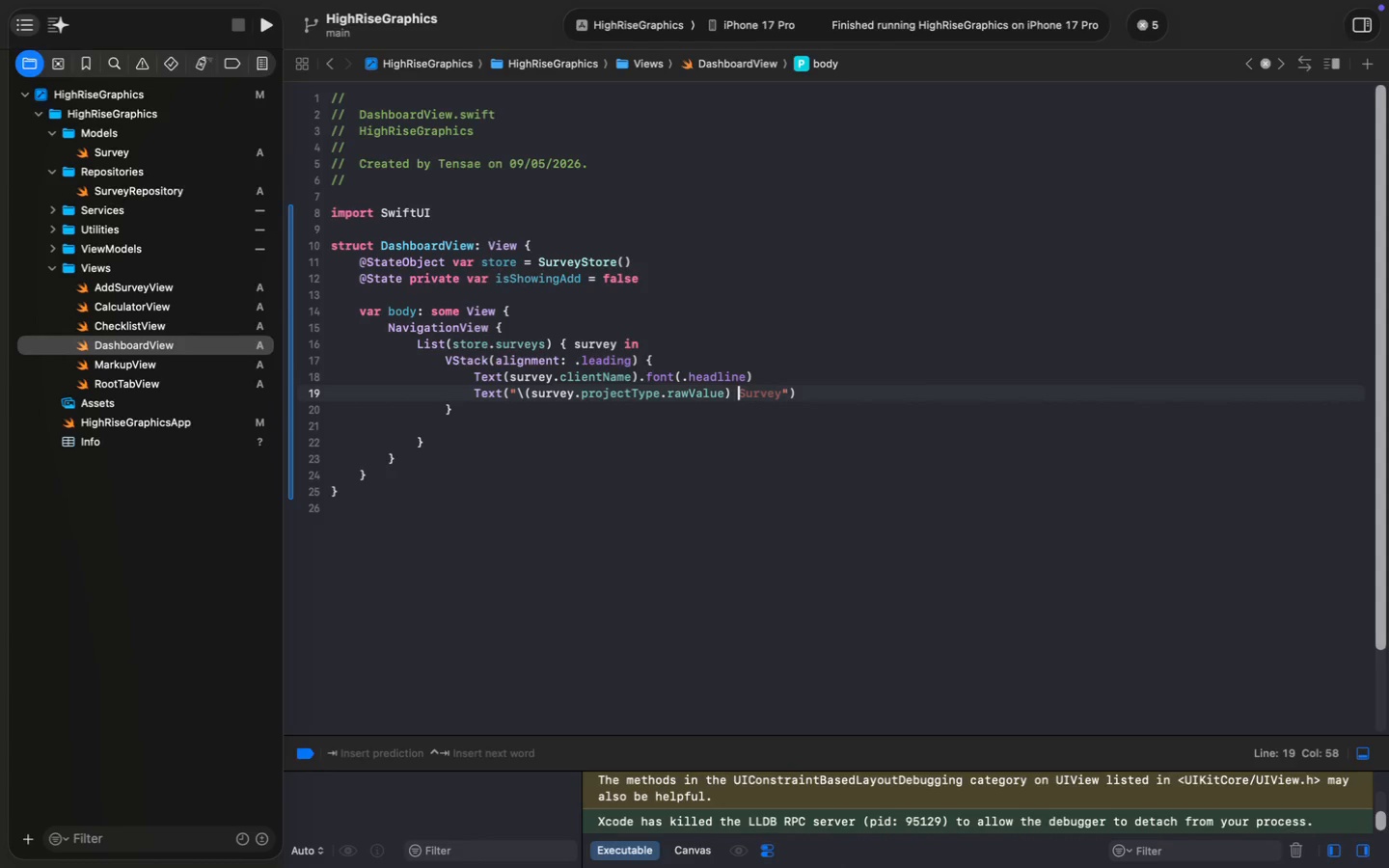 
key(Shift+Backspace)
 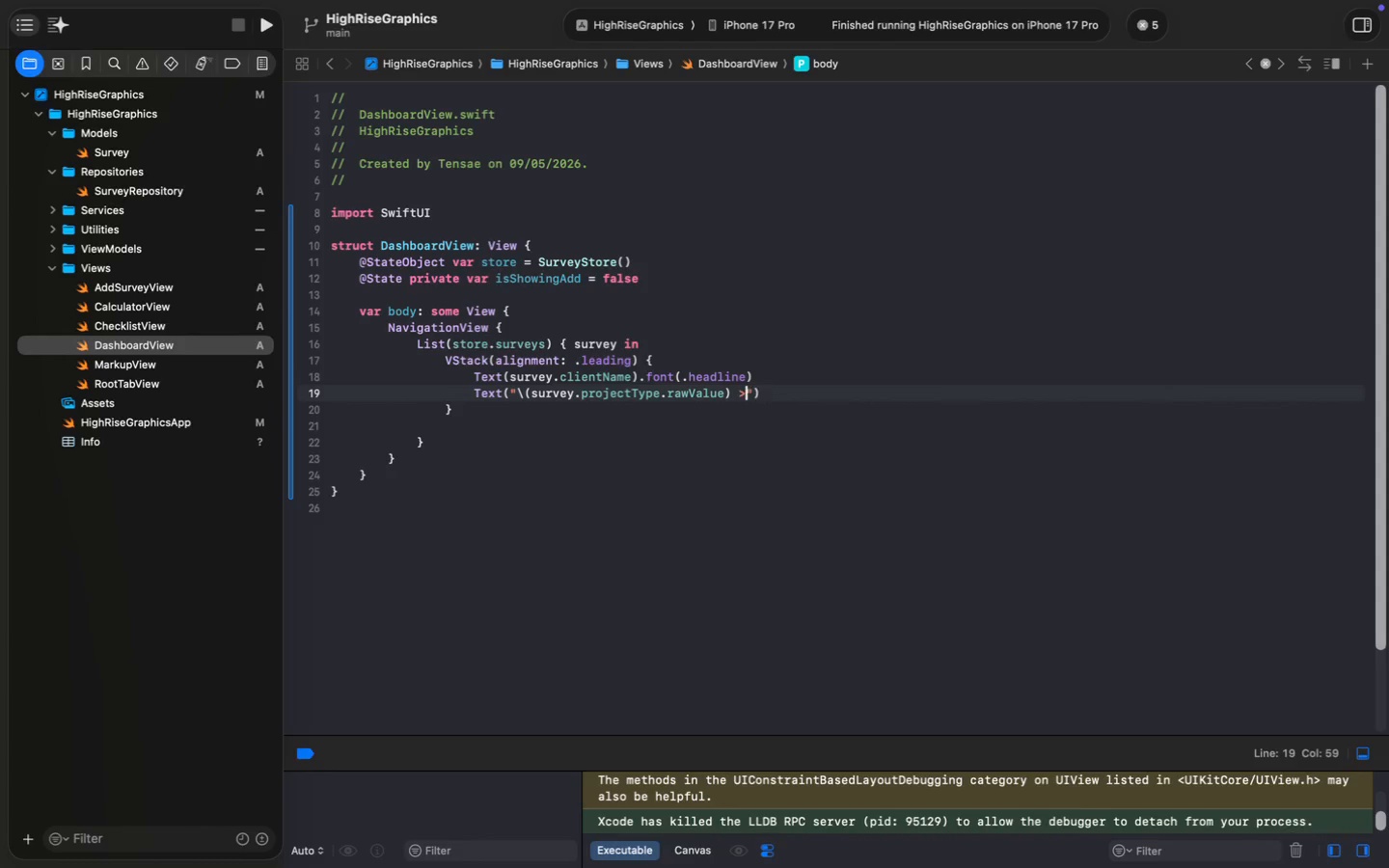 
key(Shift+Backspace)
 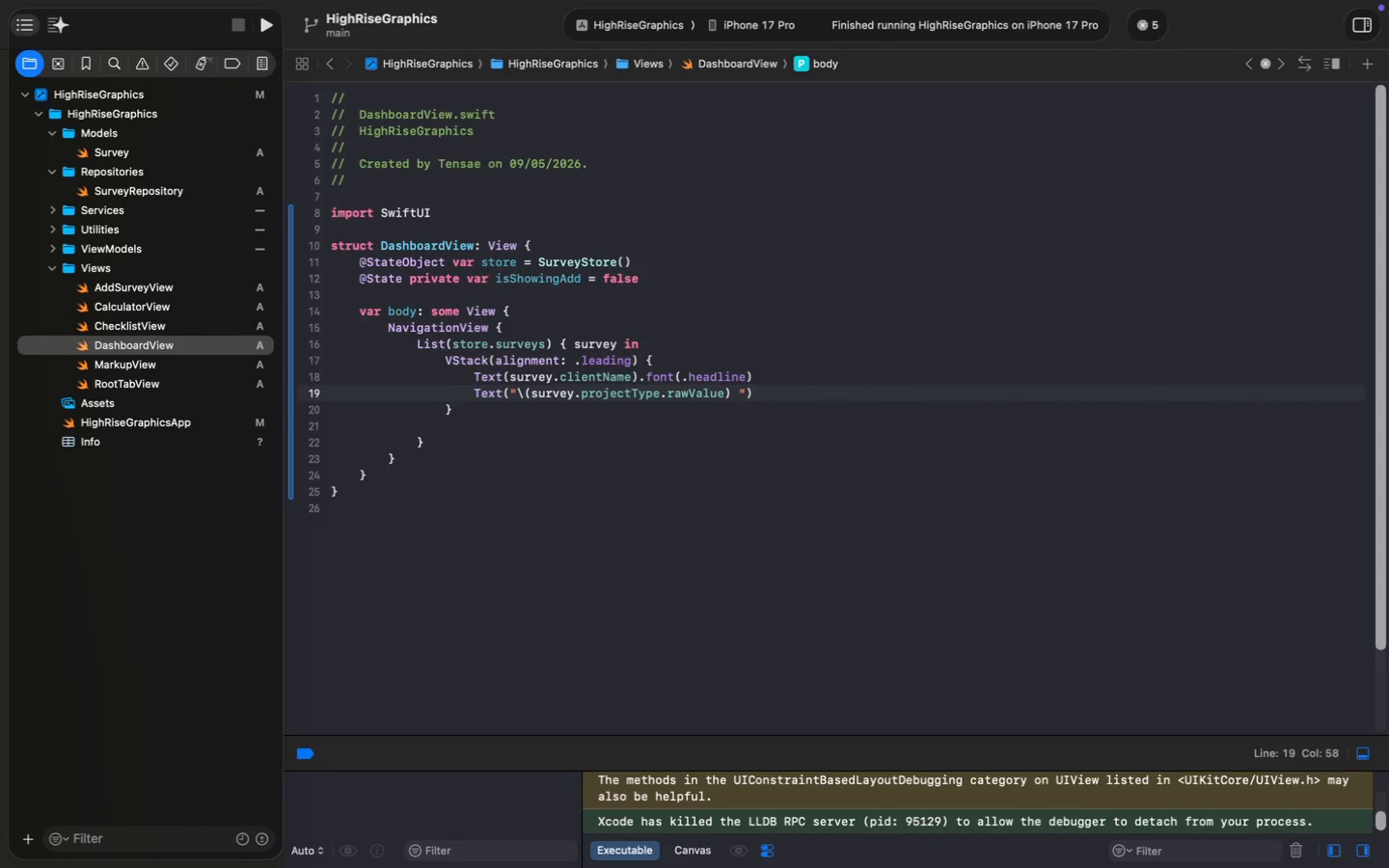 
hold_key(key=CapsLock, duration=0.4)
 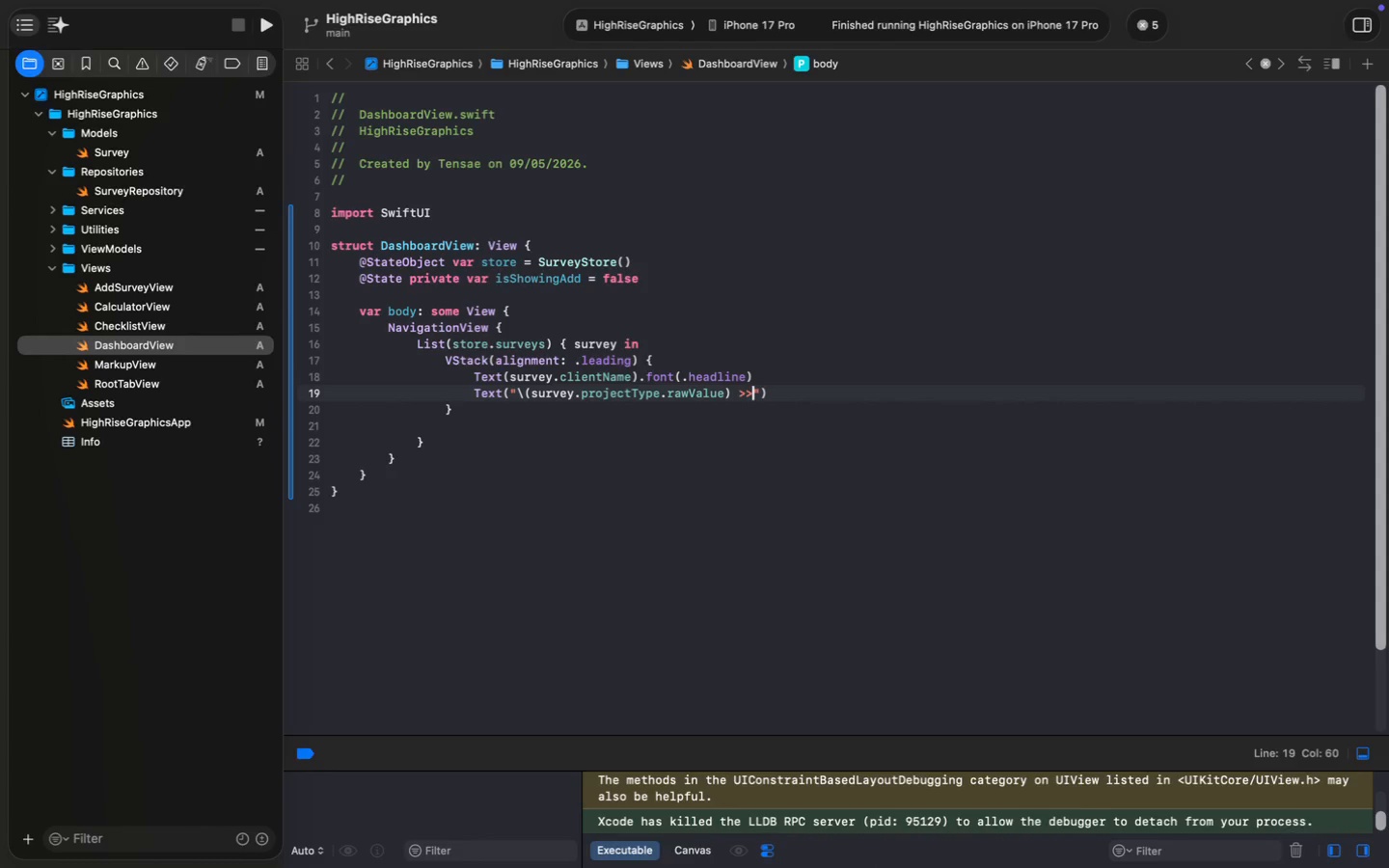 
key(Shift+Period)
 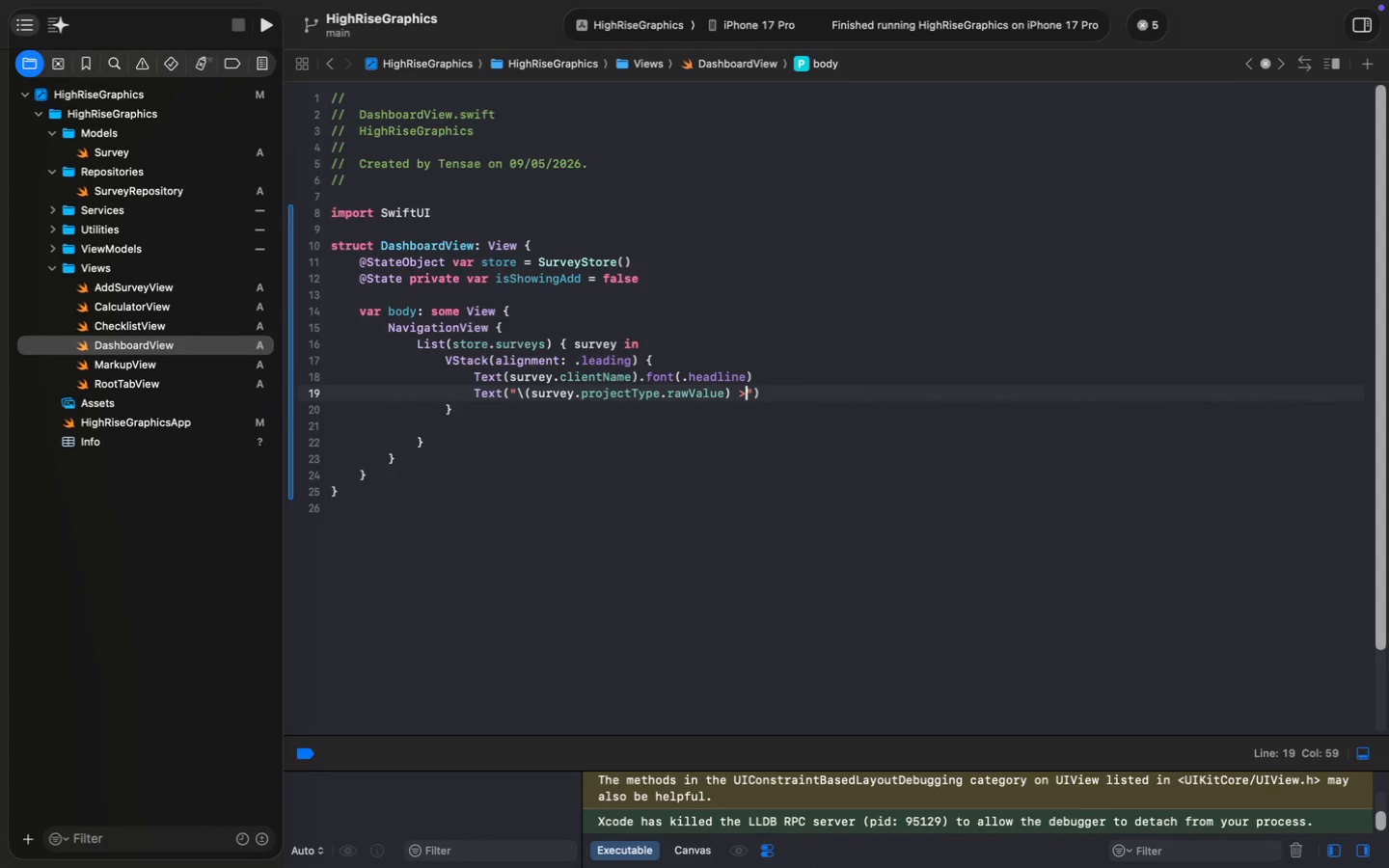 
key(Shift+Backspace)
 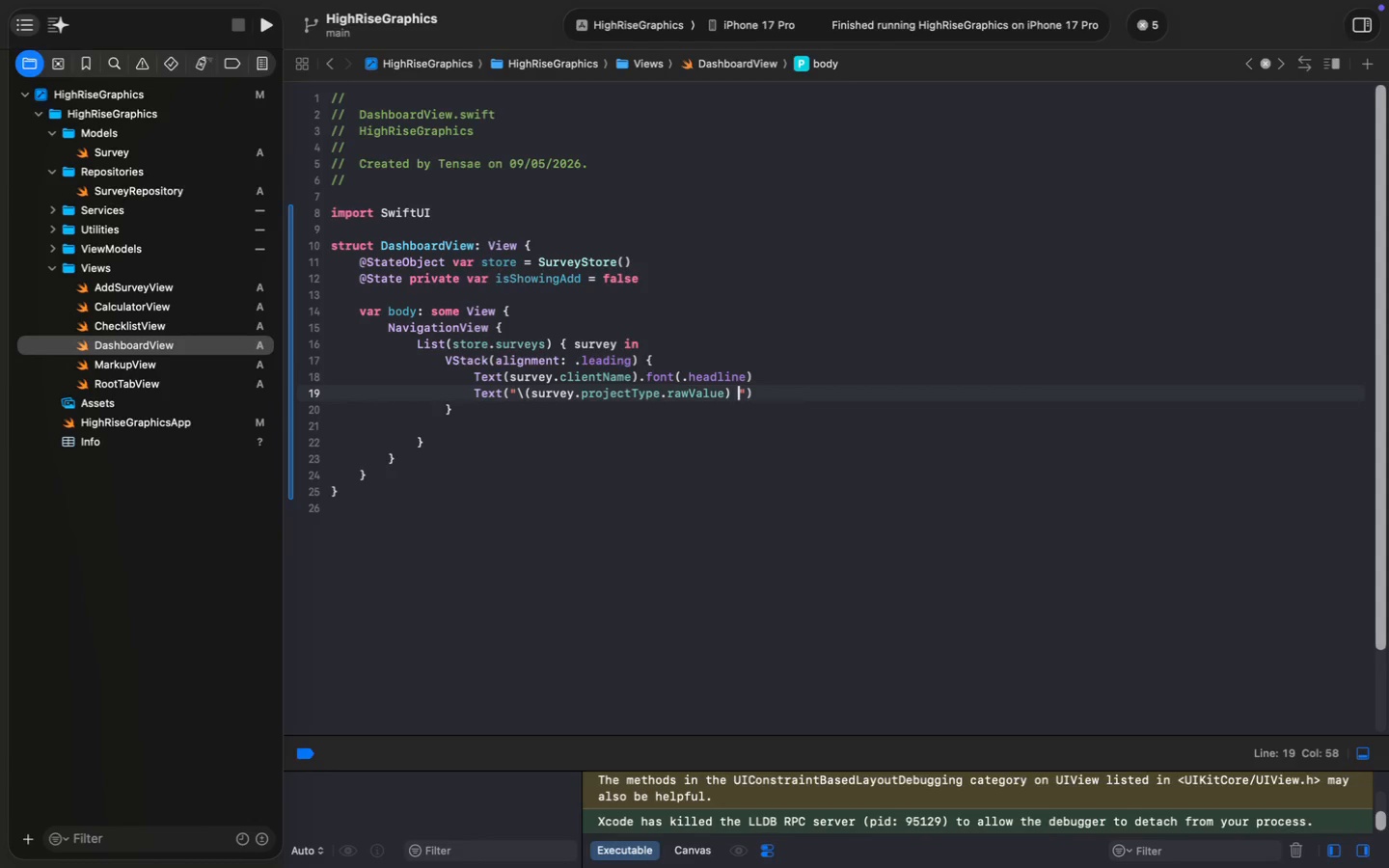 
key(Minus)
 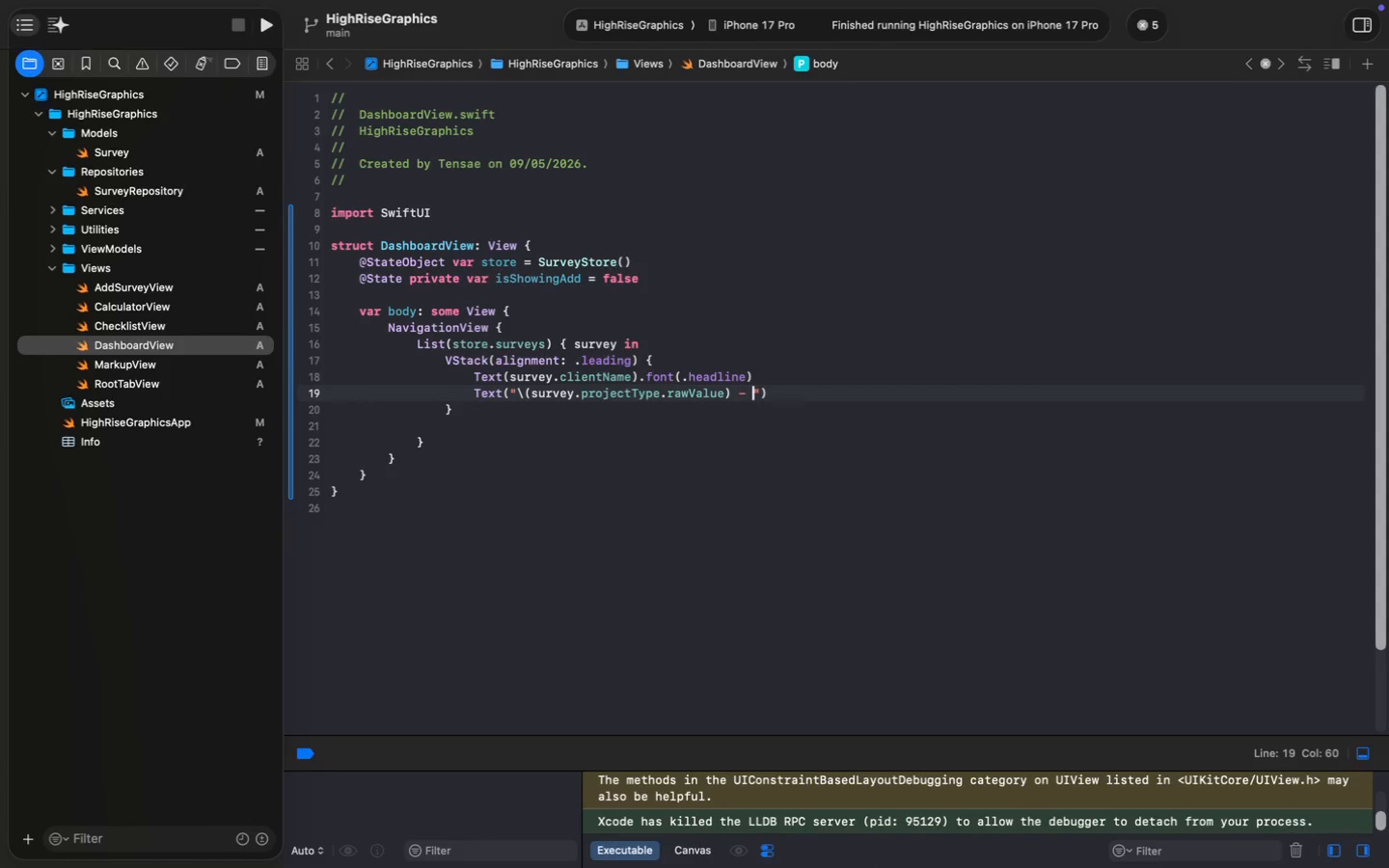 
key(Space)
 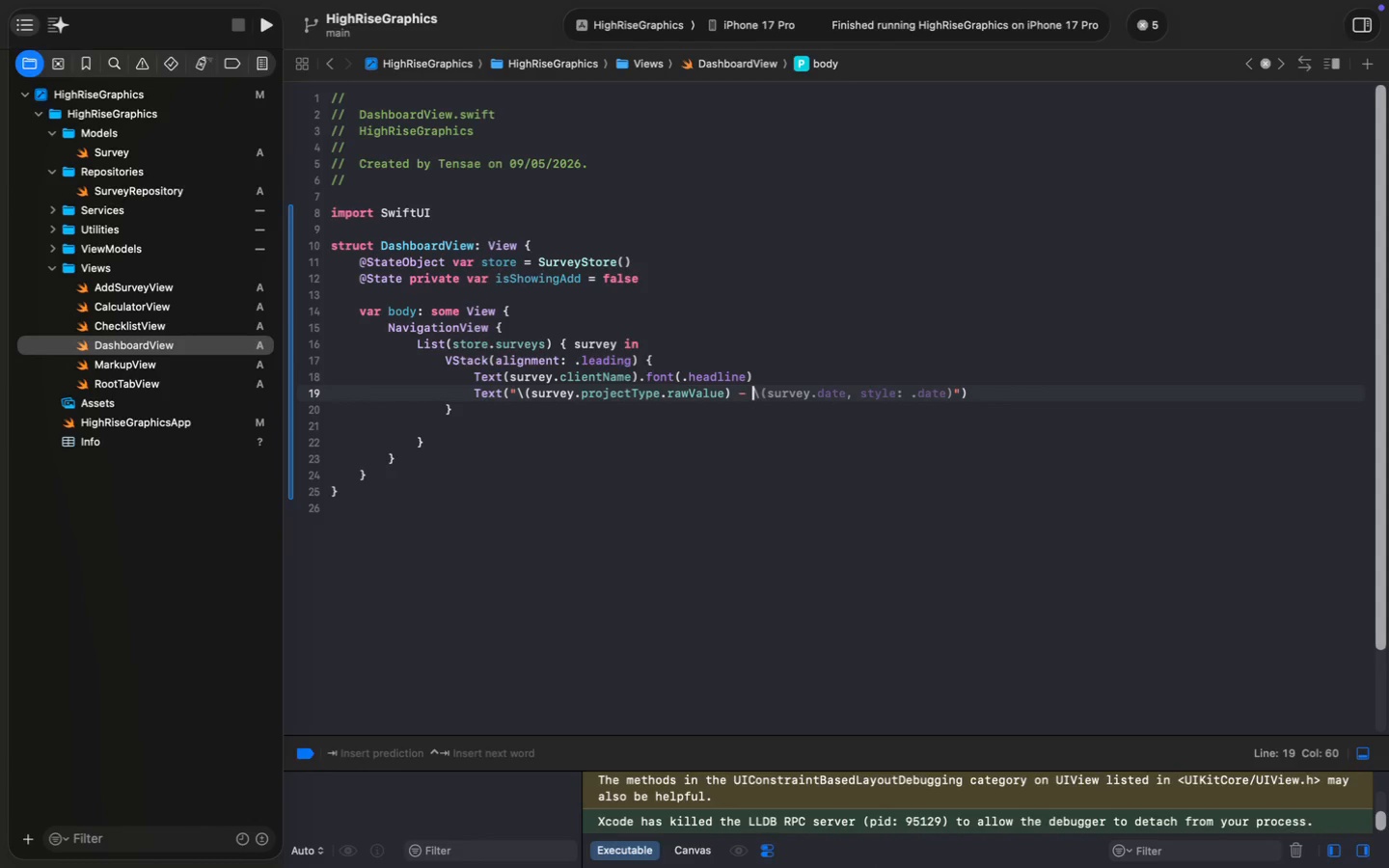 
wait(10.35)
 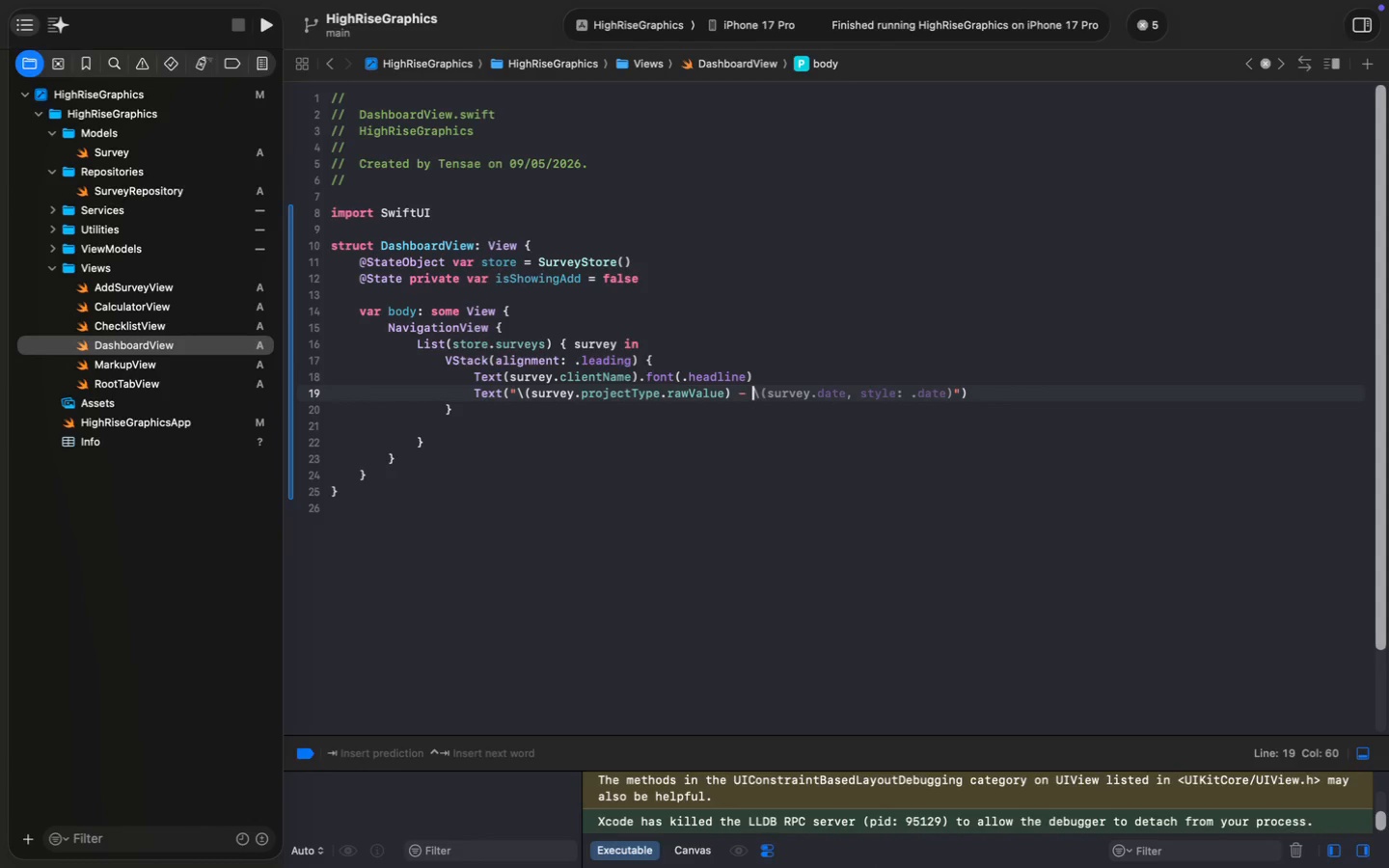 
key(Tab)
 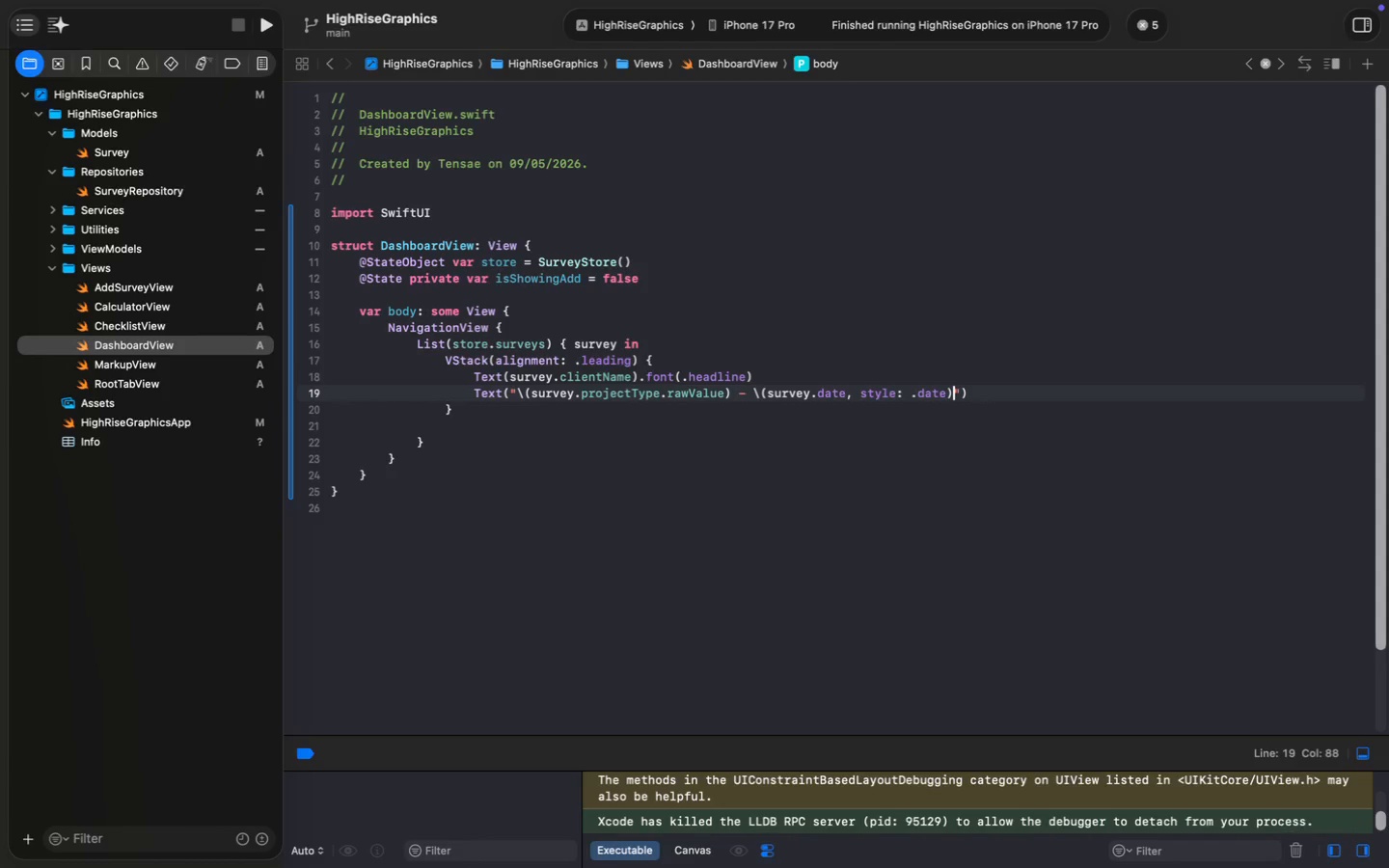 
double_click([830, 389])
 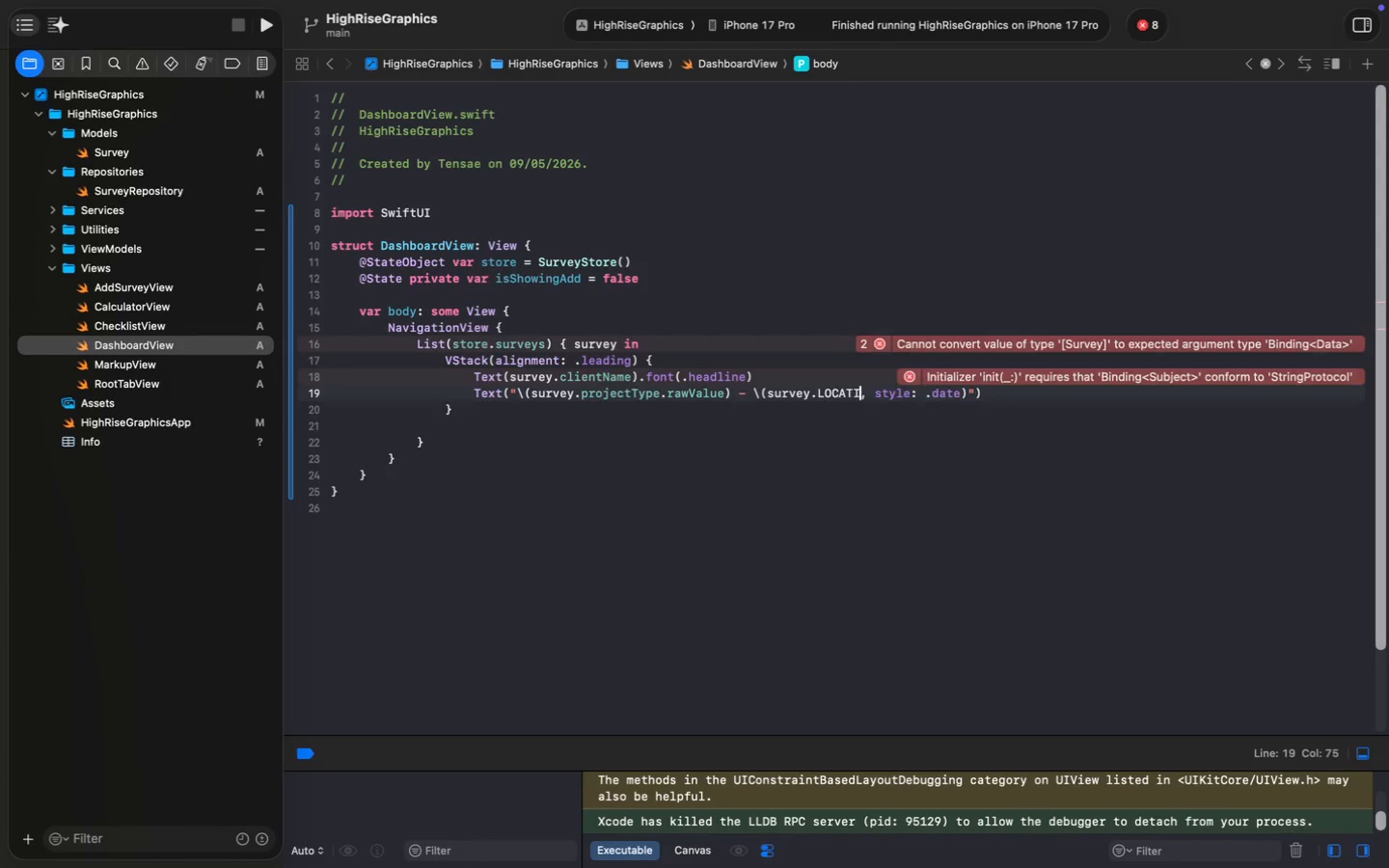 
type(LOCATION)
 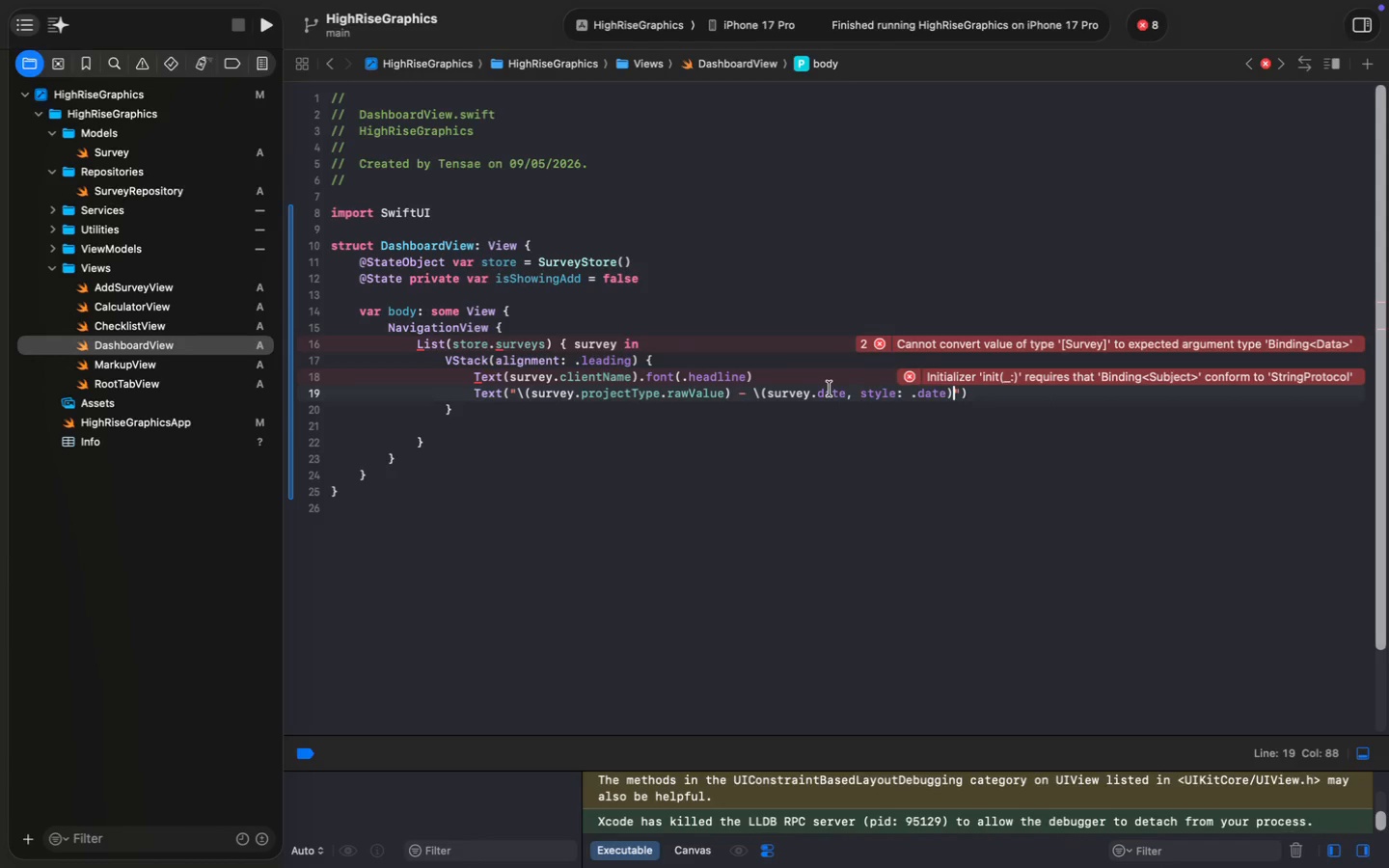 
key(Enter)
 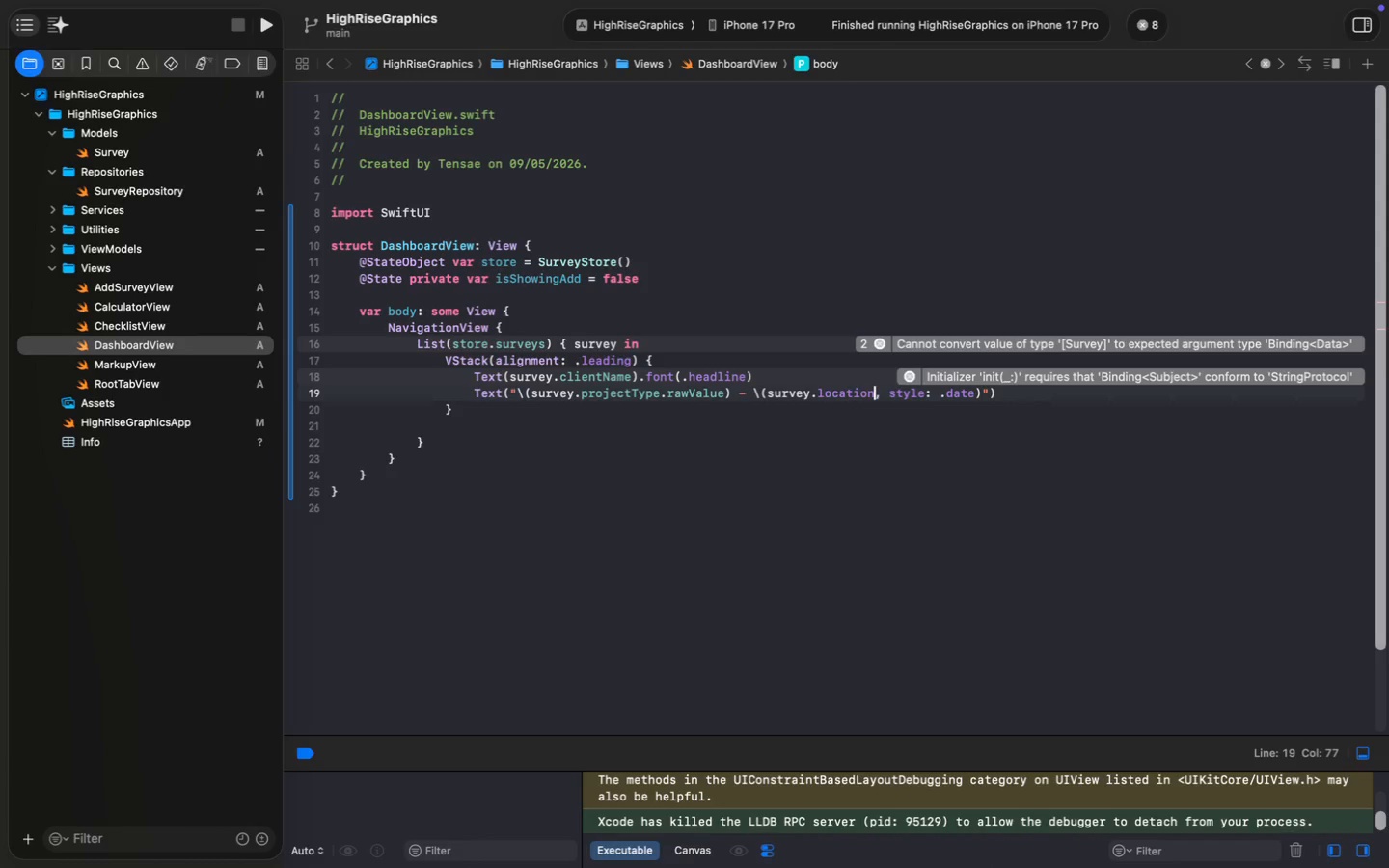 
key(CapsLock)
 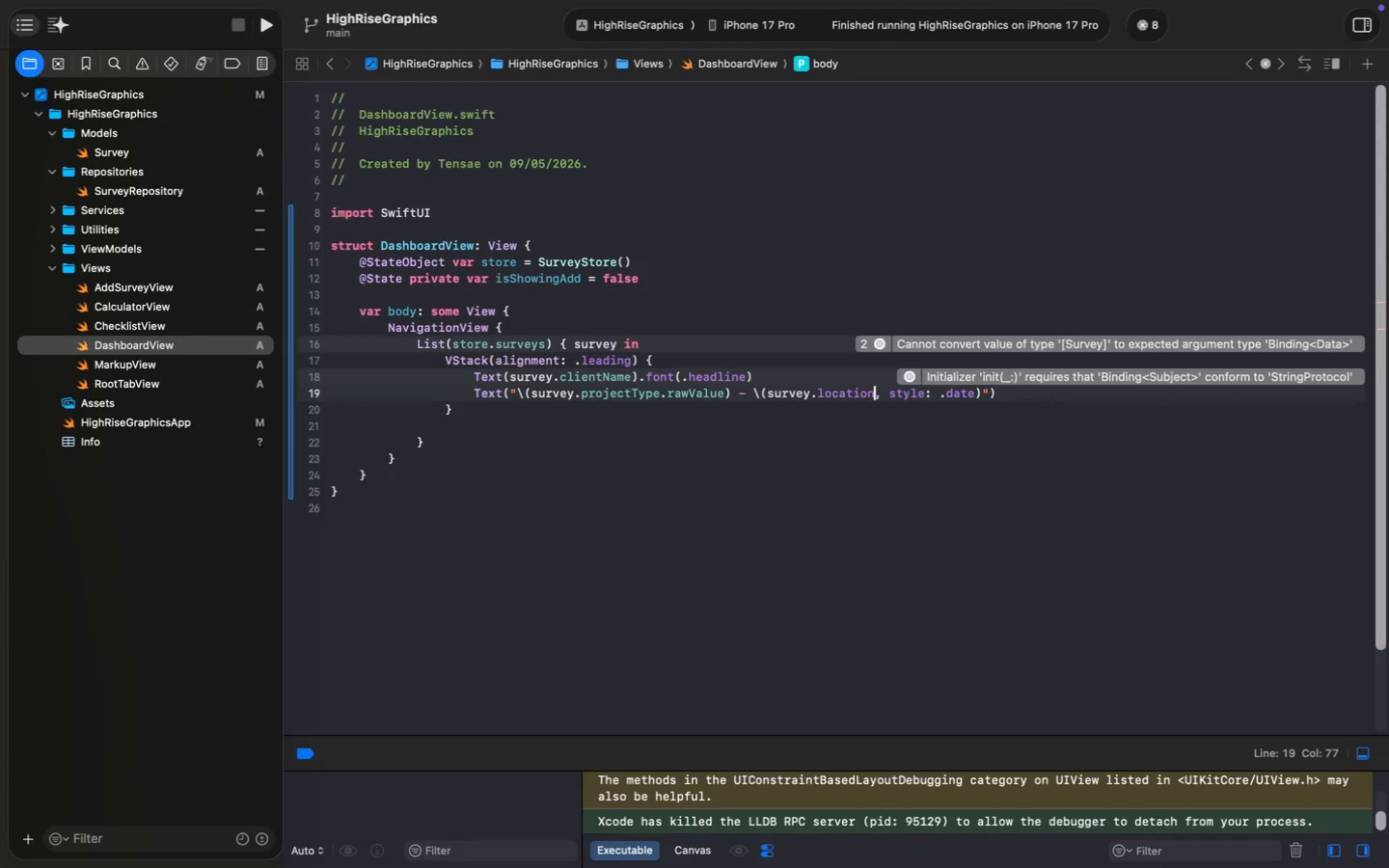 
key(Alt+Shift+ArrowRight)
 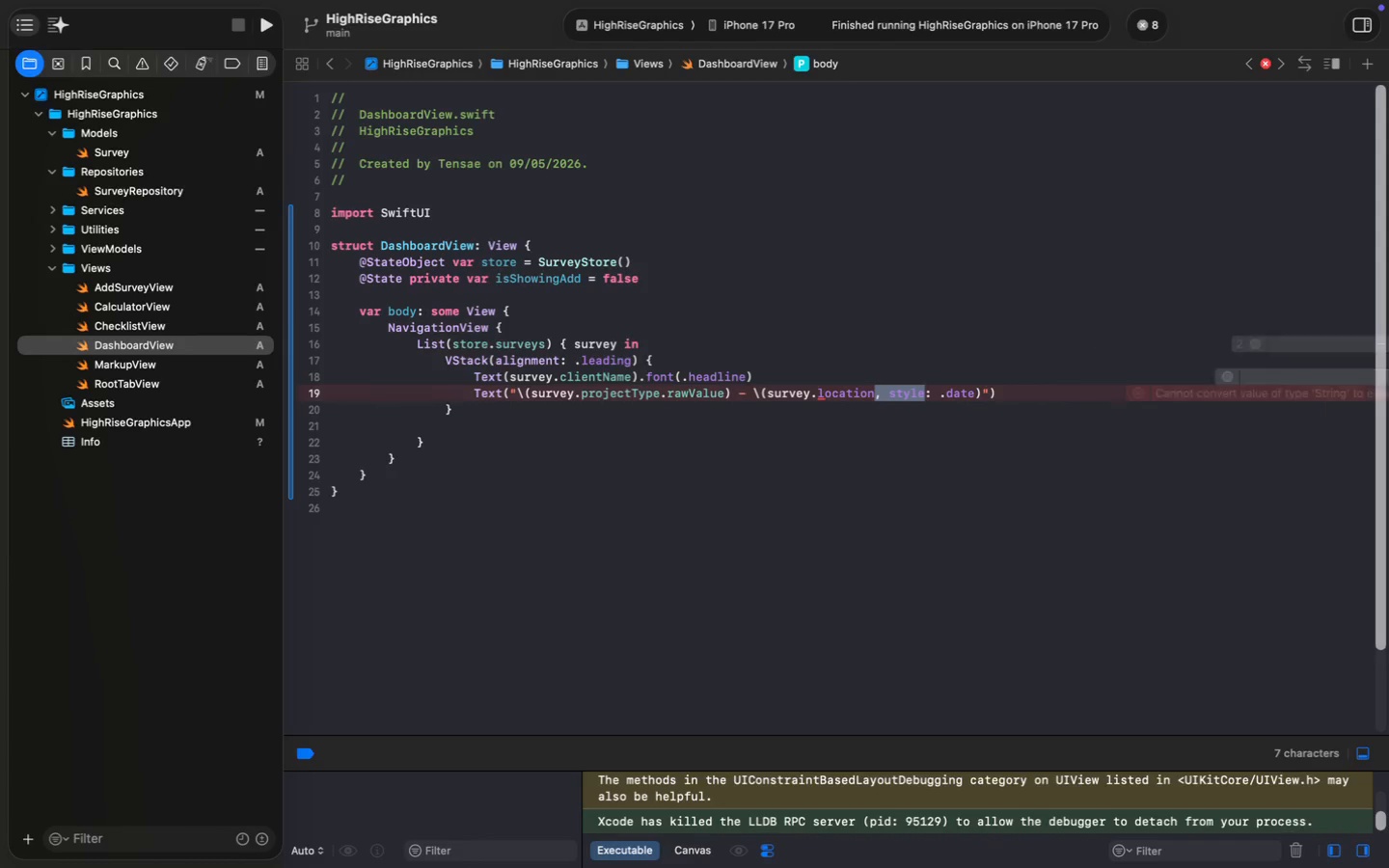 
key(Alt+Shift+ArrowRight)
 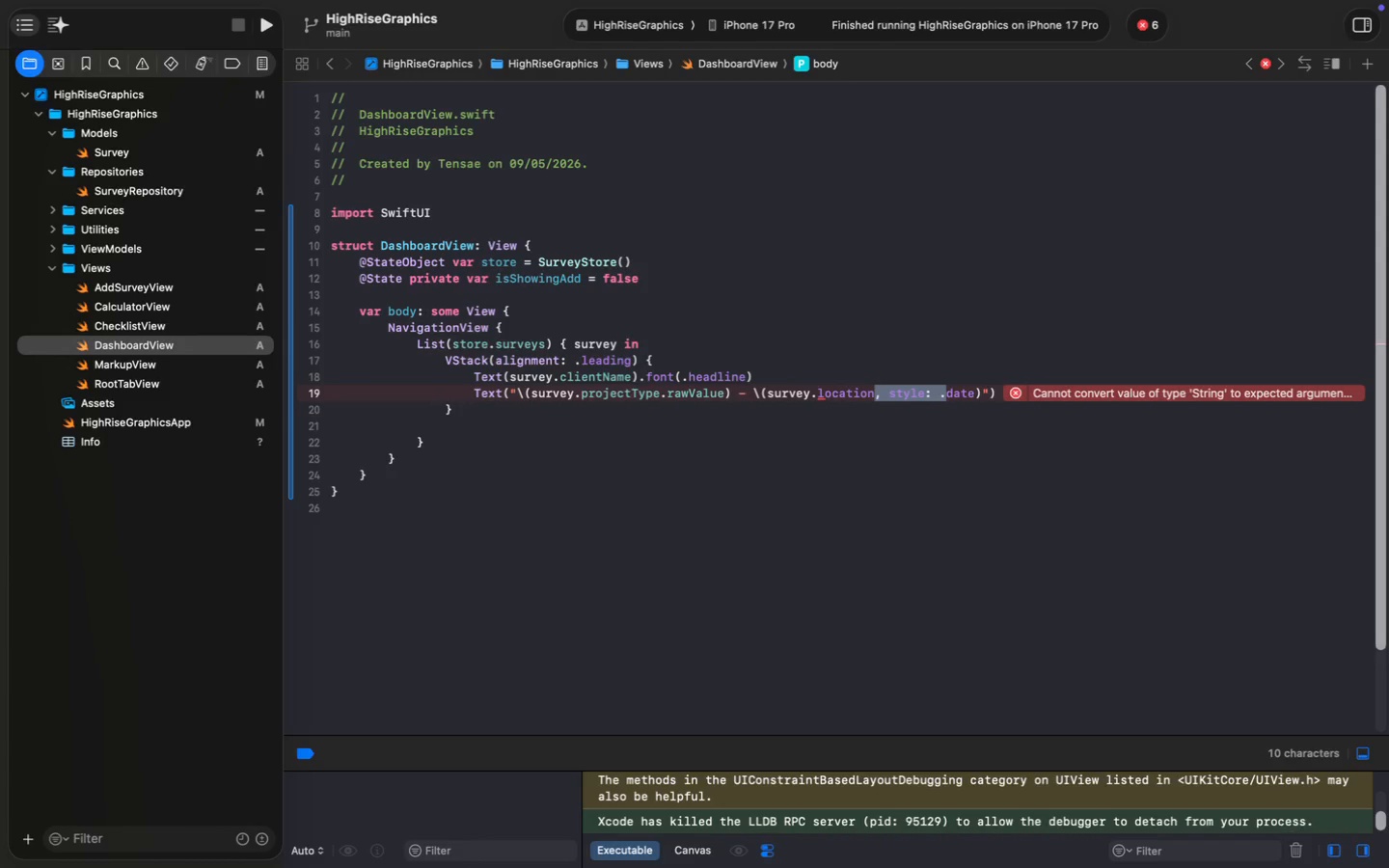 
key(Alt+Shift+ArrowRight)
 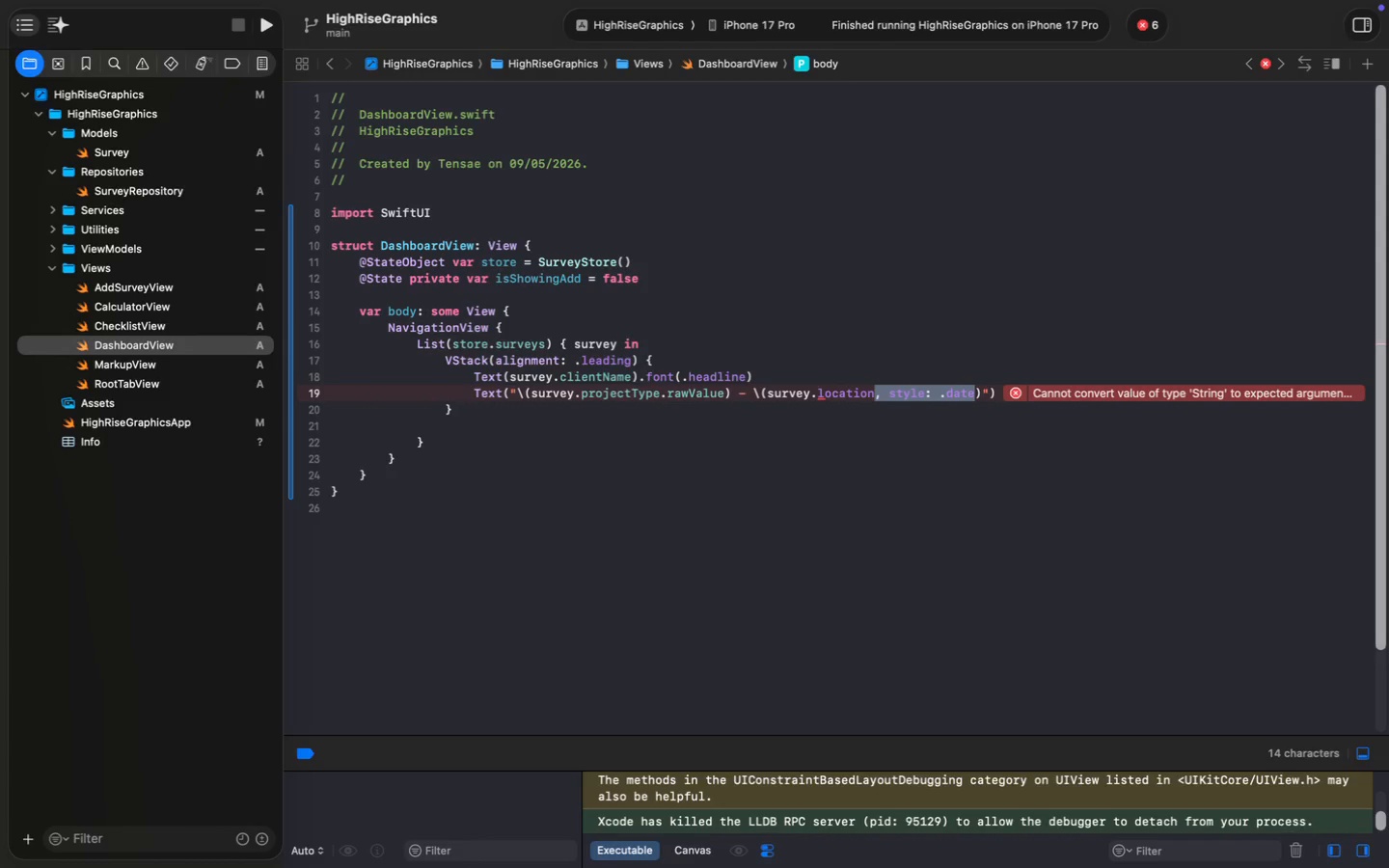 
key(Shift+ArrowRight)
 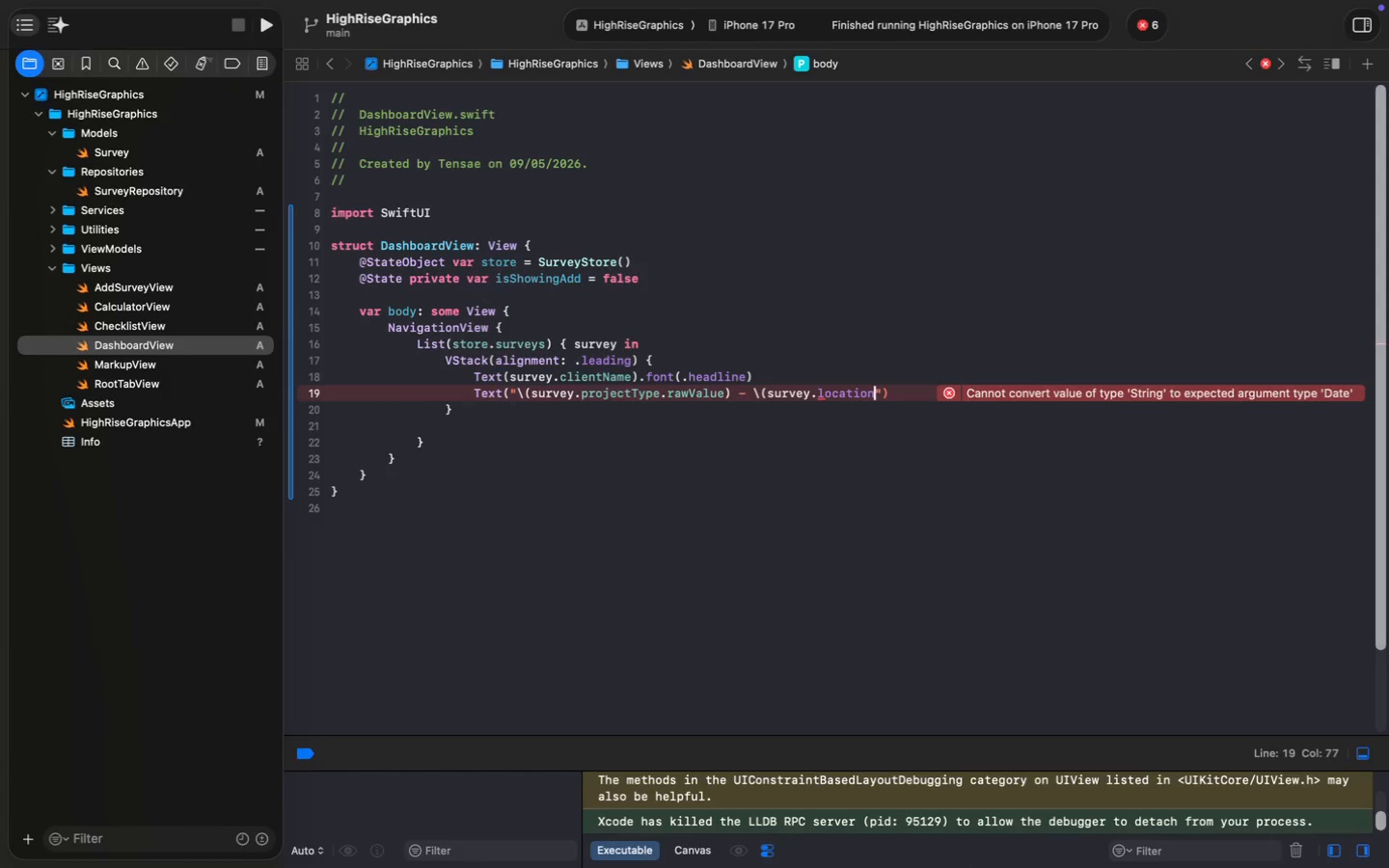 
key(Backspace)
 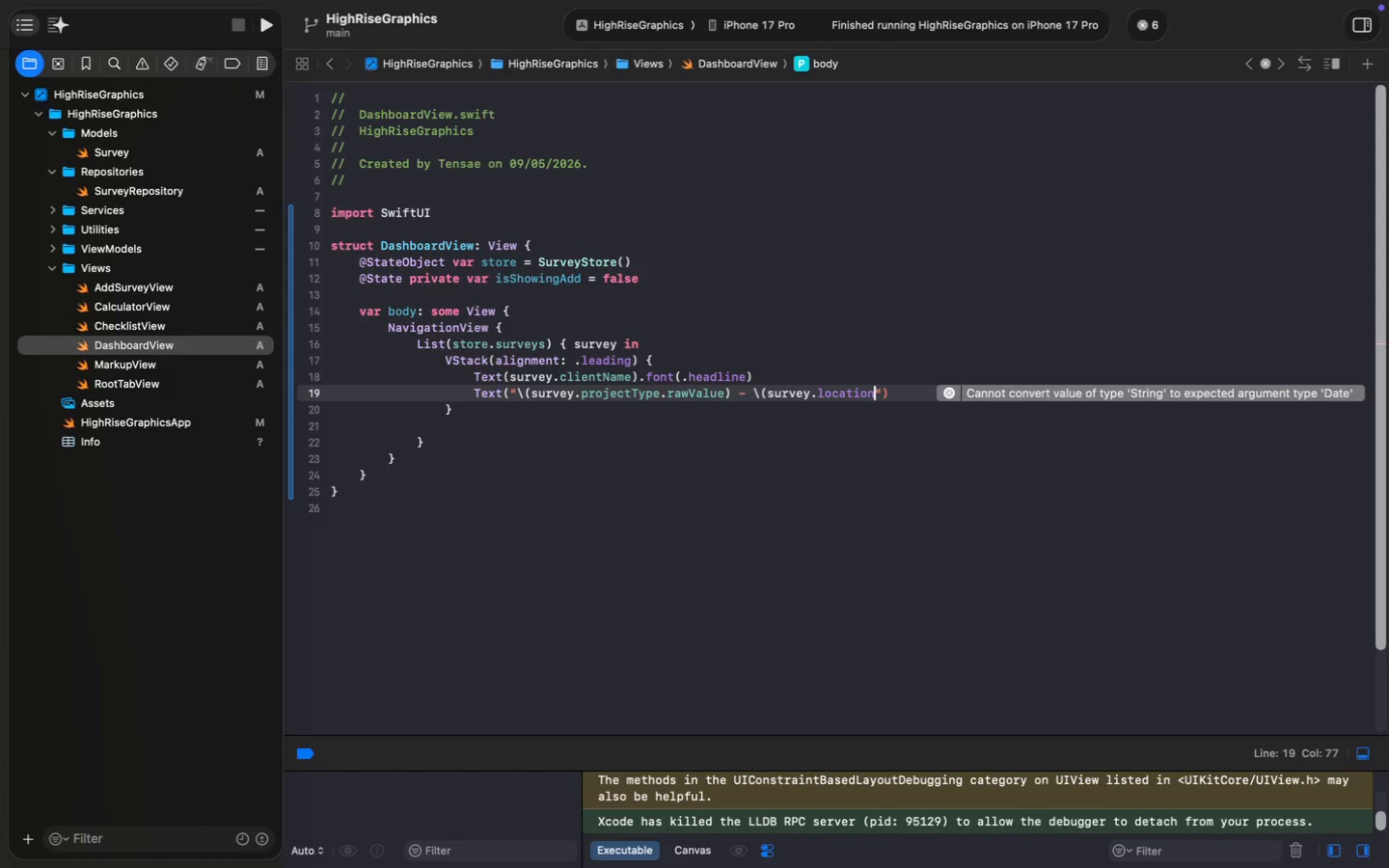 
key(Shift+0)
 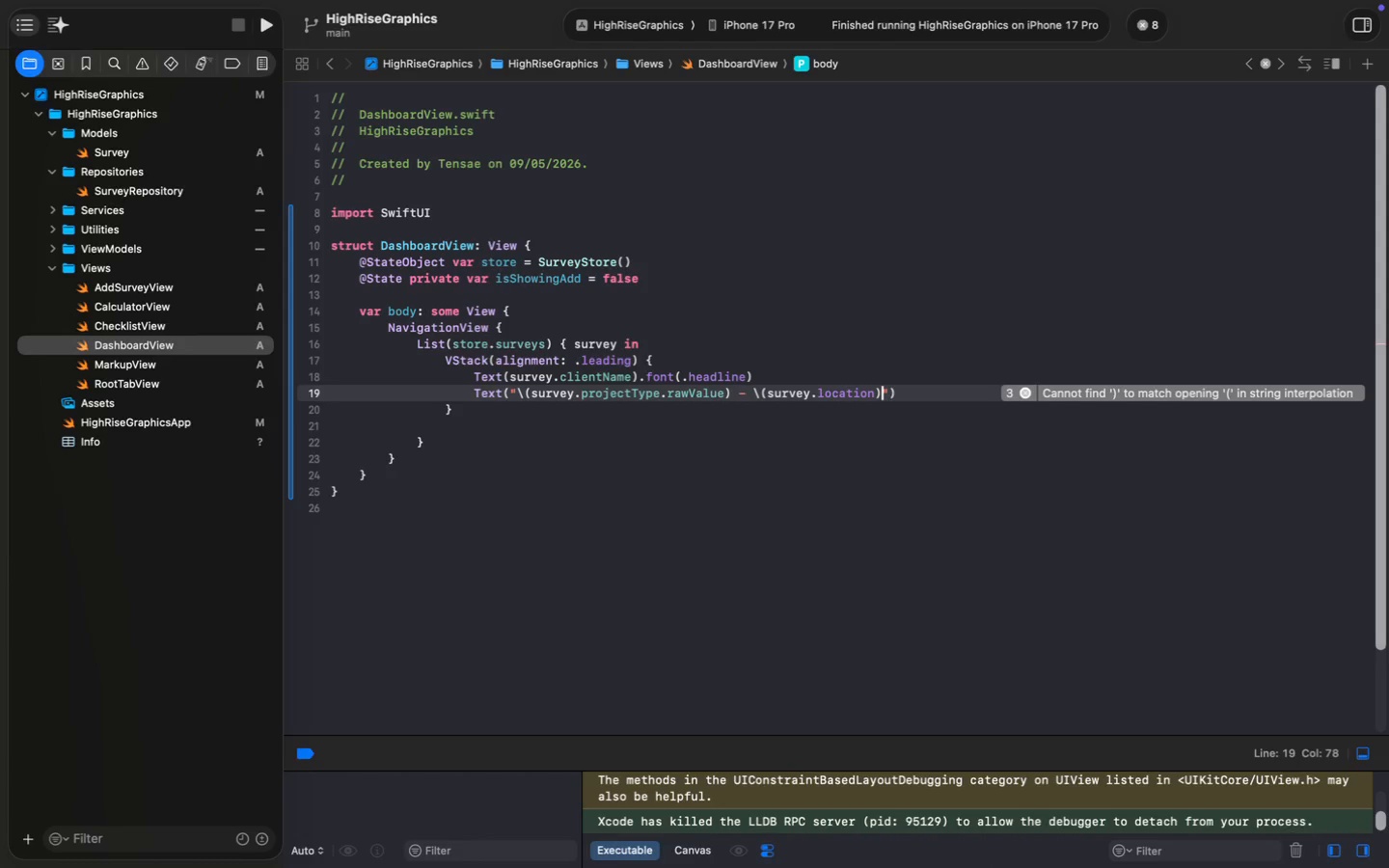 
key(ArrowRight)
 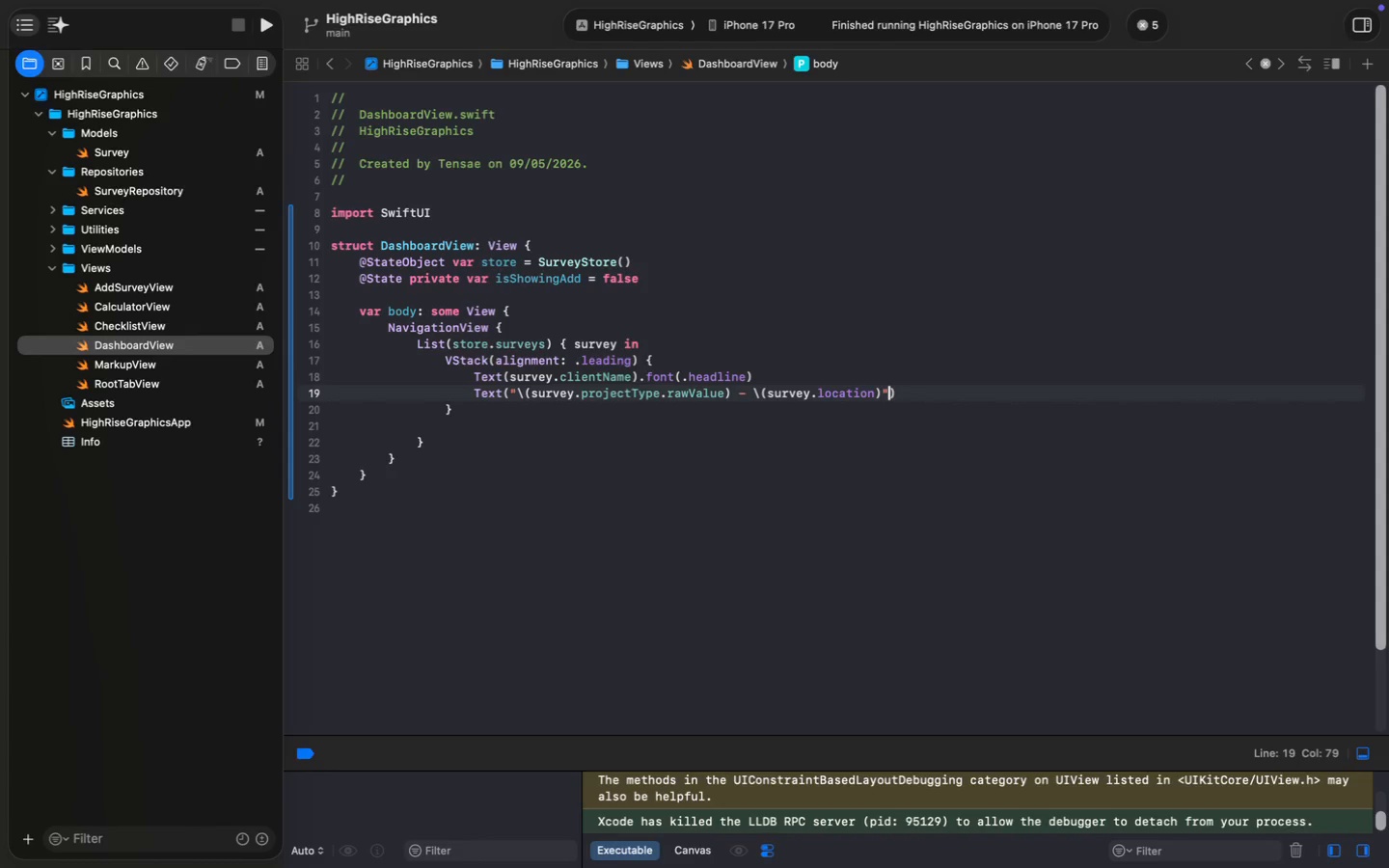 
key(ArrowRight)
 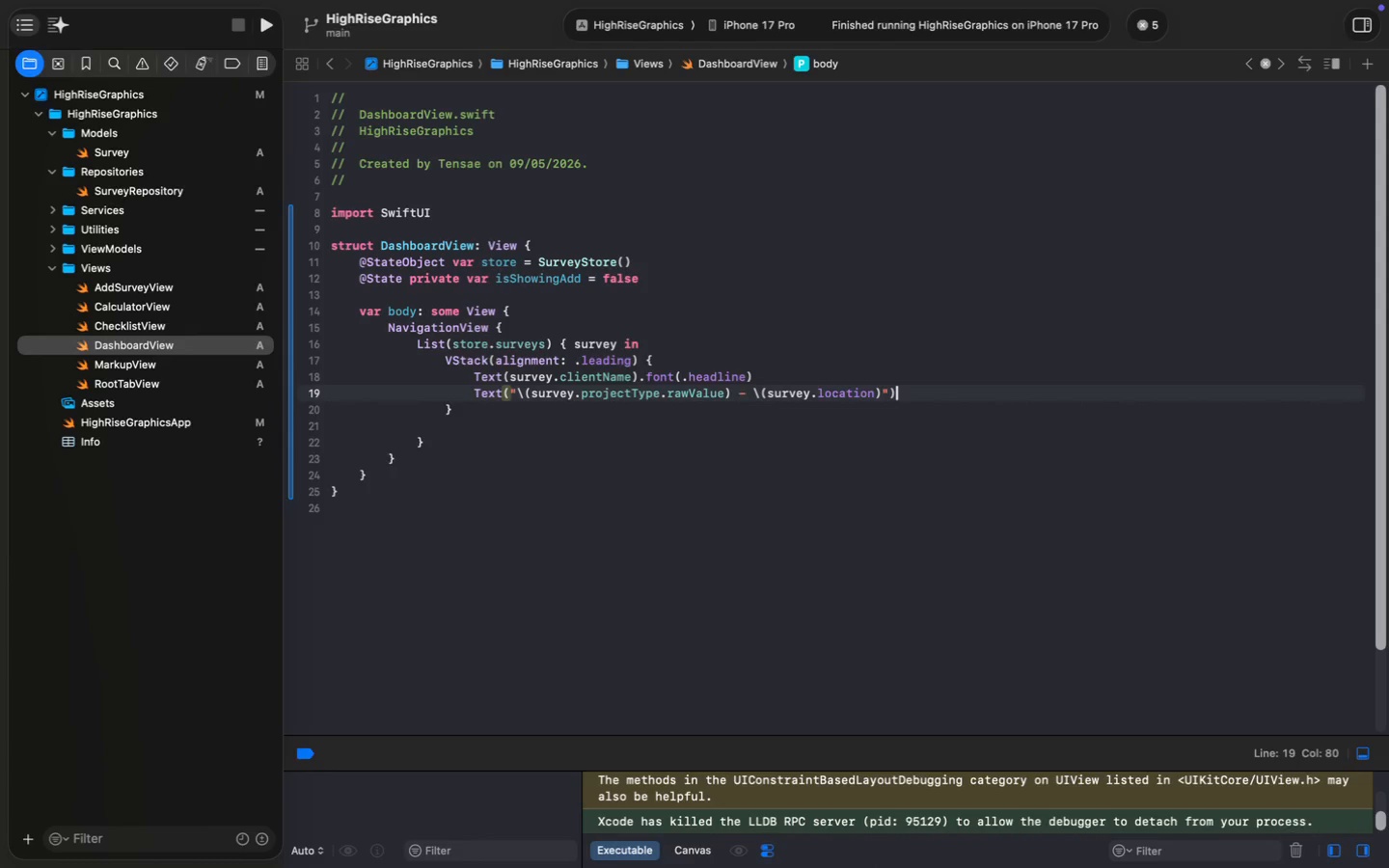 
key(Enter)
 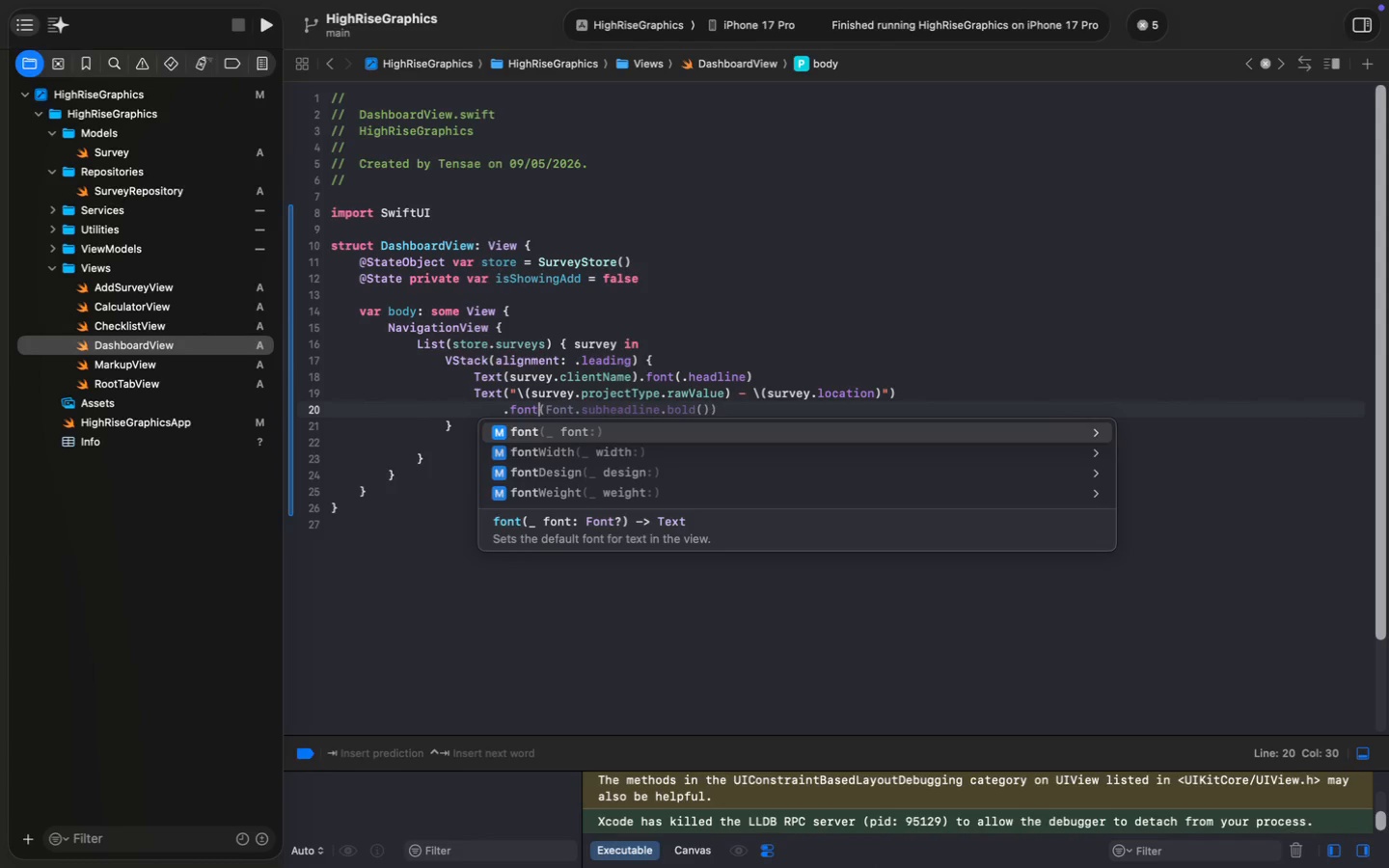 
type(.font)
 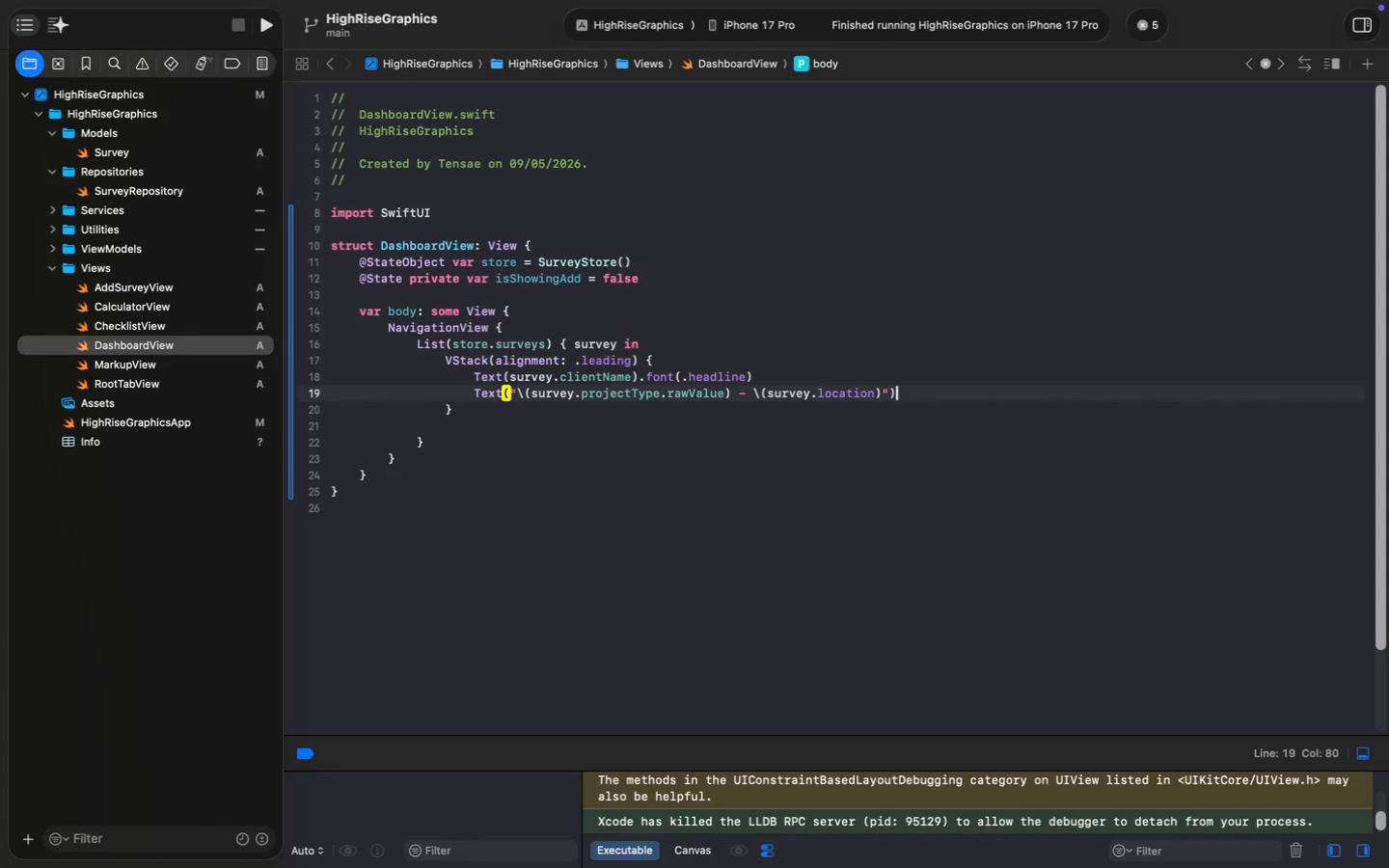 
key(Enter)
 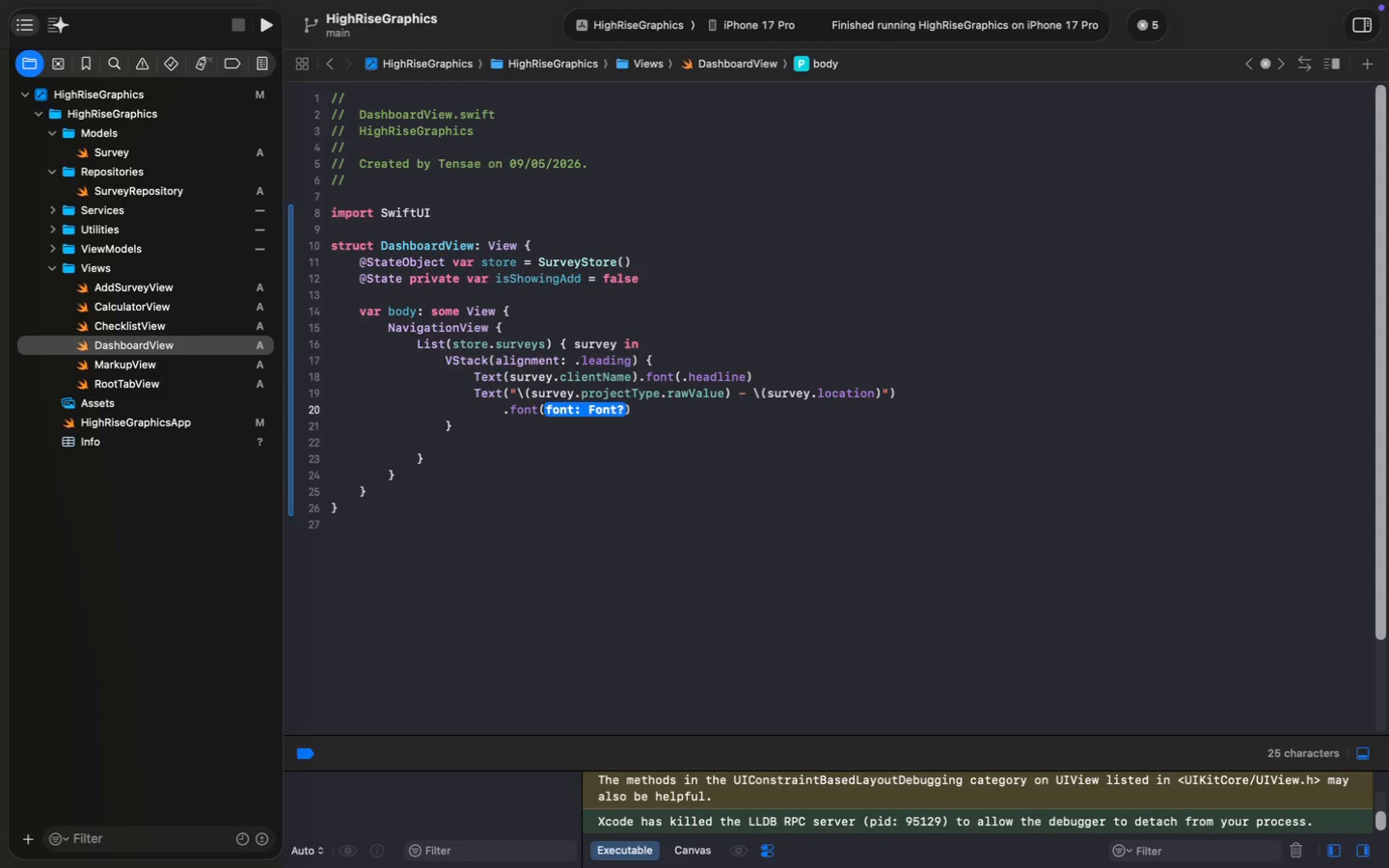 
key(Period)
 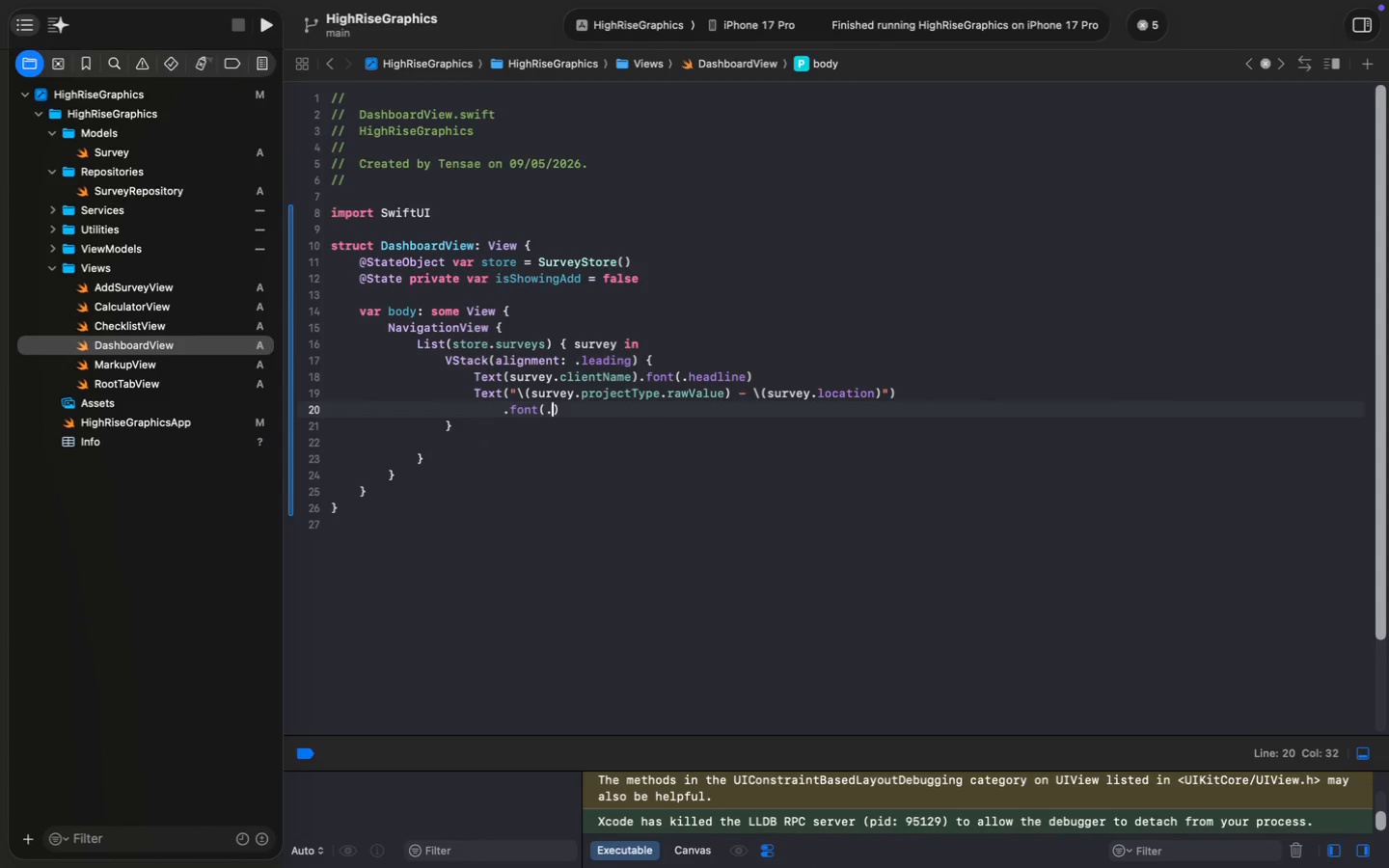 
key(H)
 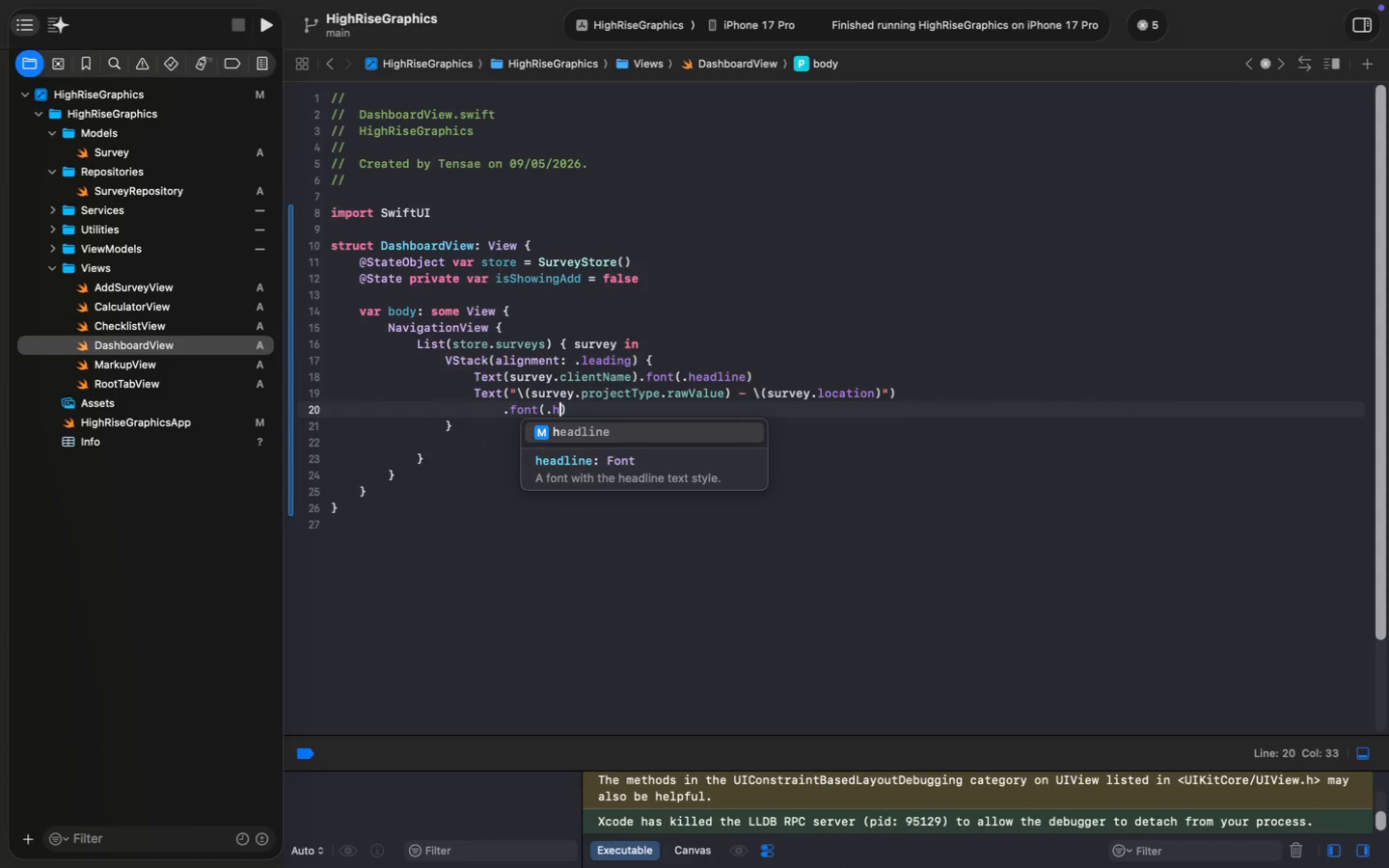 
key(Enter)
 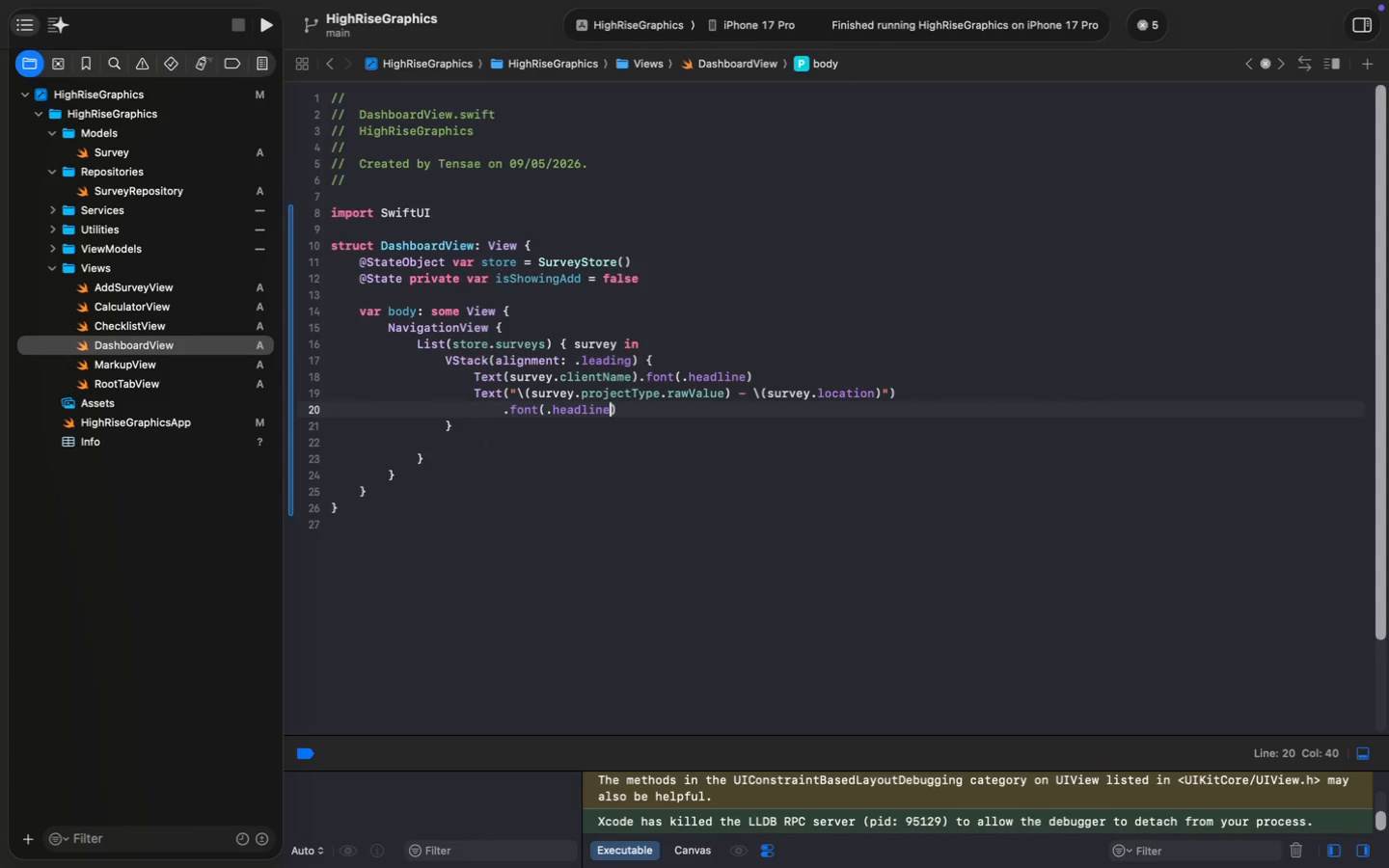 
key(Alt+AltRight)
 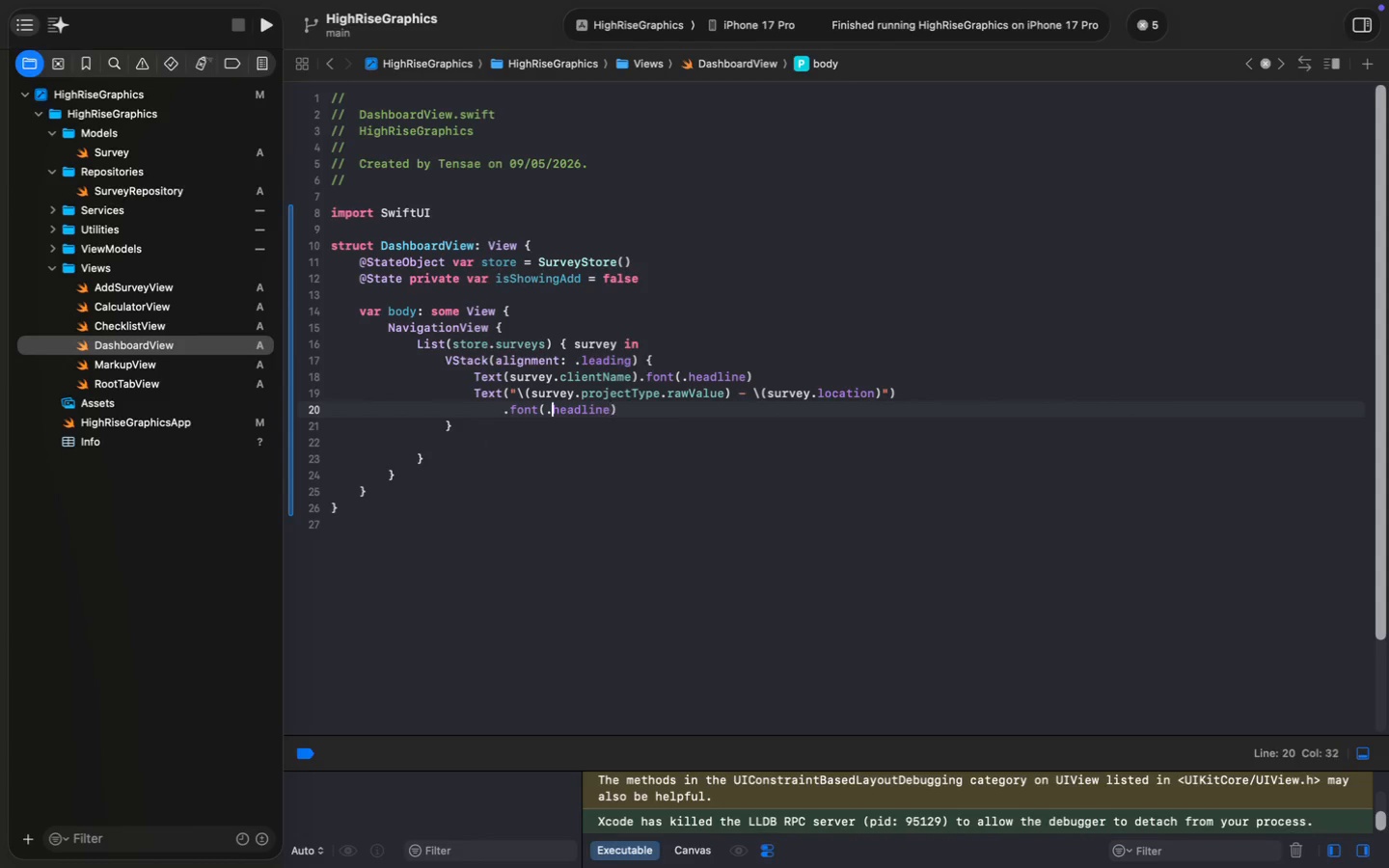 
key(Alt+ArrowLeft)
 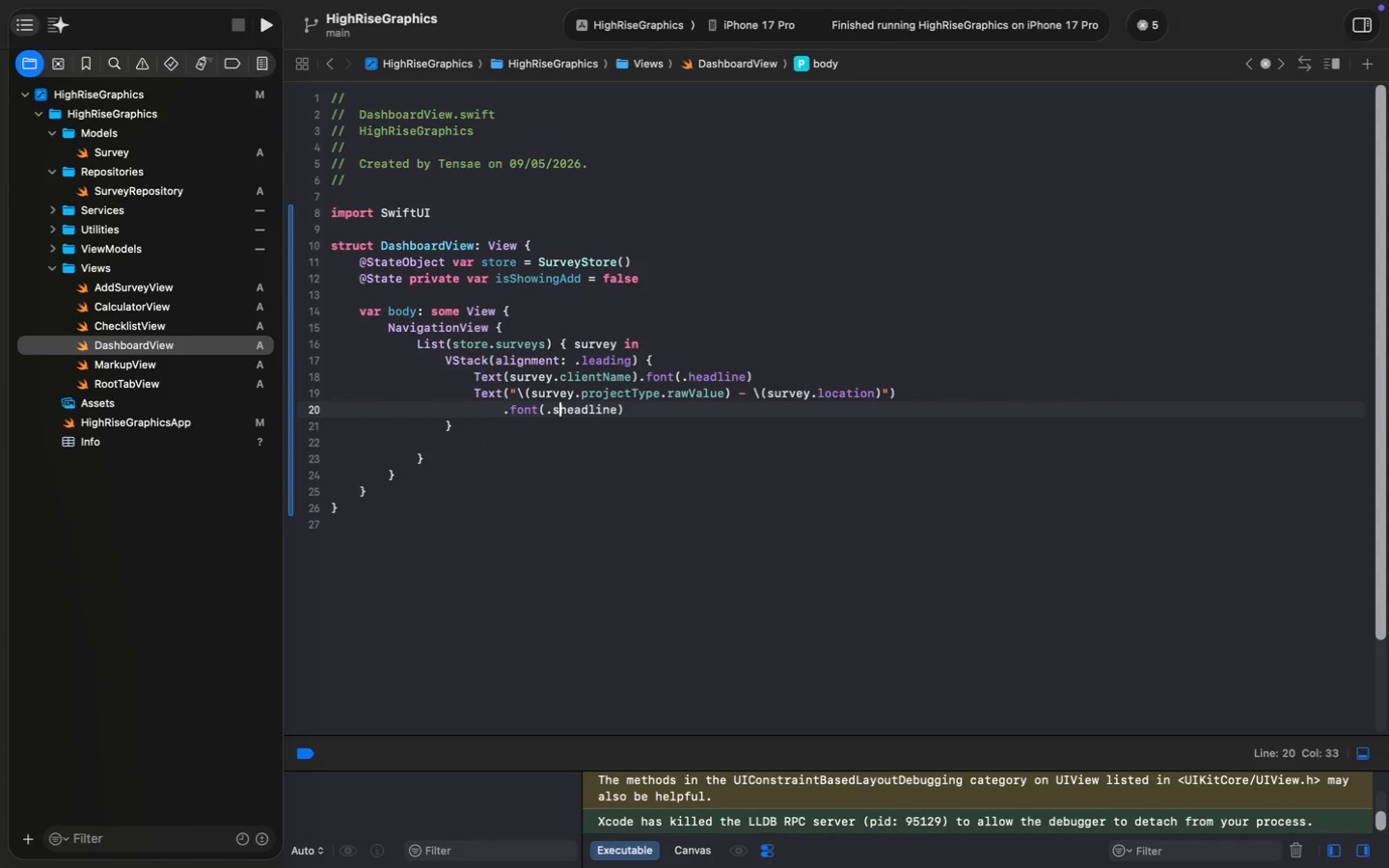 
type(sub)
 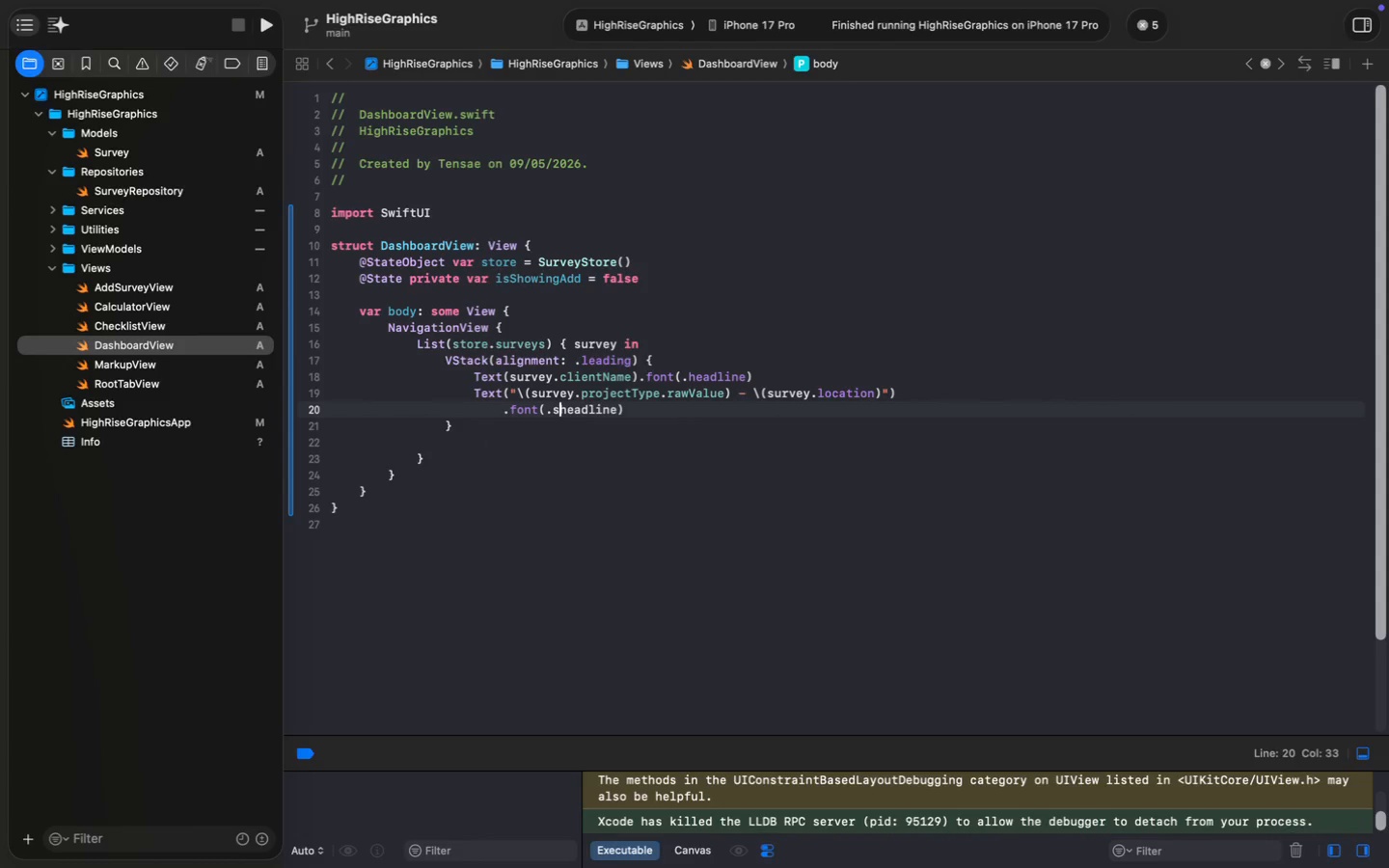 
key(Alt+ArrowRight)
 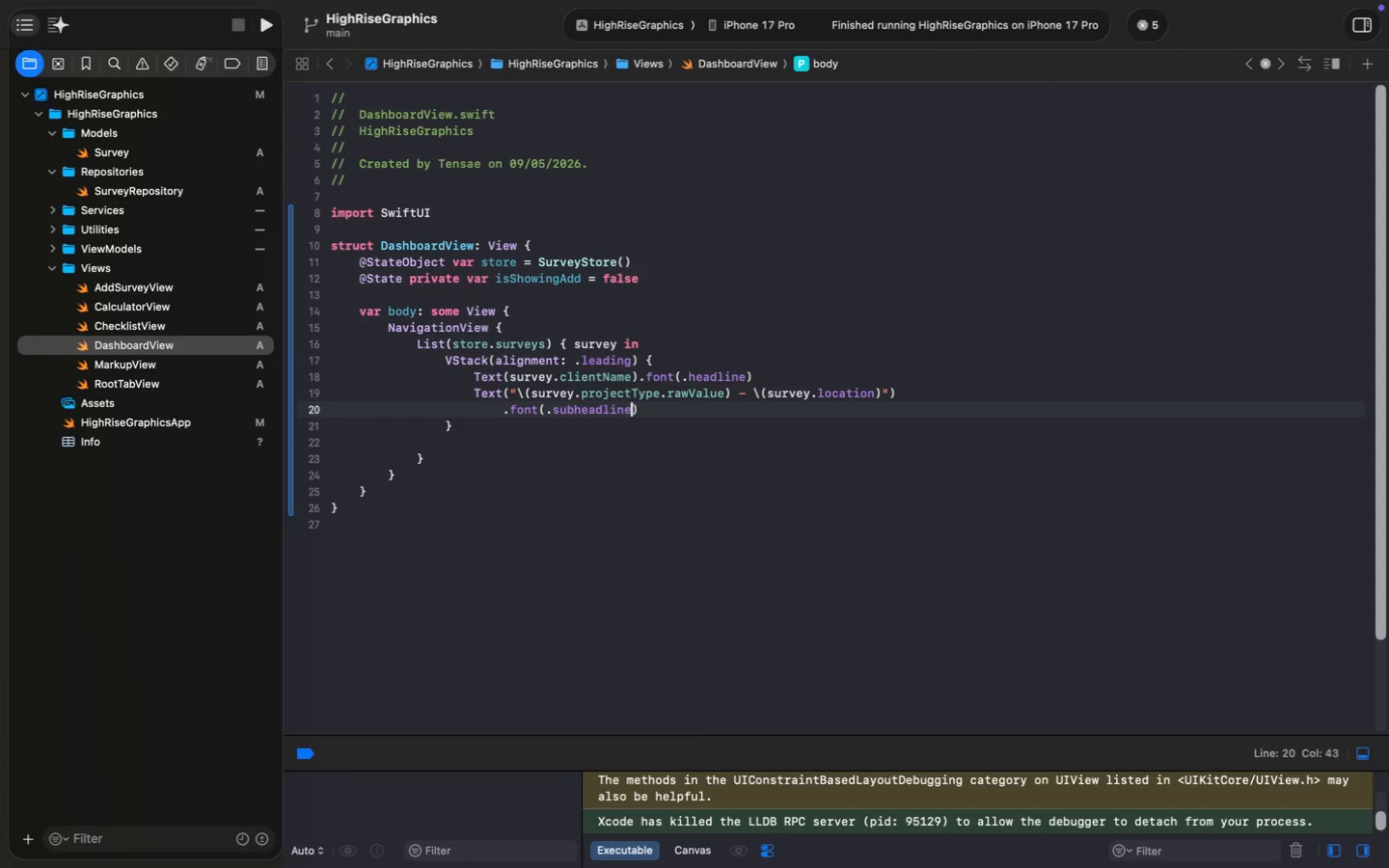 
key(Alt+AltRight)
 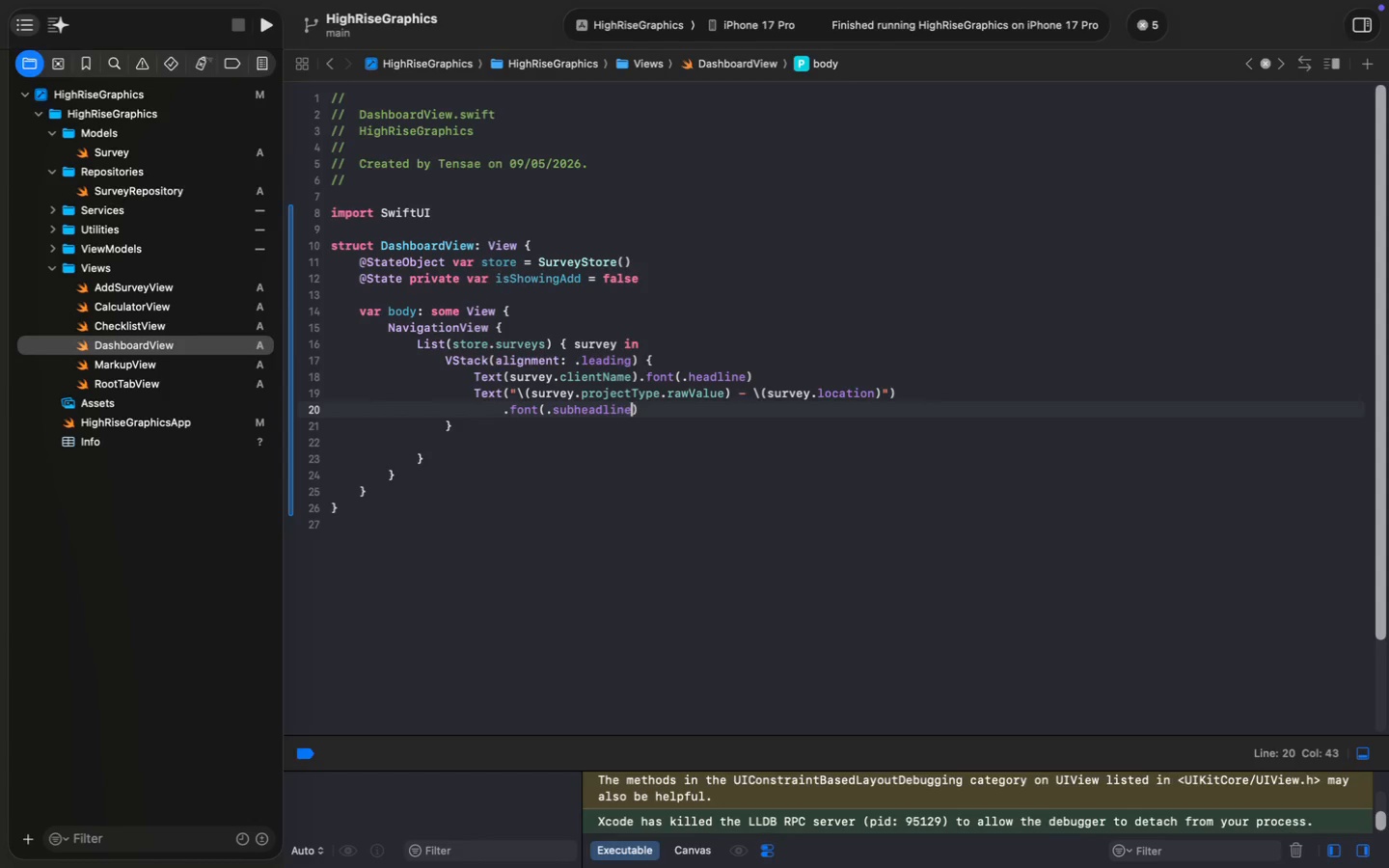 
key(ArrowRight)
 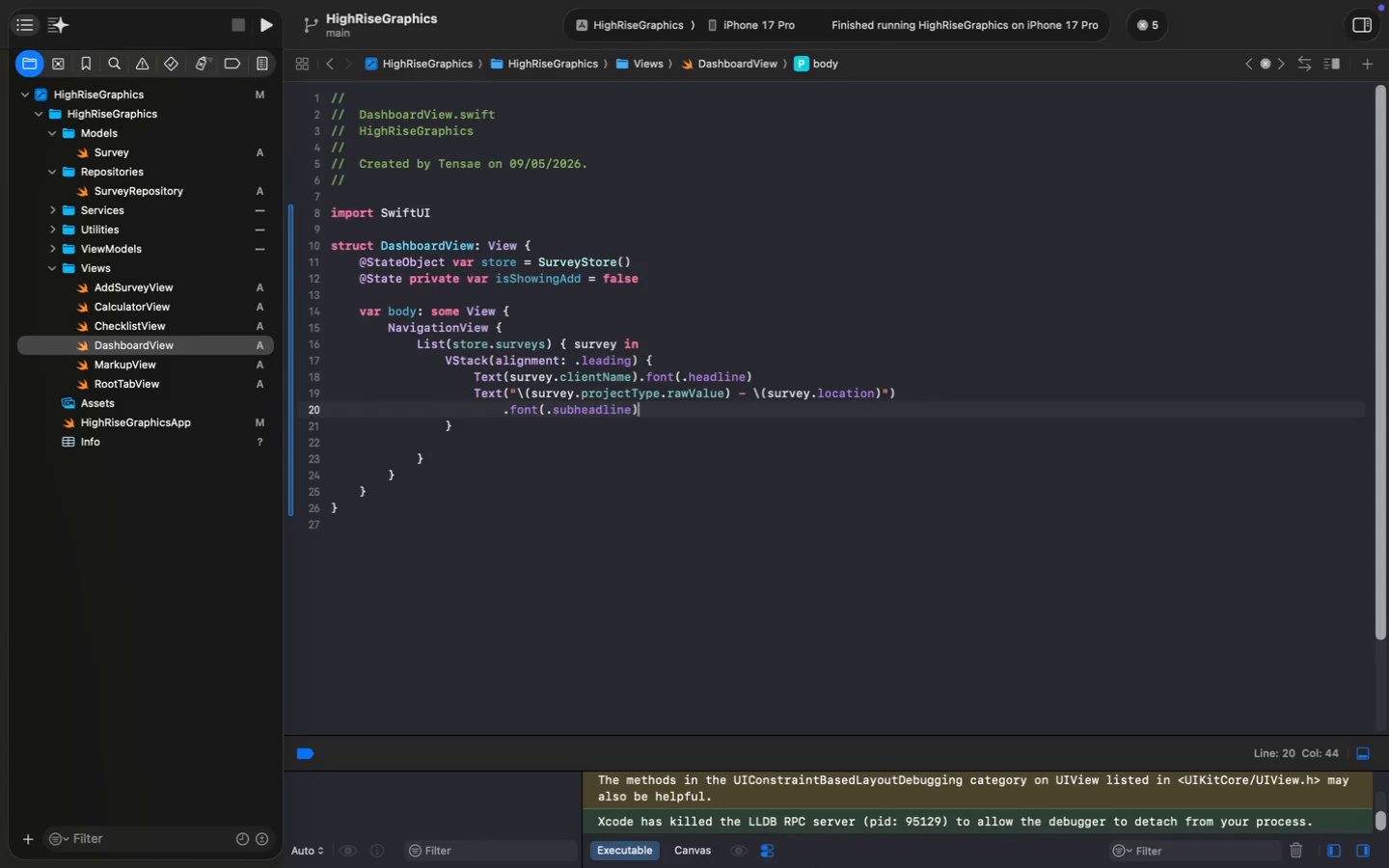 
key(Enter)
 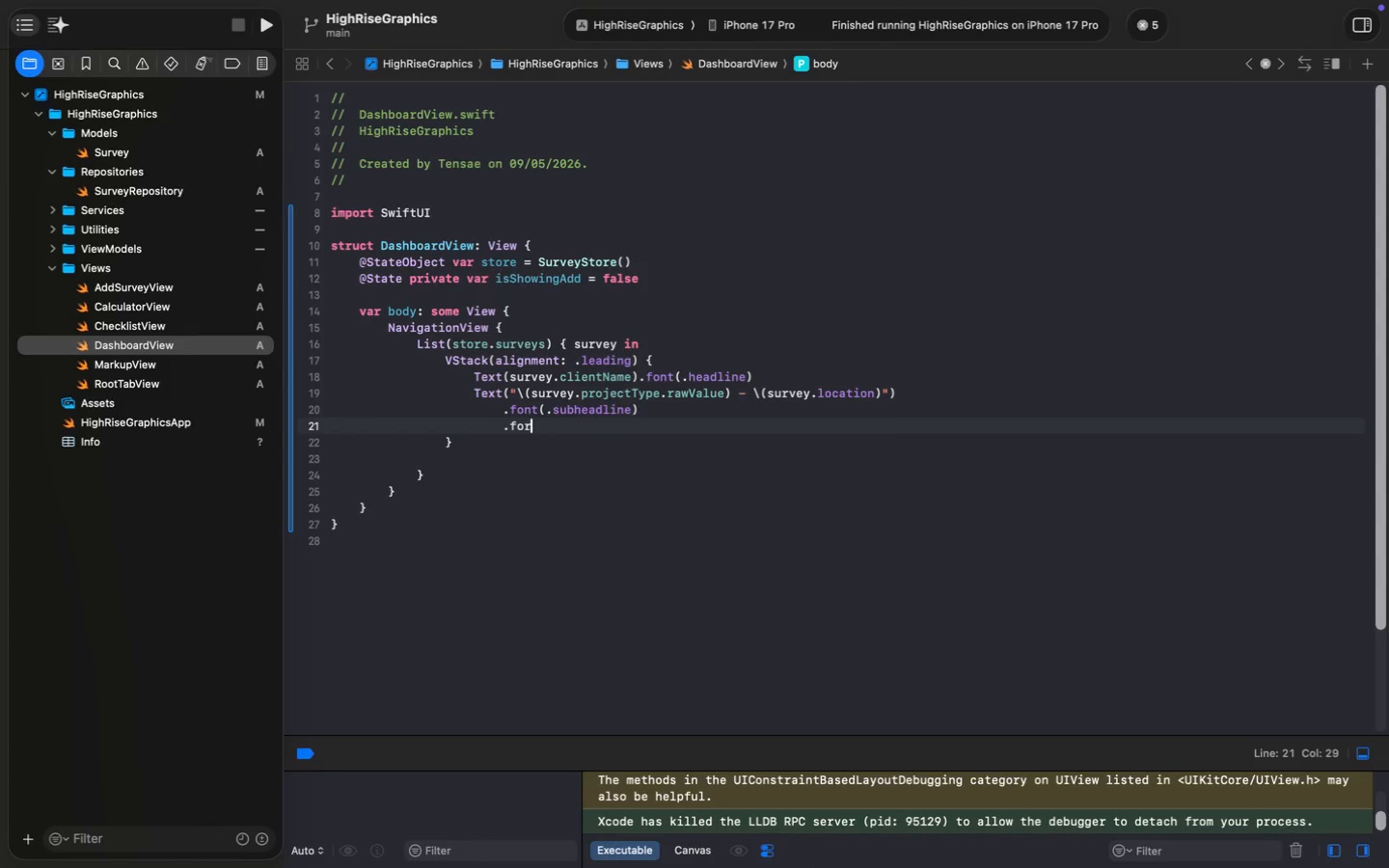 
type(.fpre)
key(Backspace)
key(Backspace)
key(Backspace)
type(ore)
 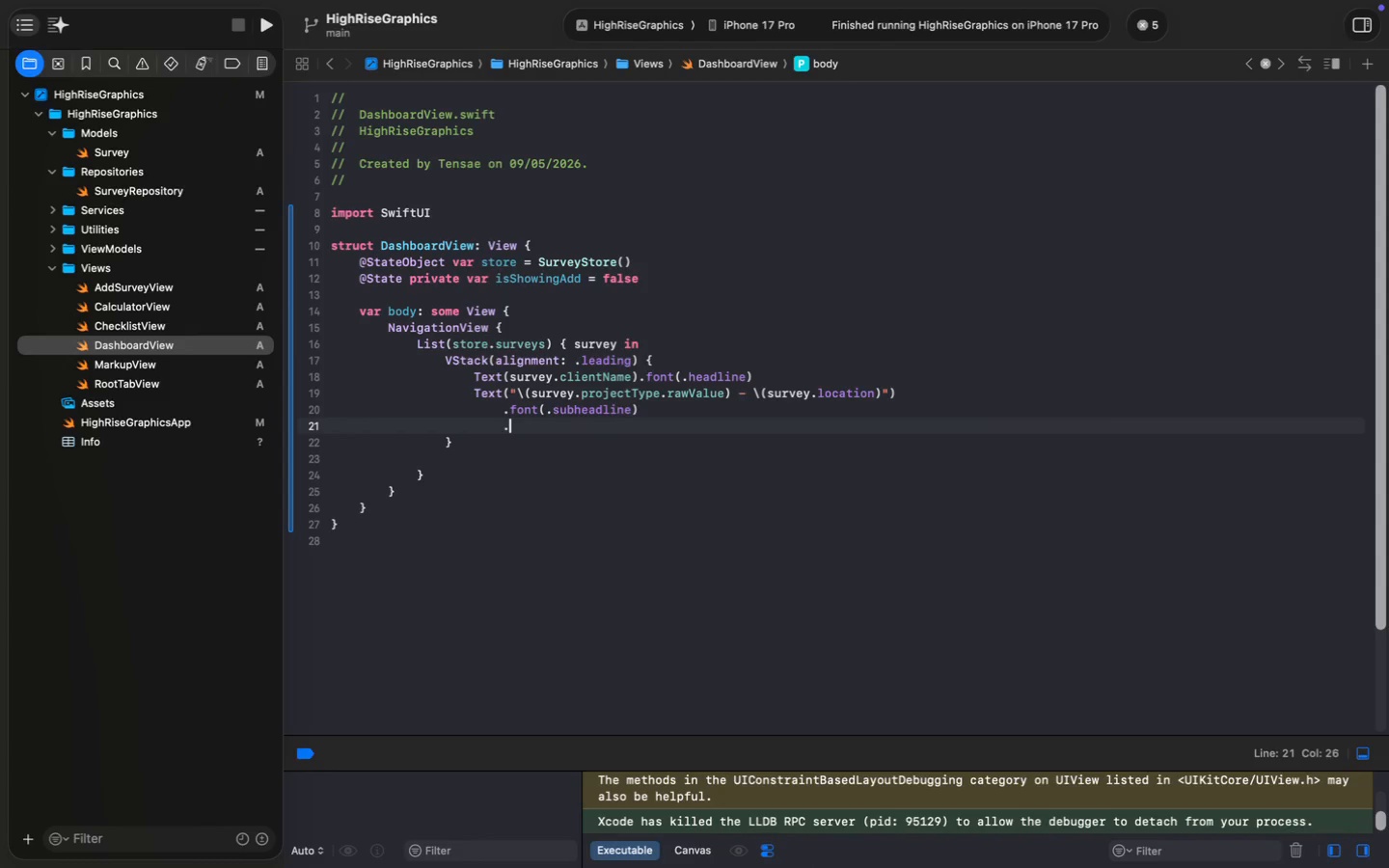 
key(Enter)
 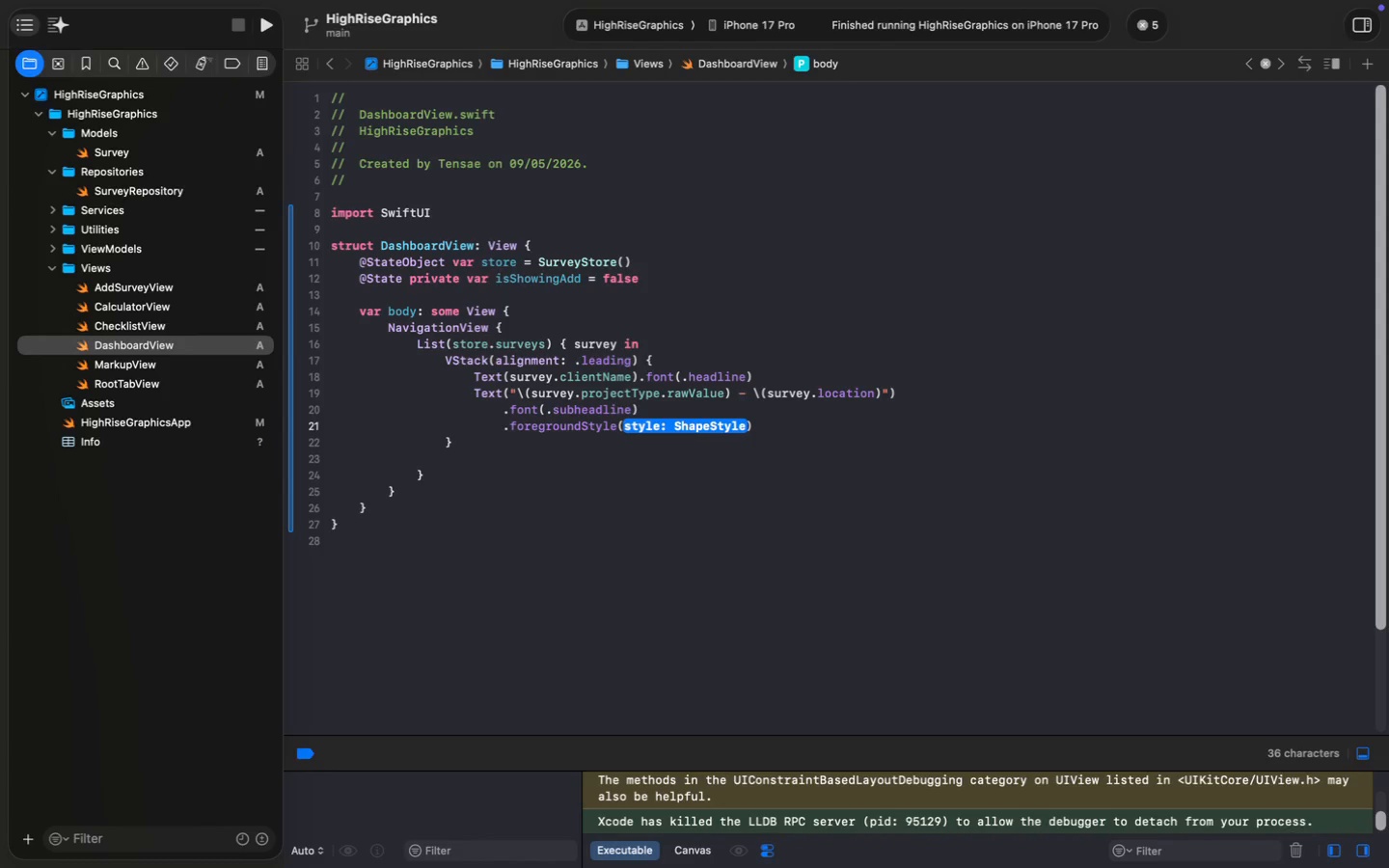 
type(.se)
 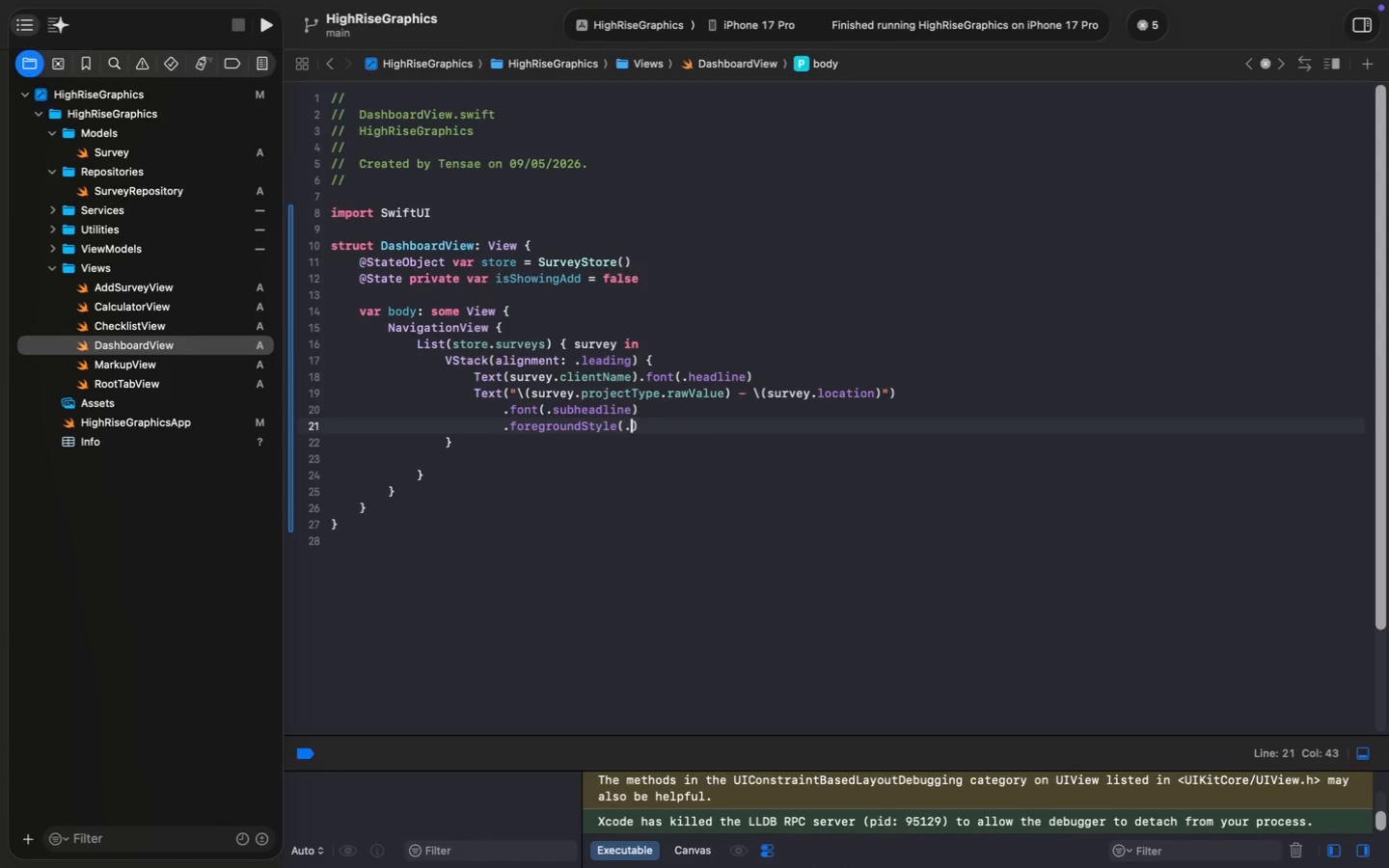 
key(Enter)
 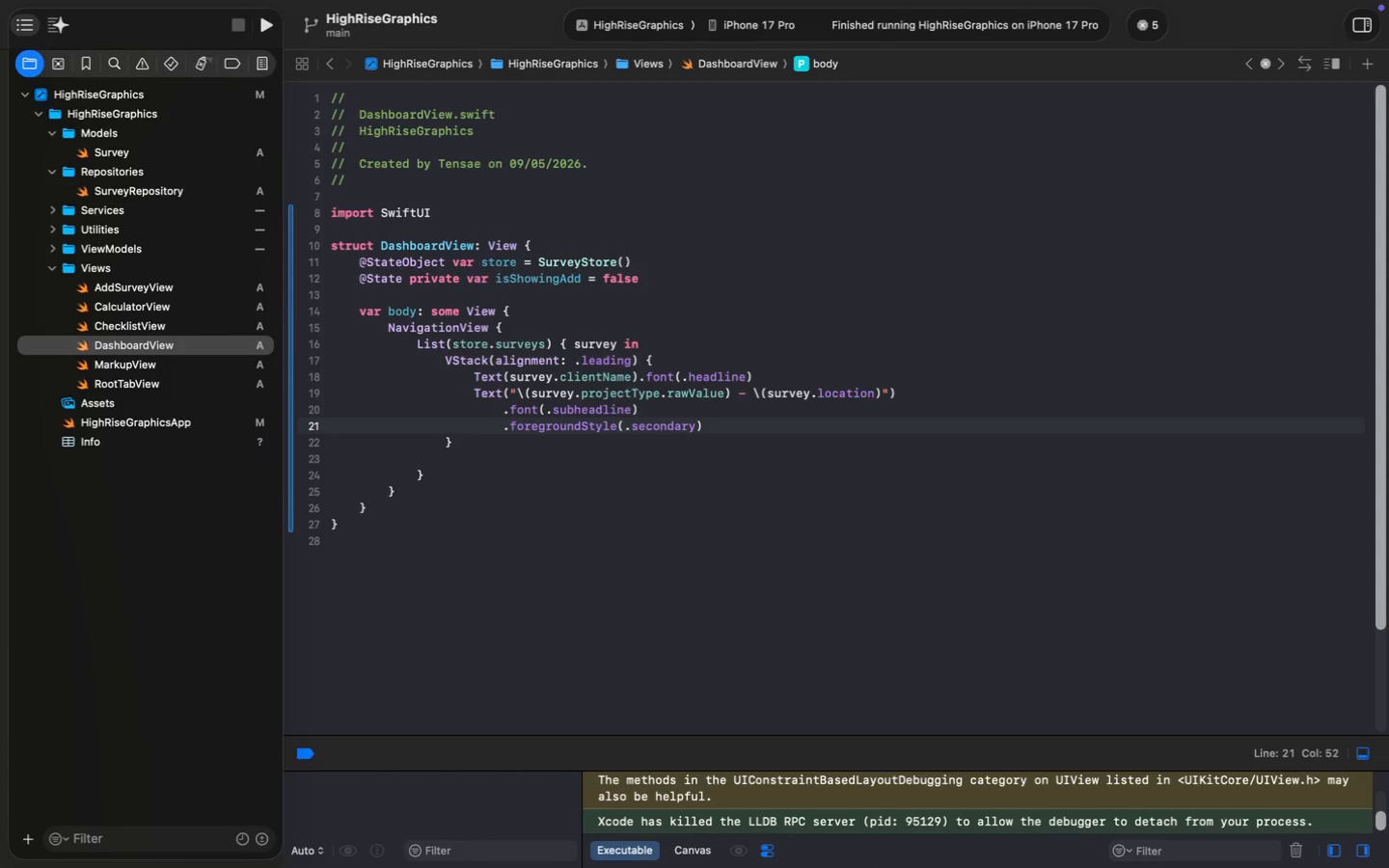 
key(ArrowRight)
 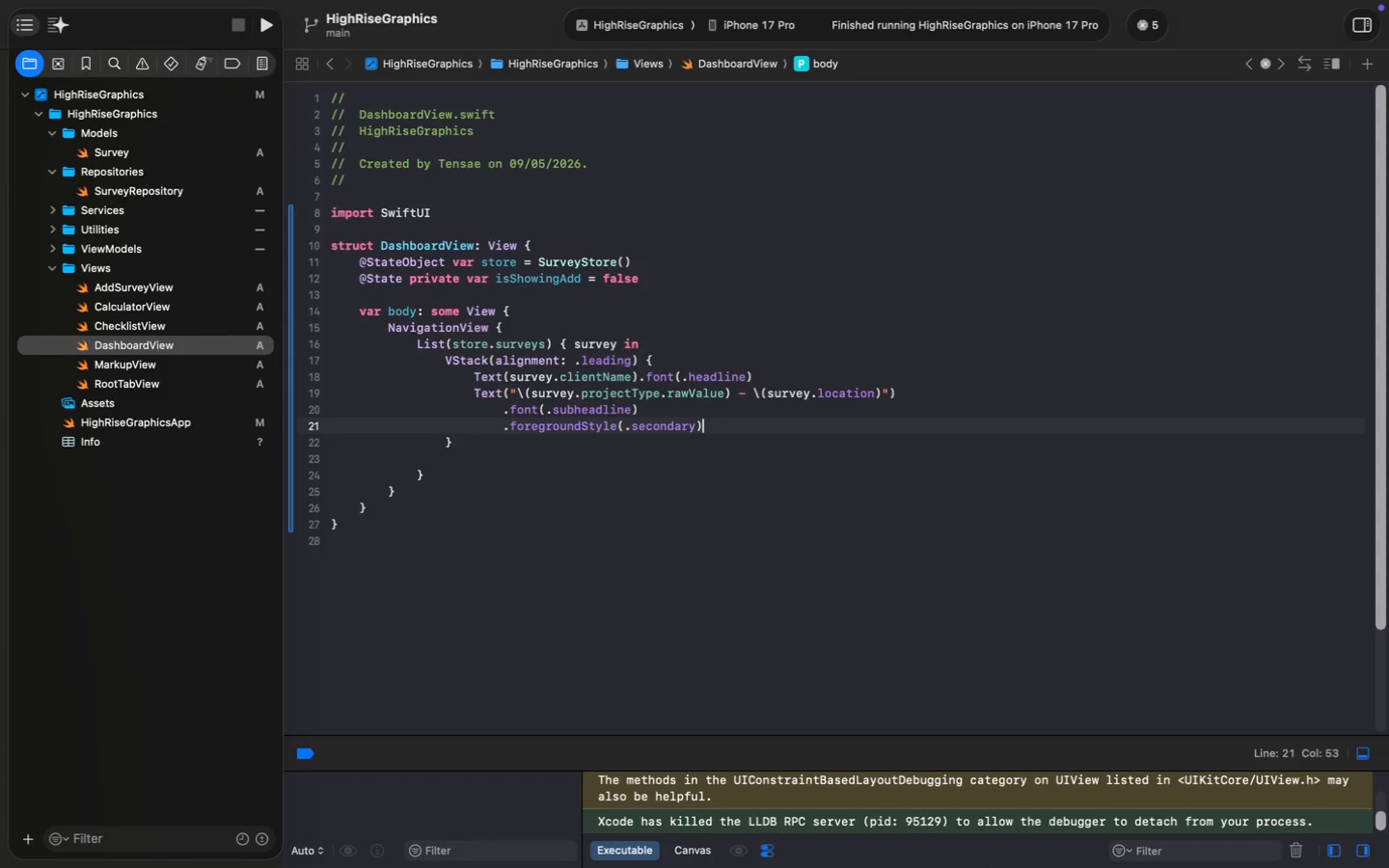 
key(Enter)
 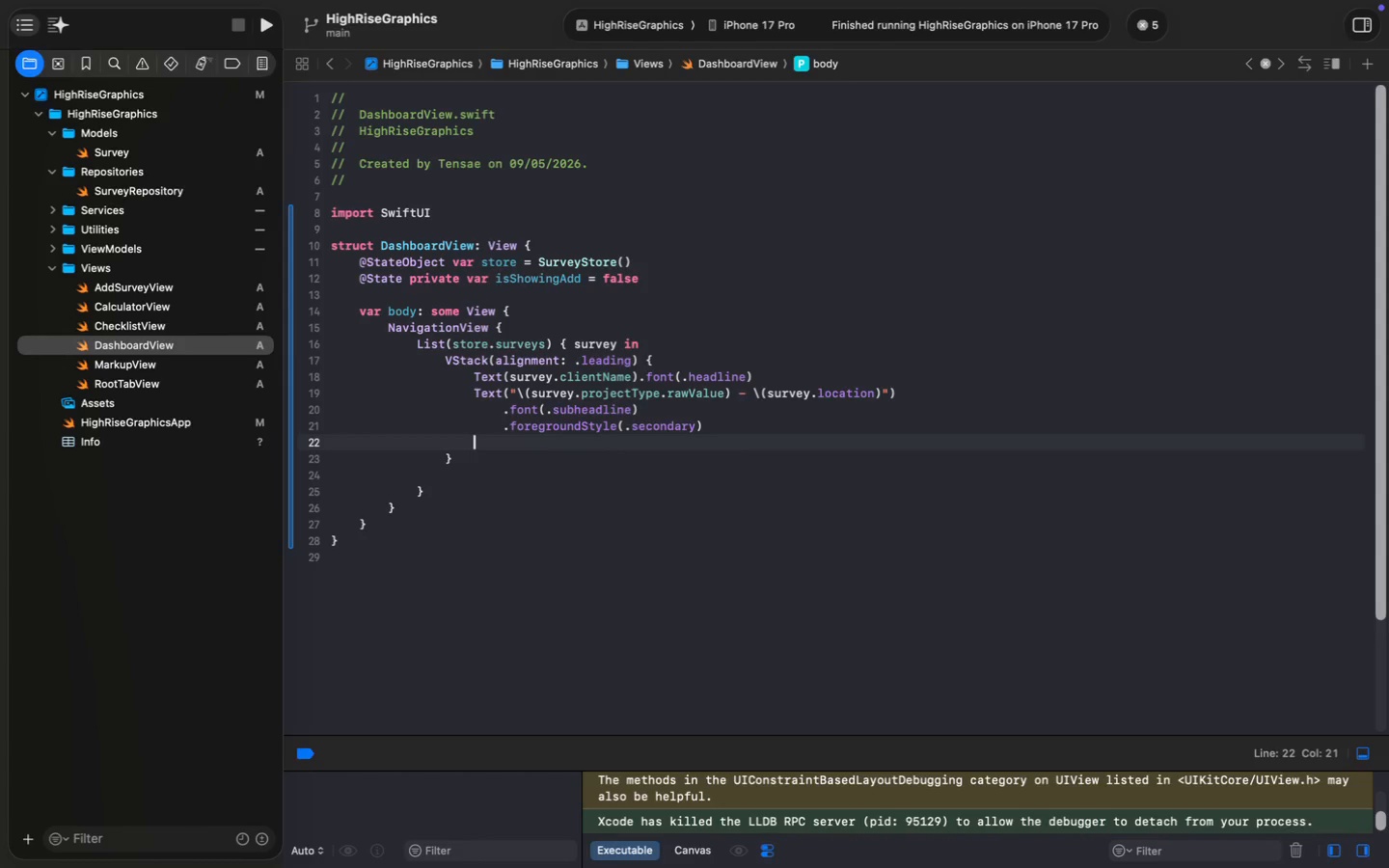 
type(Text("ma)
key(Backspace)
key(Backspace)
type(Material: \())
 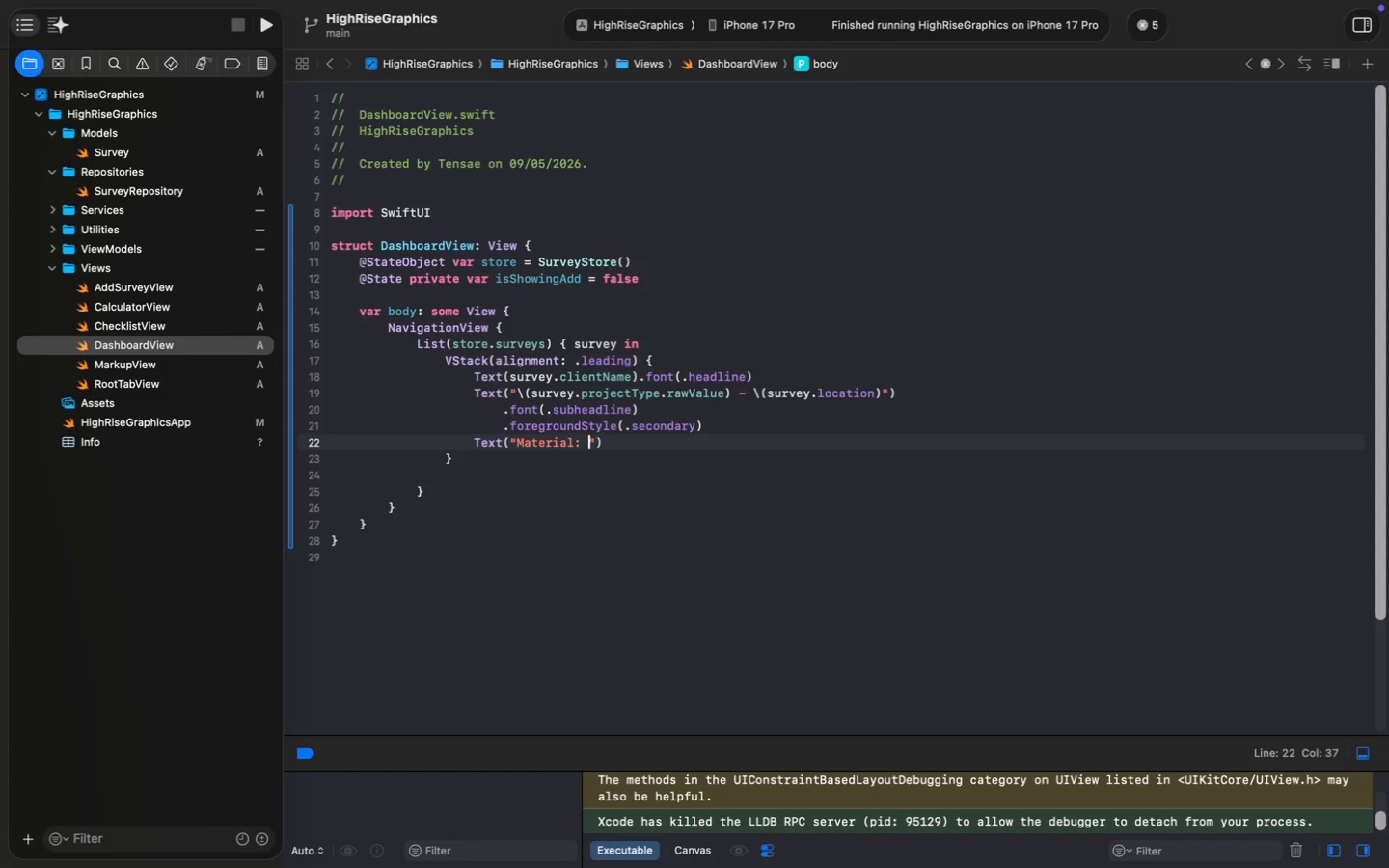 
 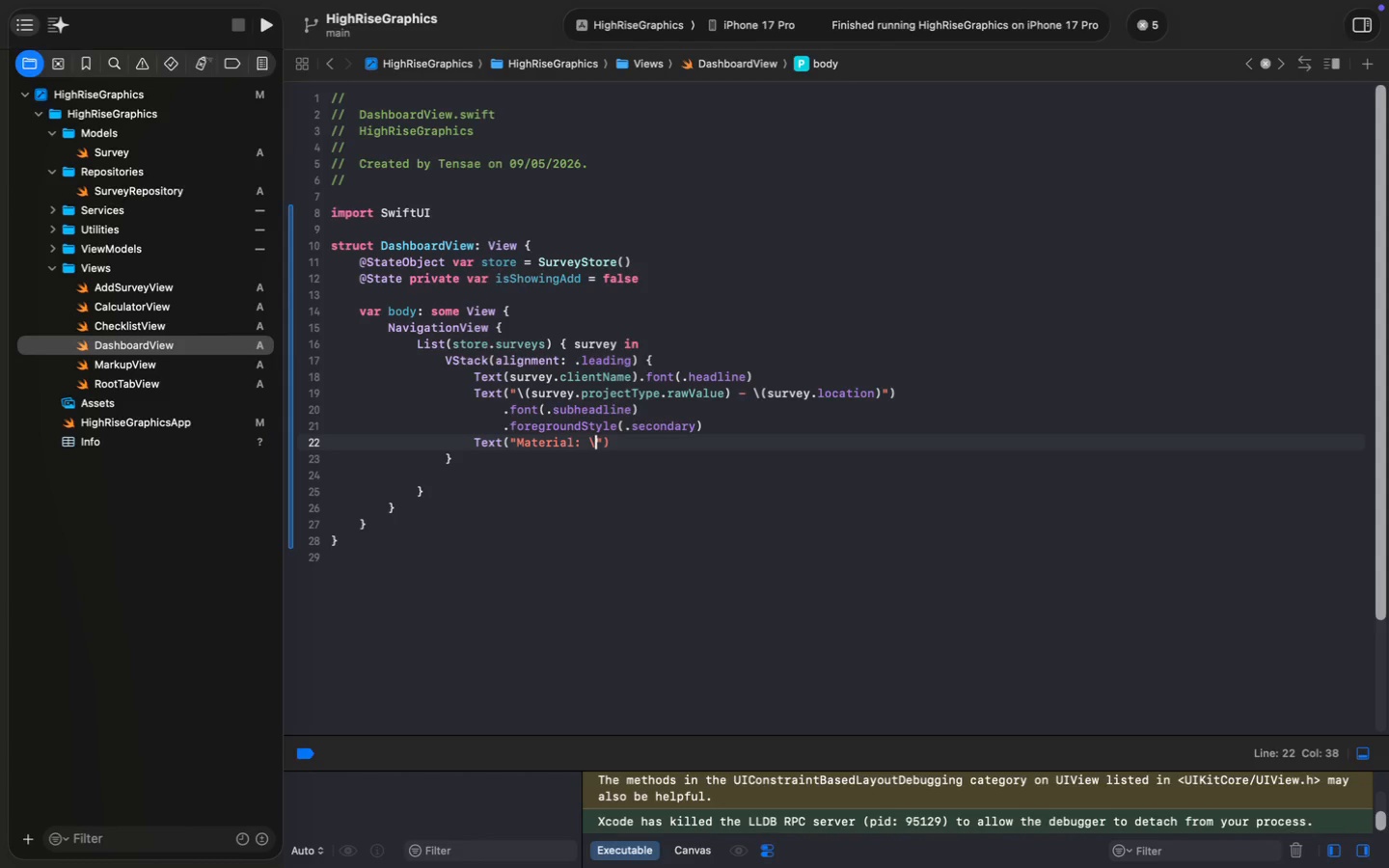 
key(ArrowLeft)
 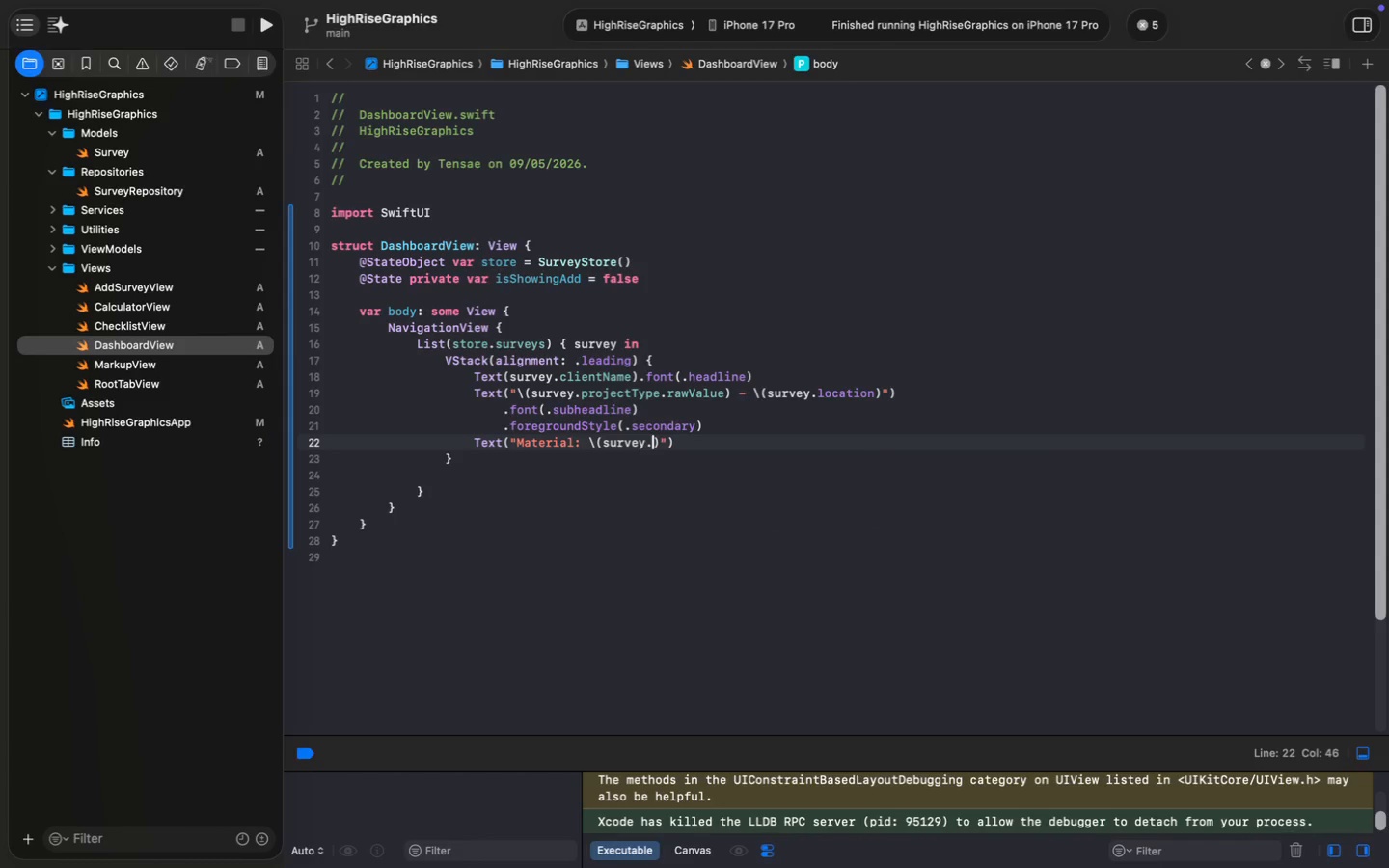 
type(survey.wa)
 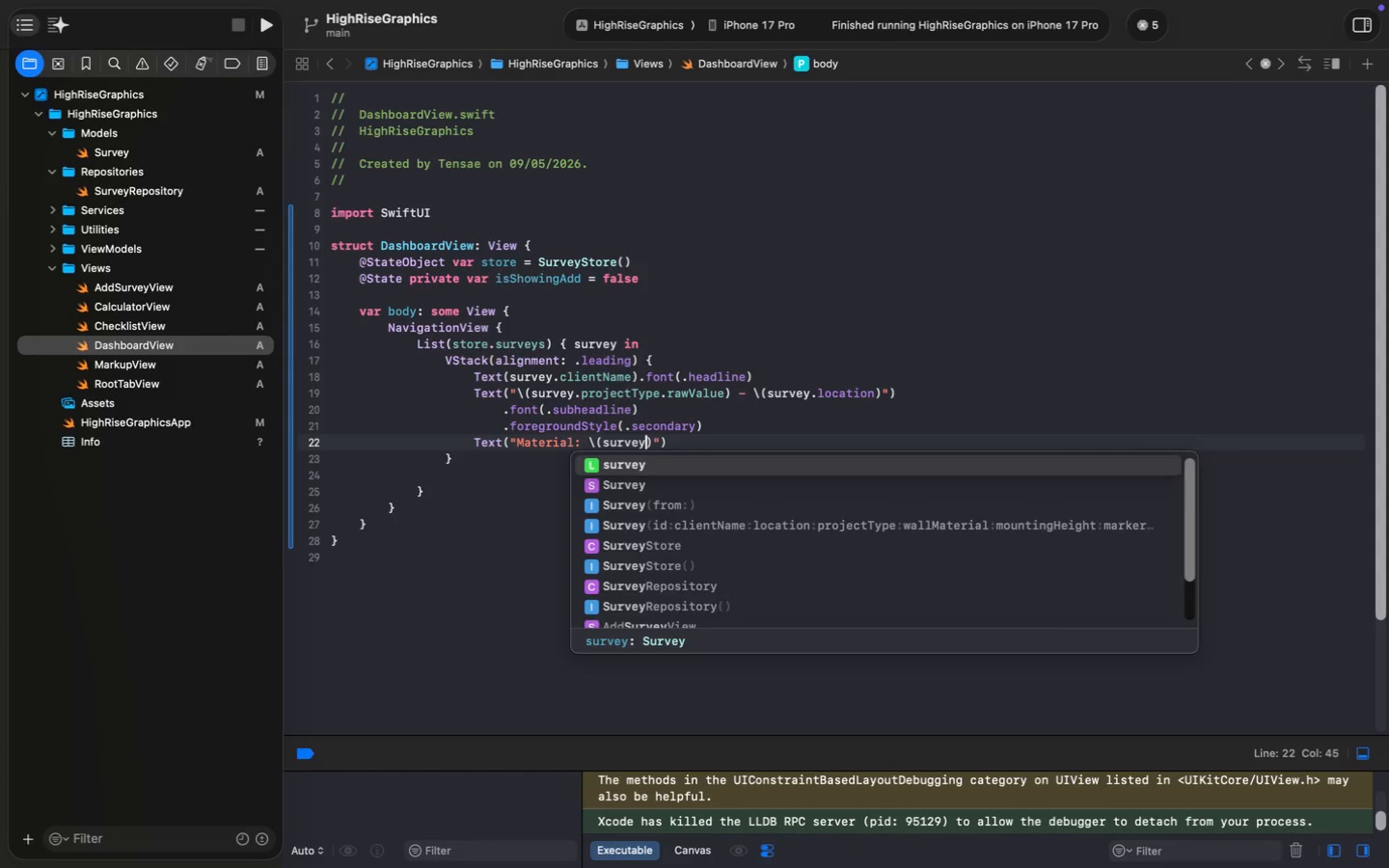 
key(Enter)
 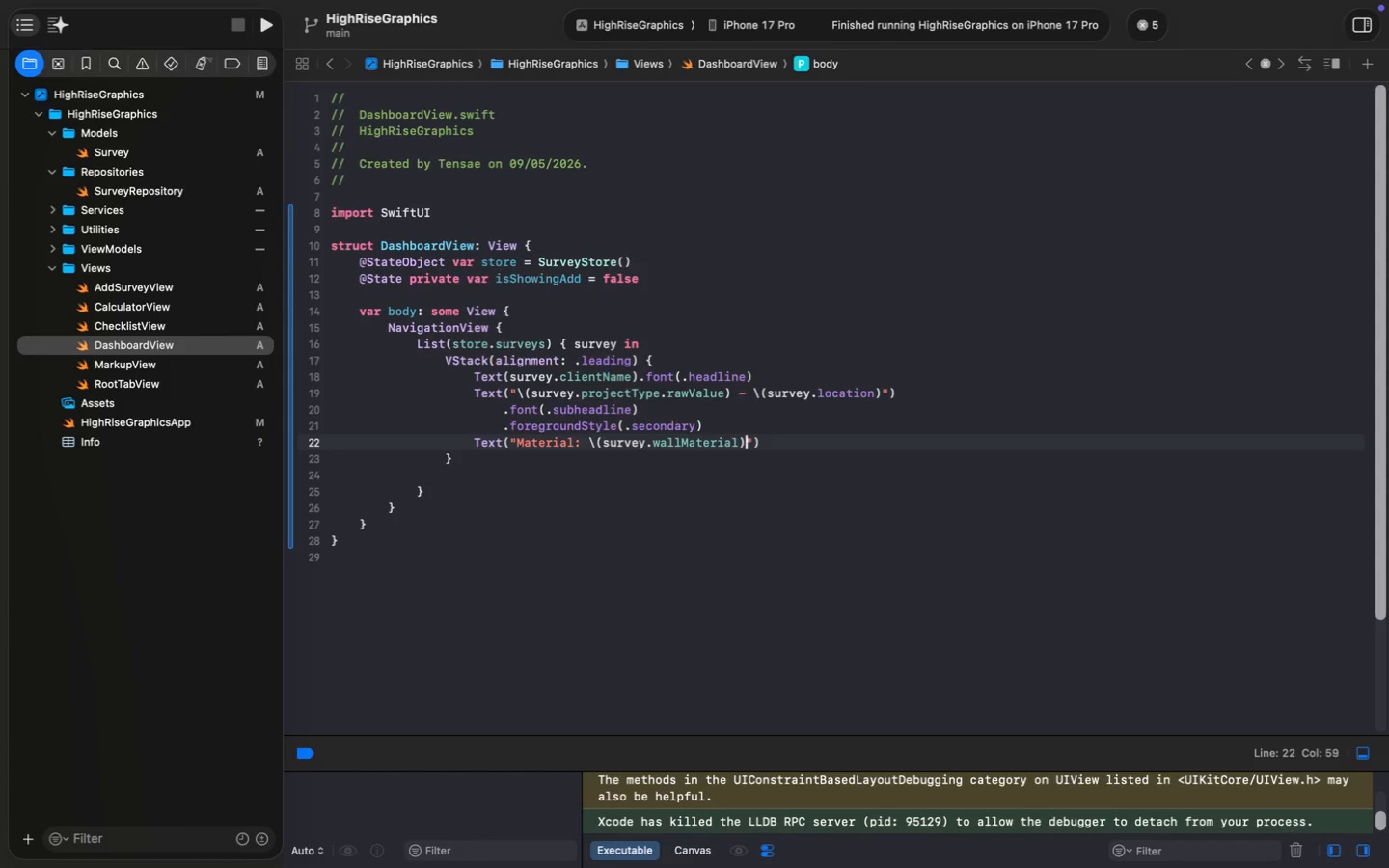 
key(ArrowRight)
 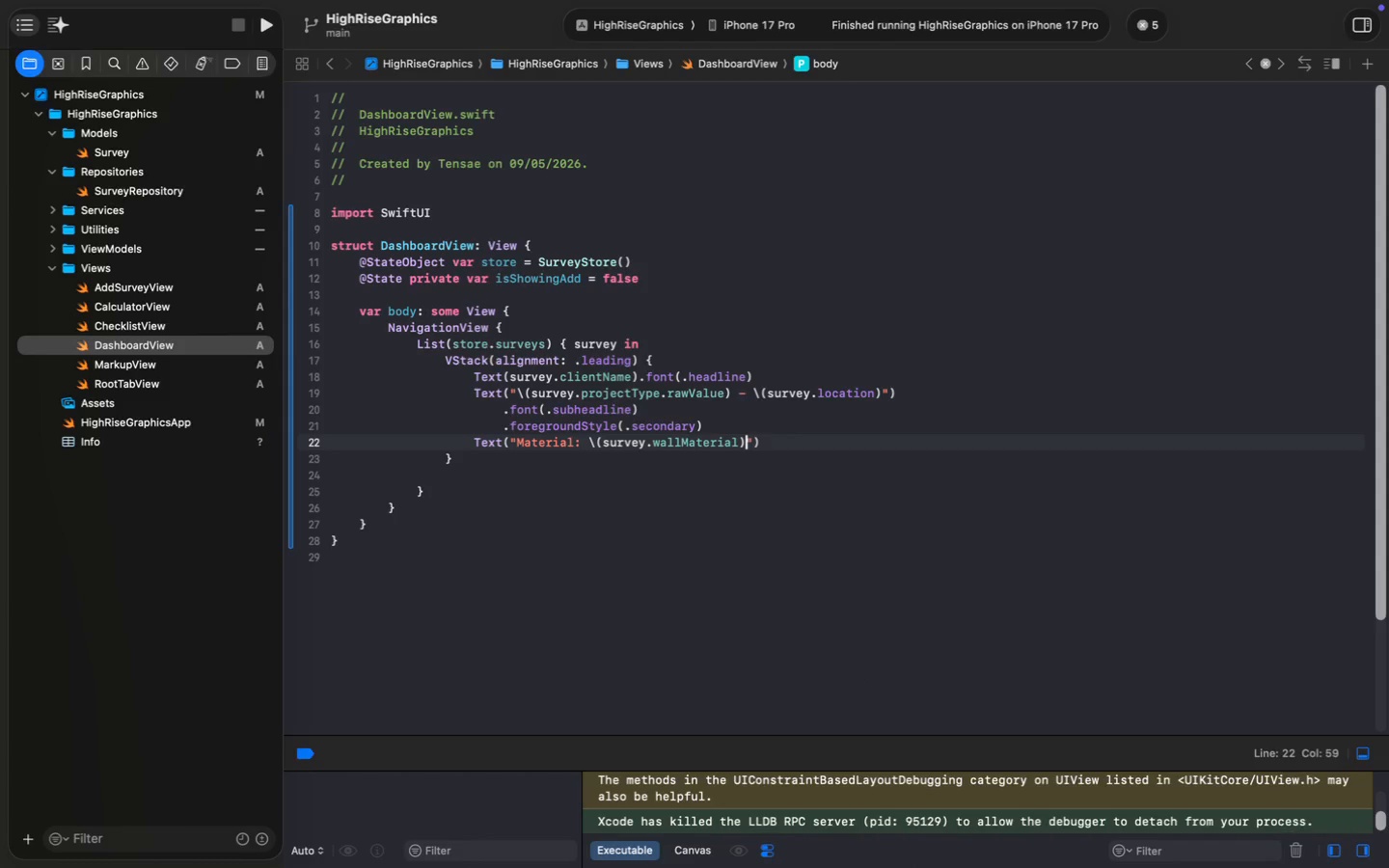 
key(ArrowRight)
 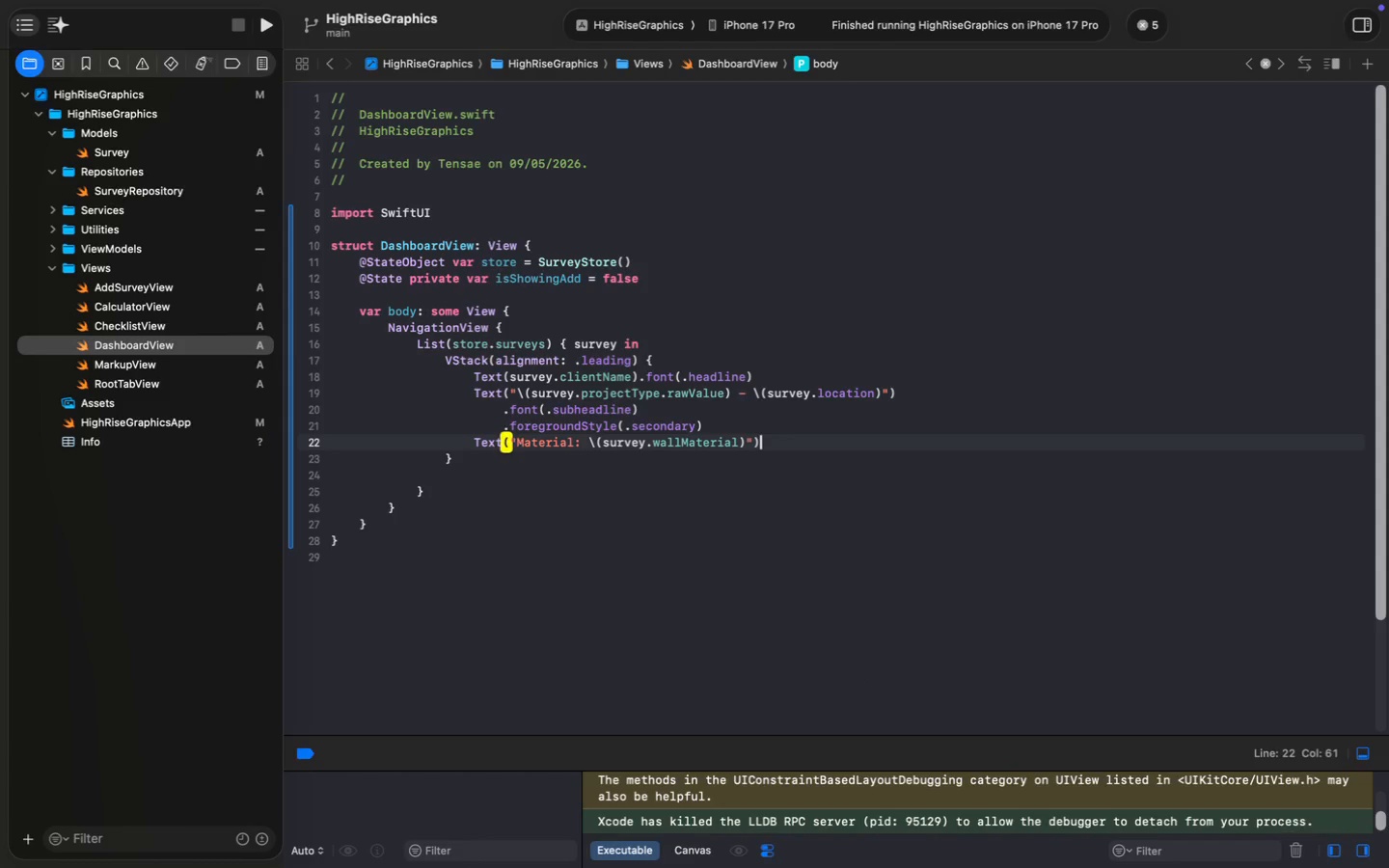 
key(ArrowRight)
 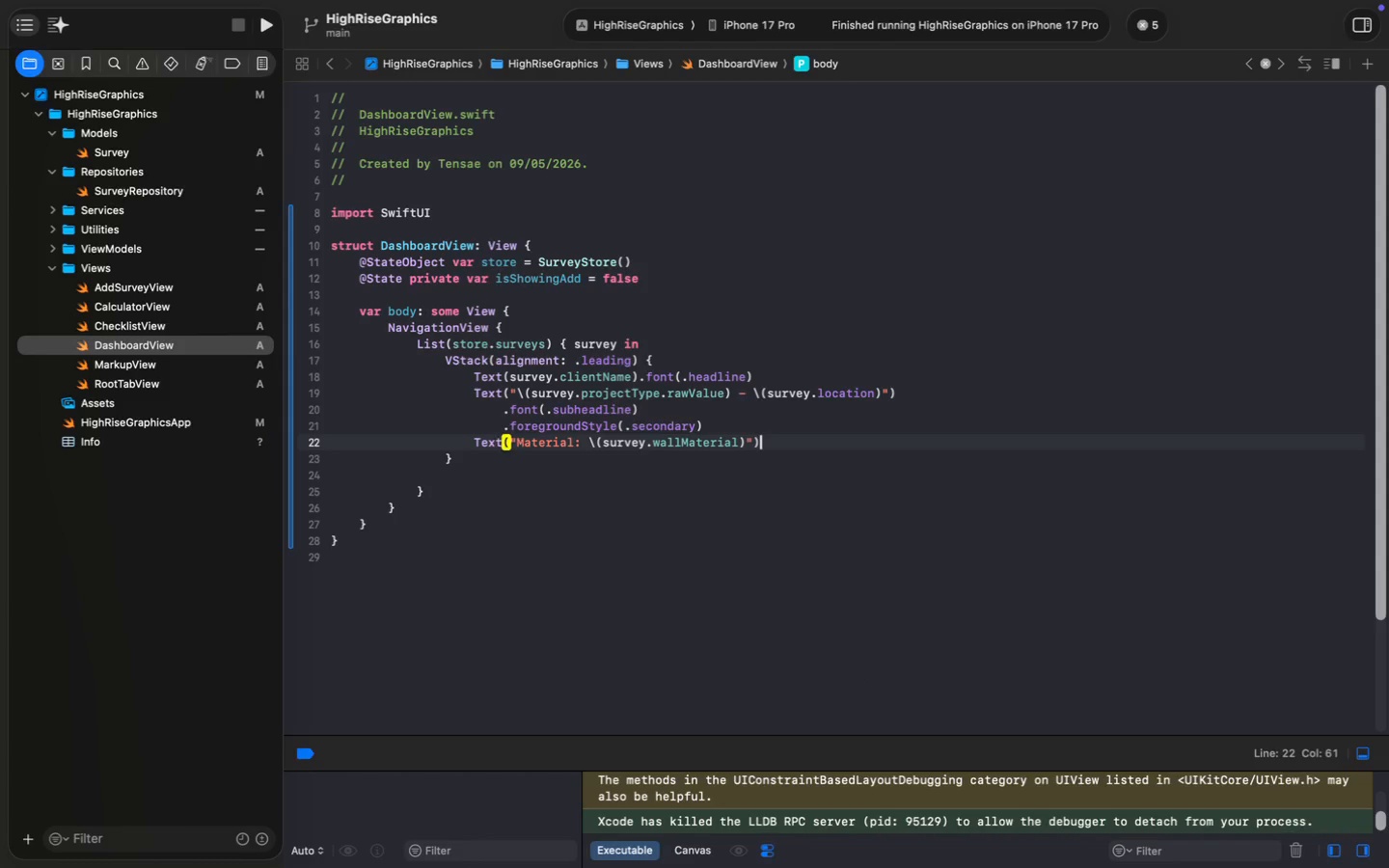 
type(.font)
 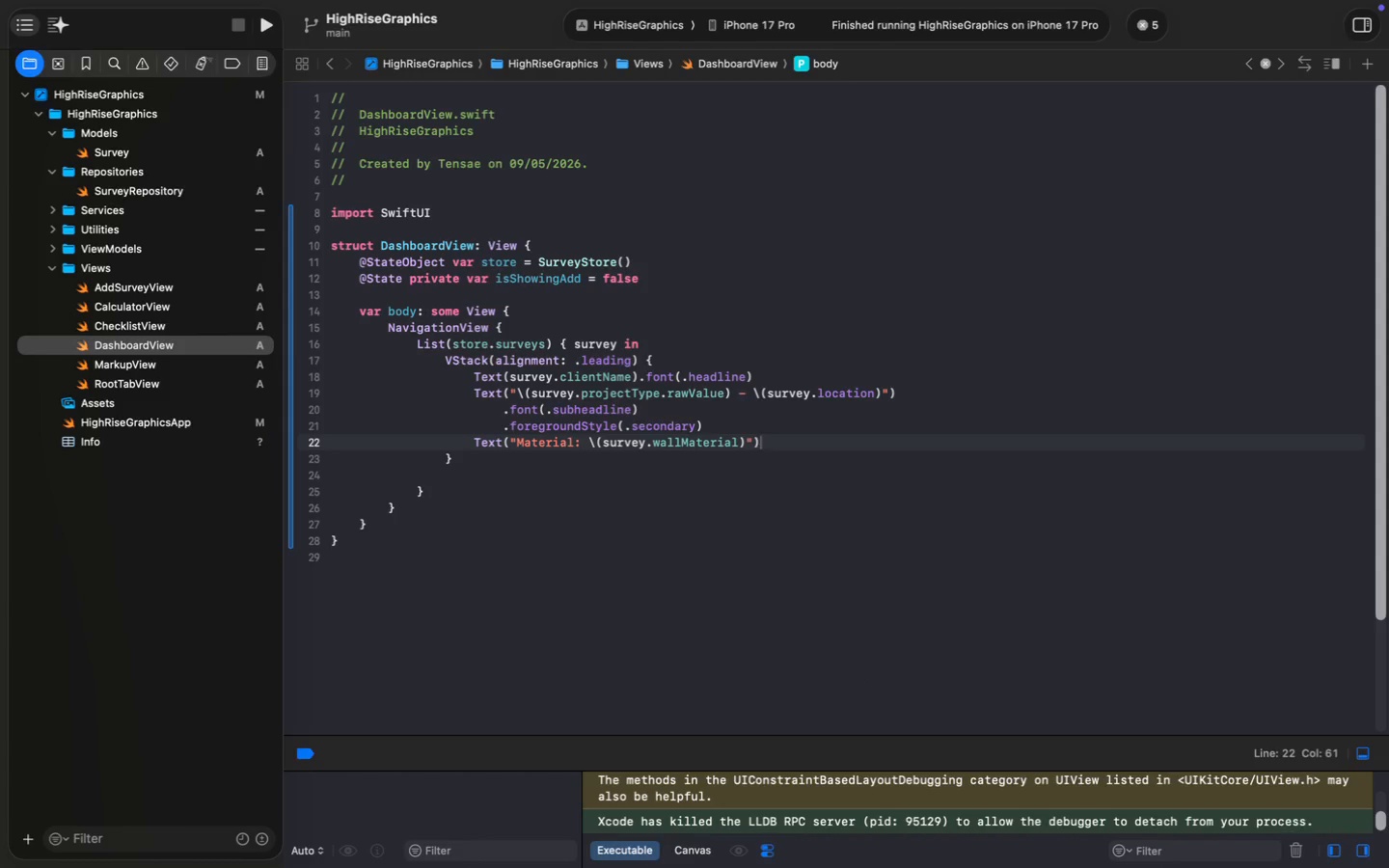 
key(Enter)
 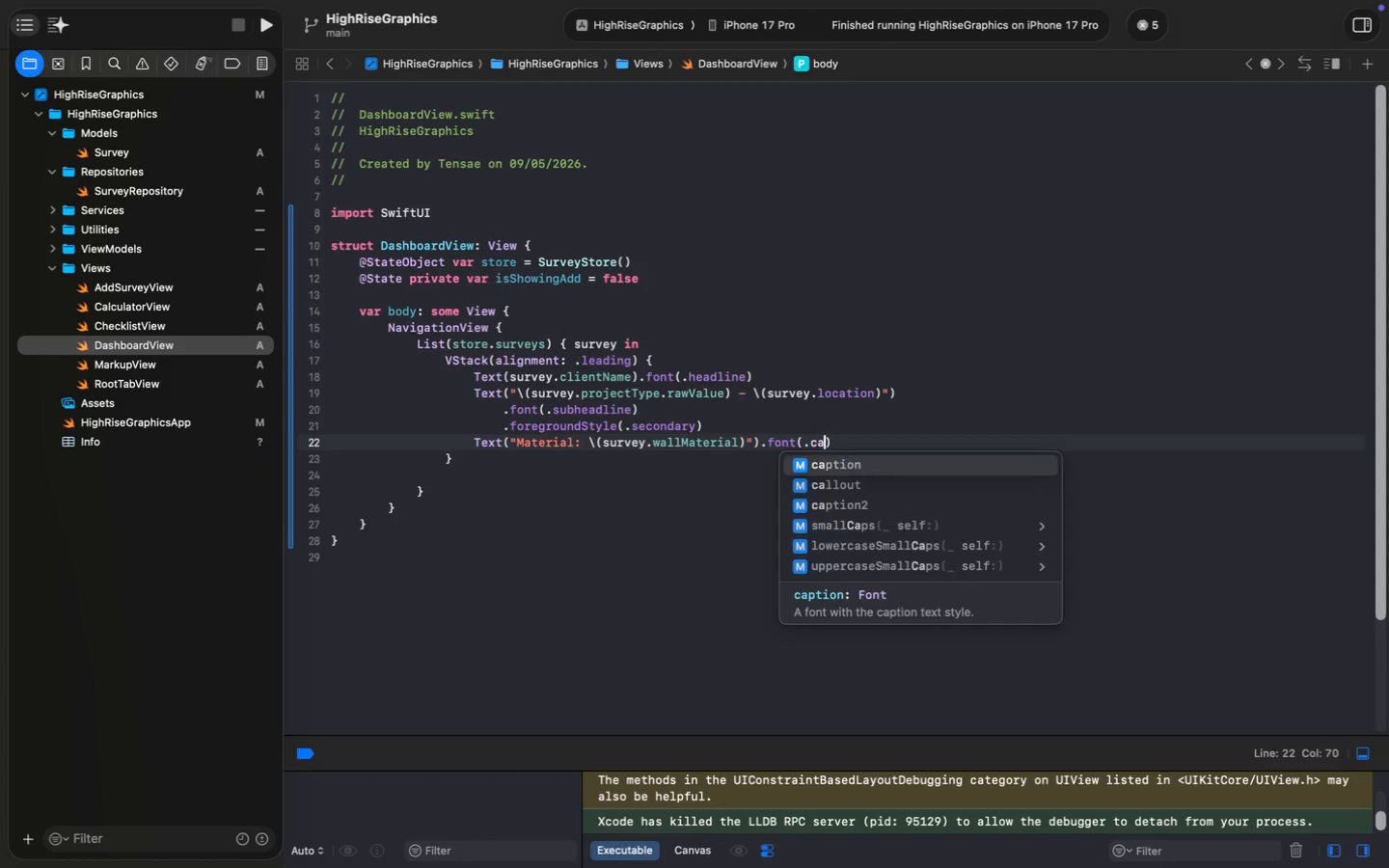 
type(.ca)
 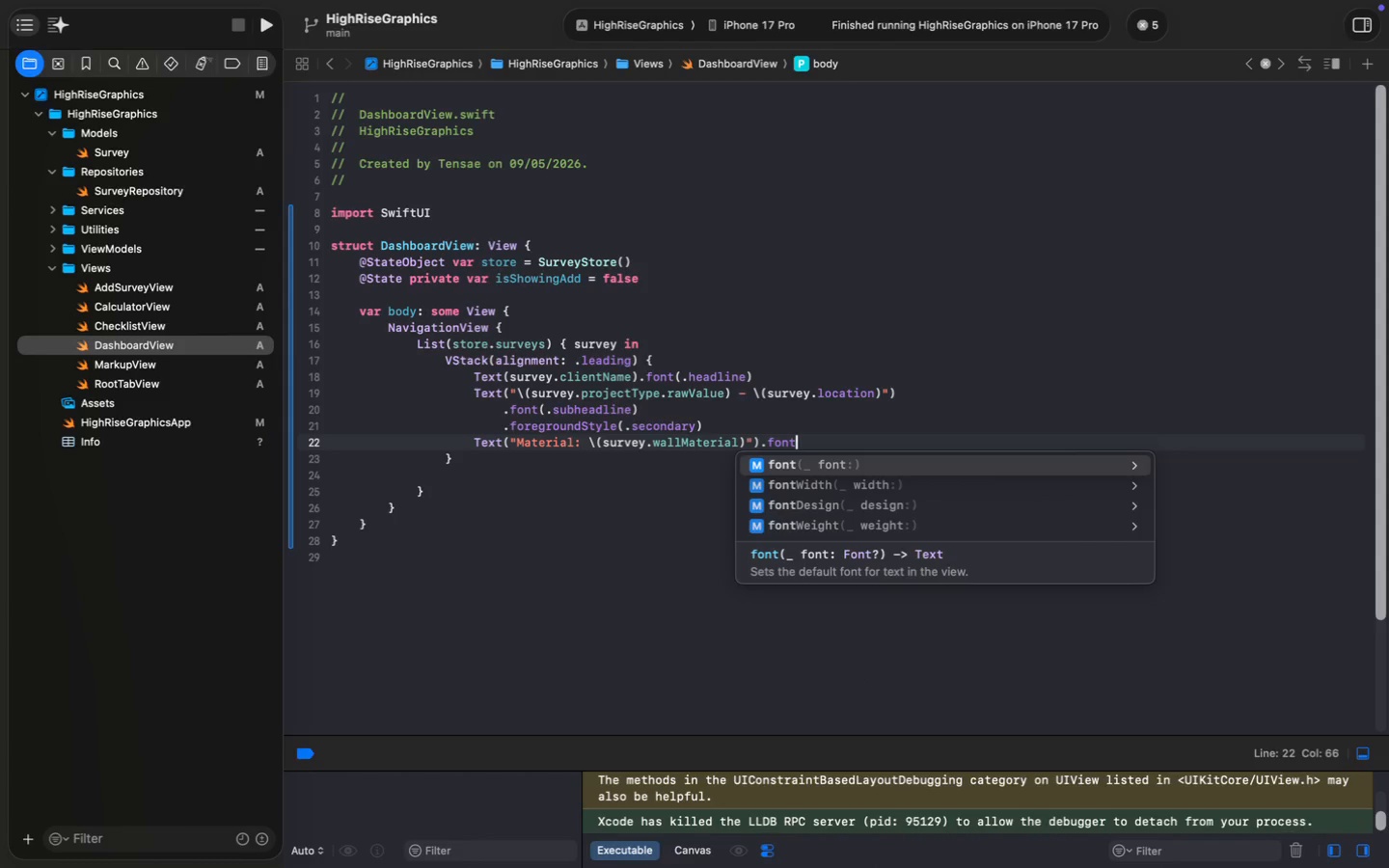 
key(Enter)
 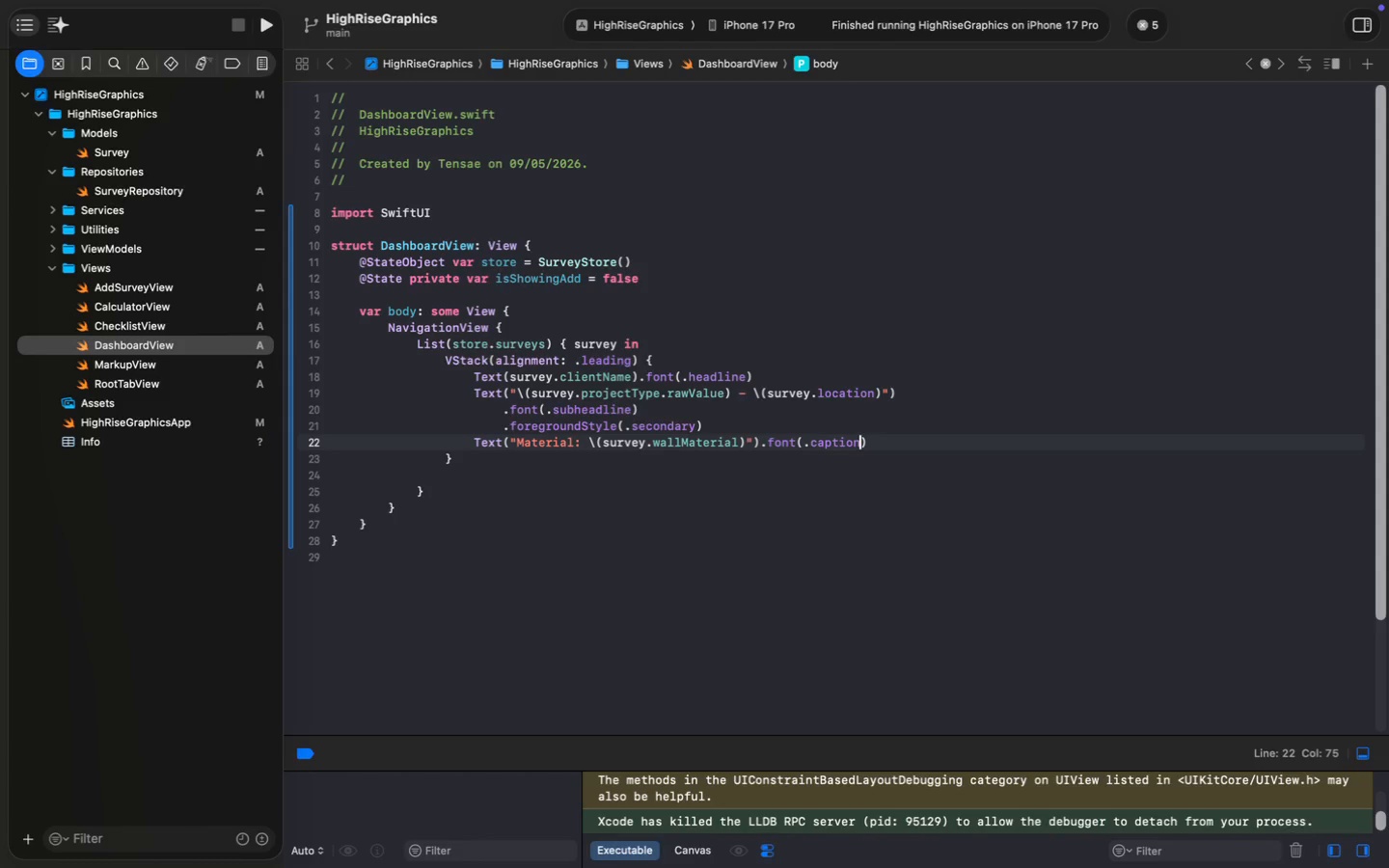 
key(ArrowRight)
 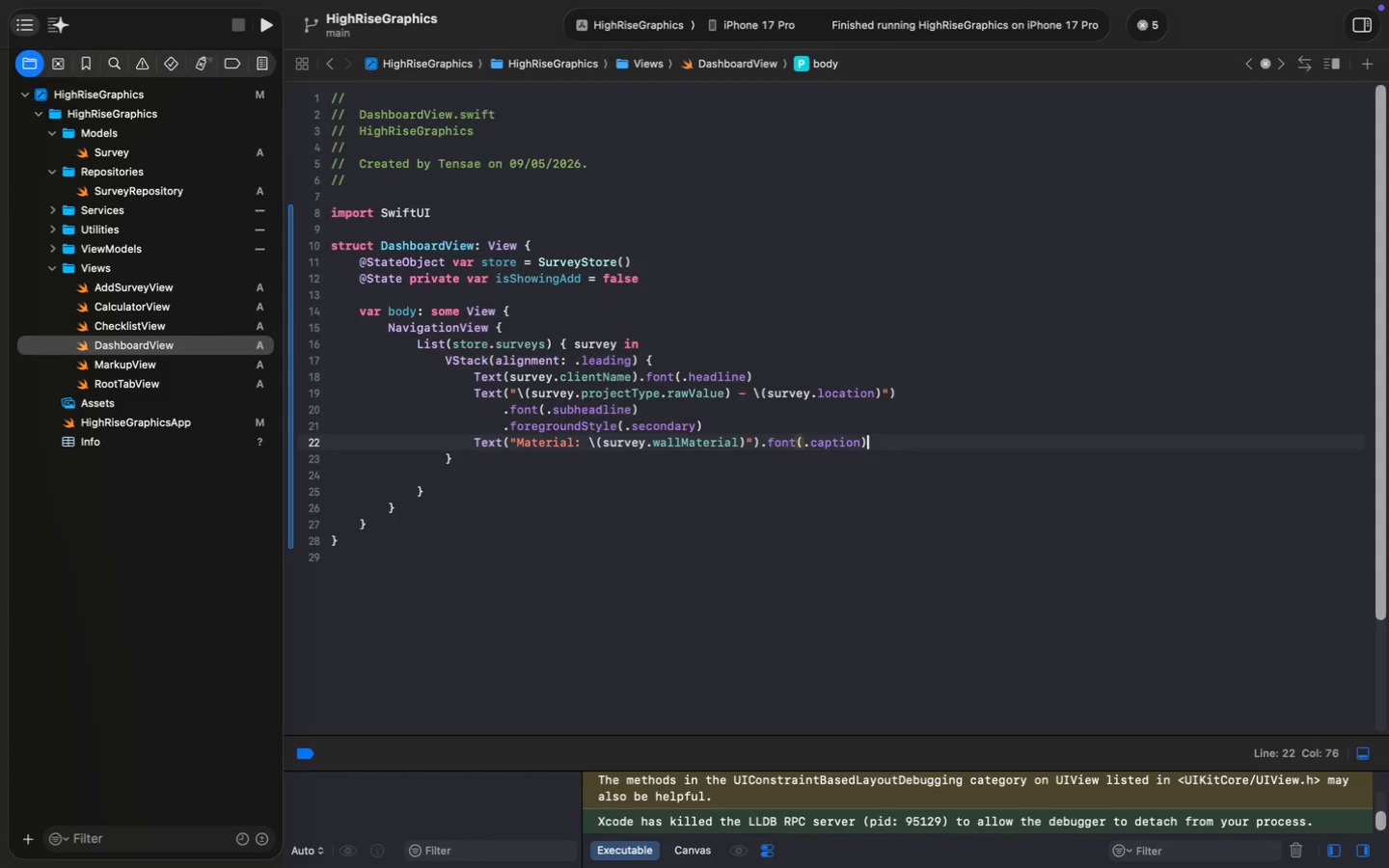 
key(Period)
 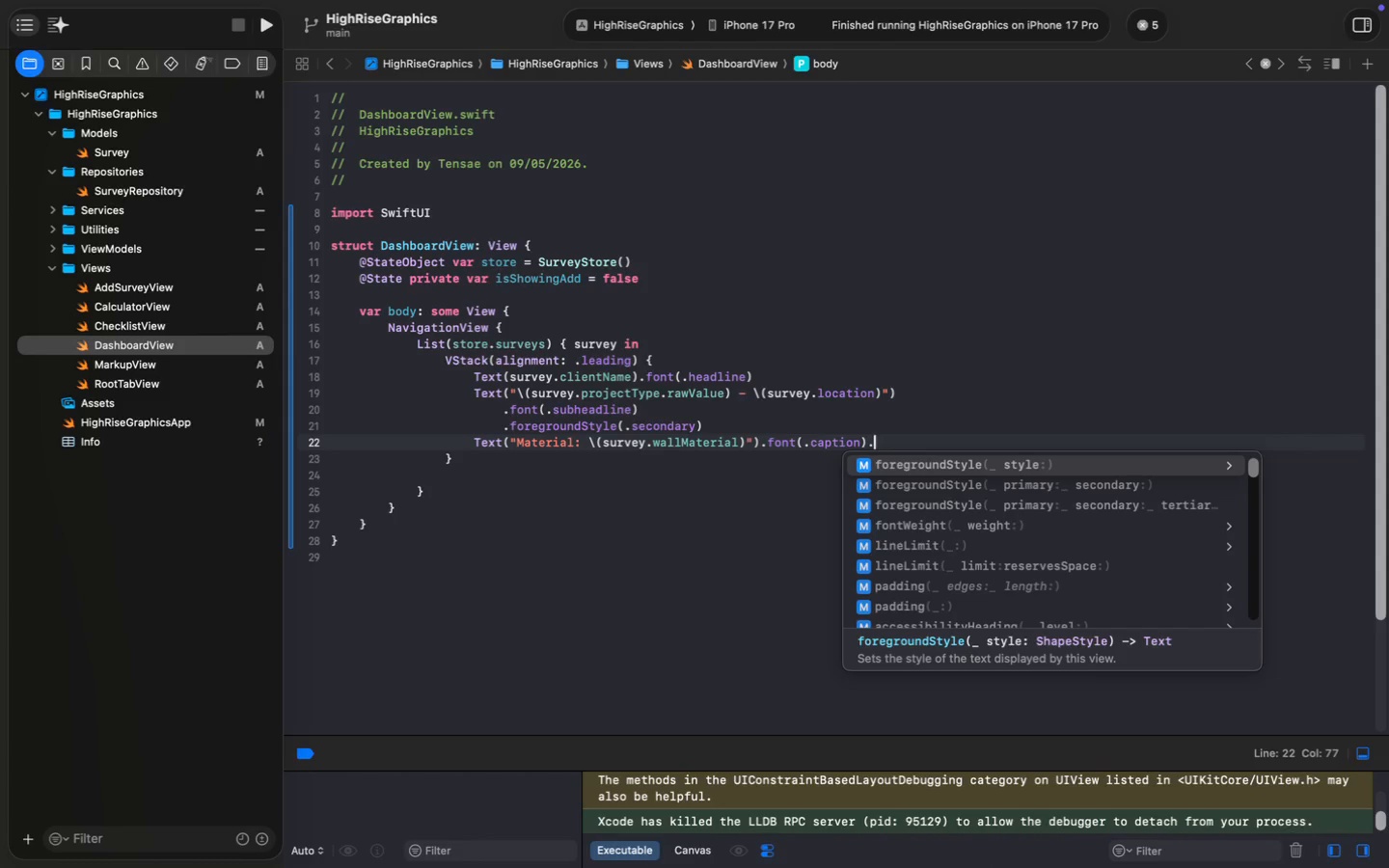 
key(I)
 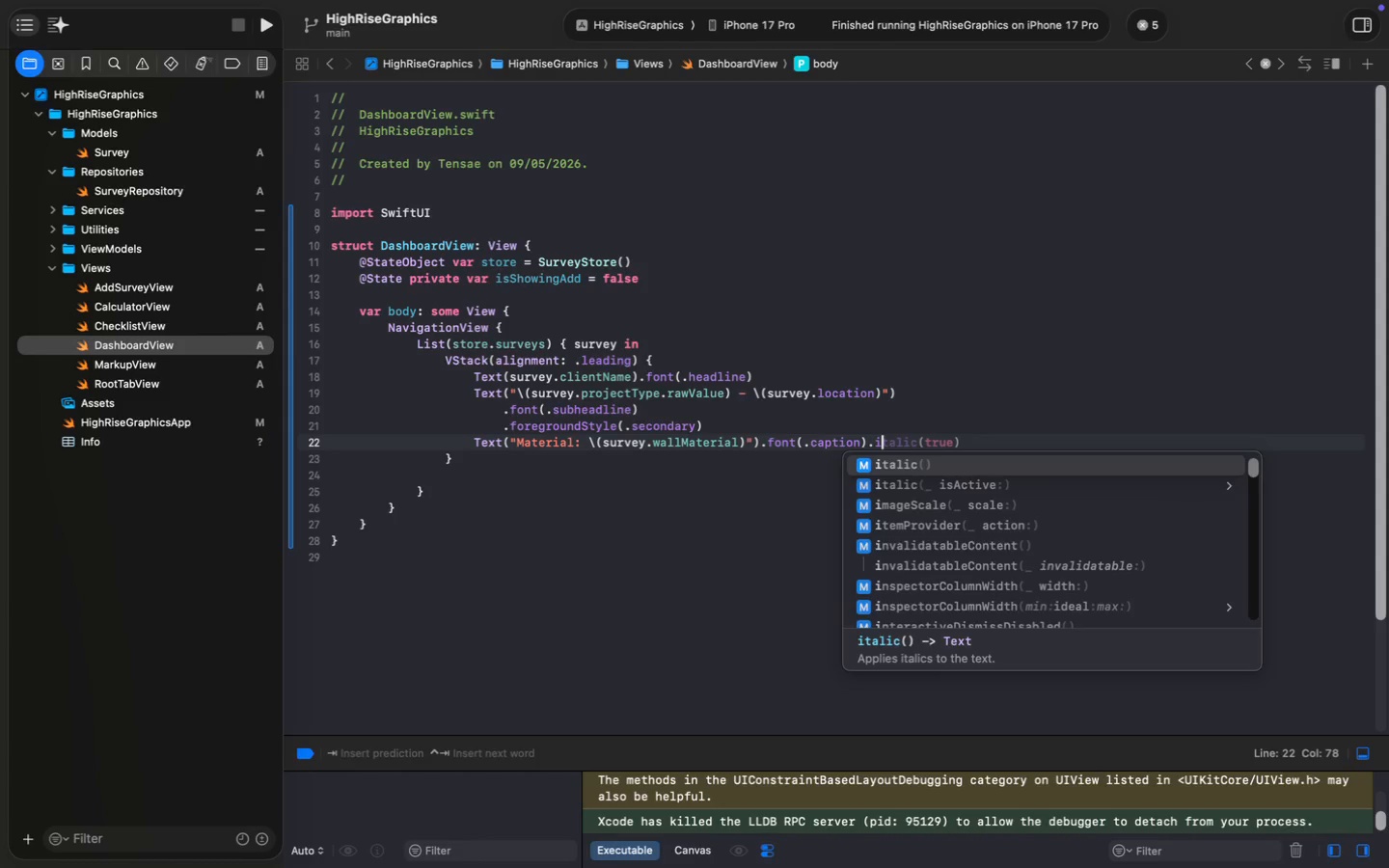 
key(Enter)
 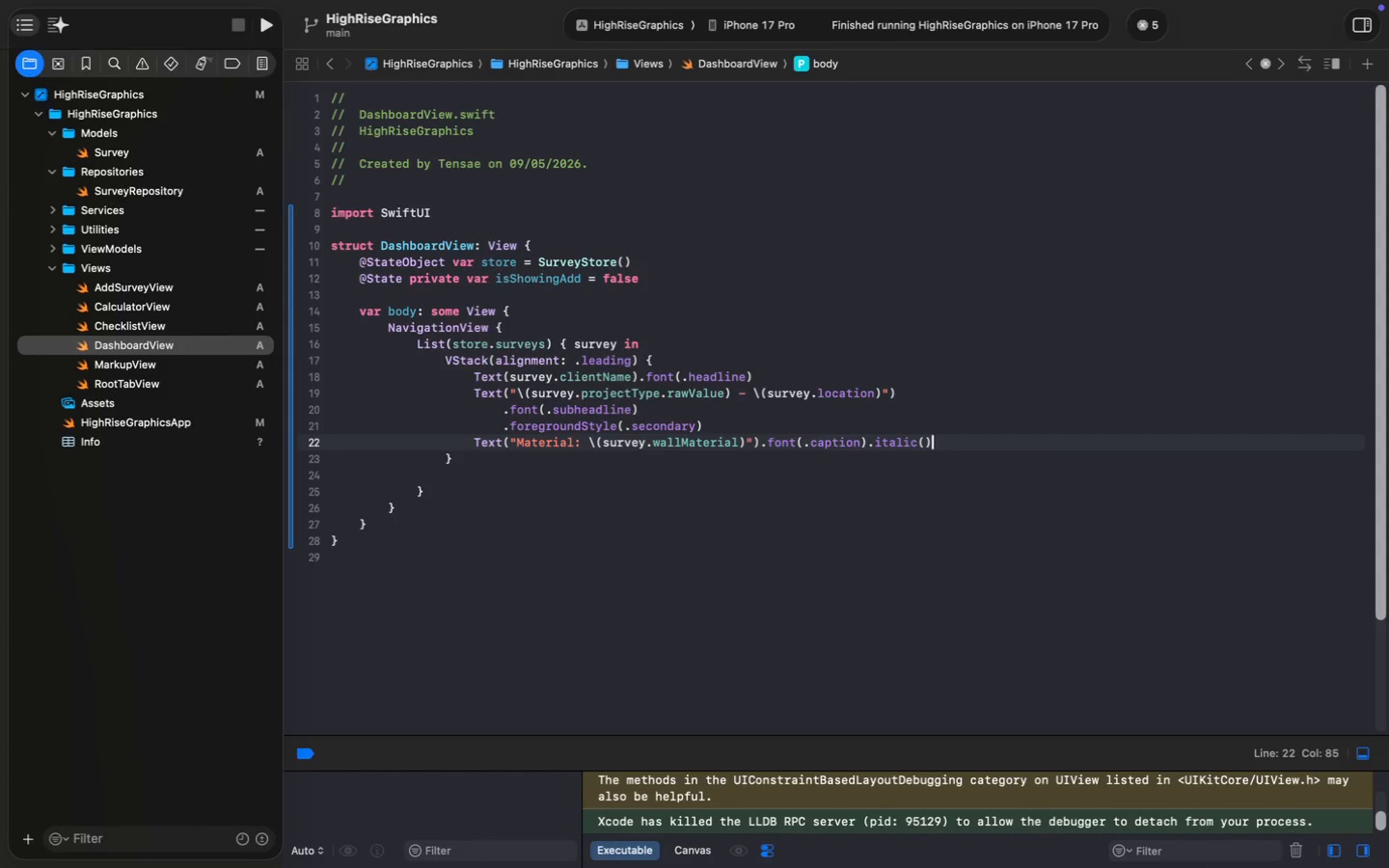 
key(ArrowDown)
 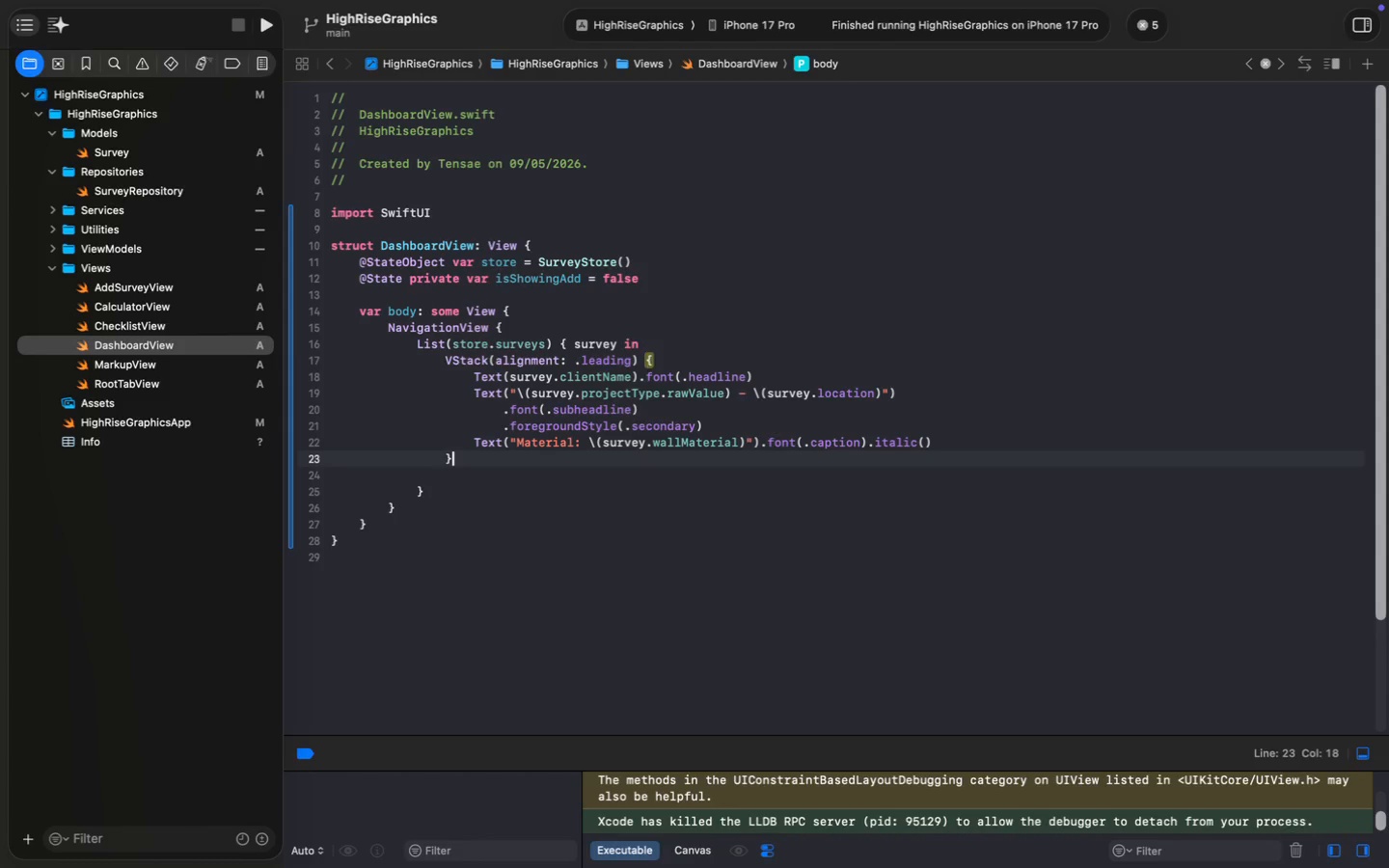 
key(ArrowDown)
 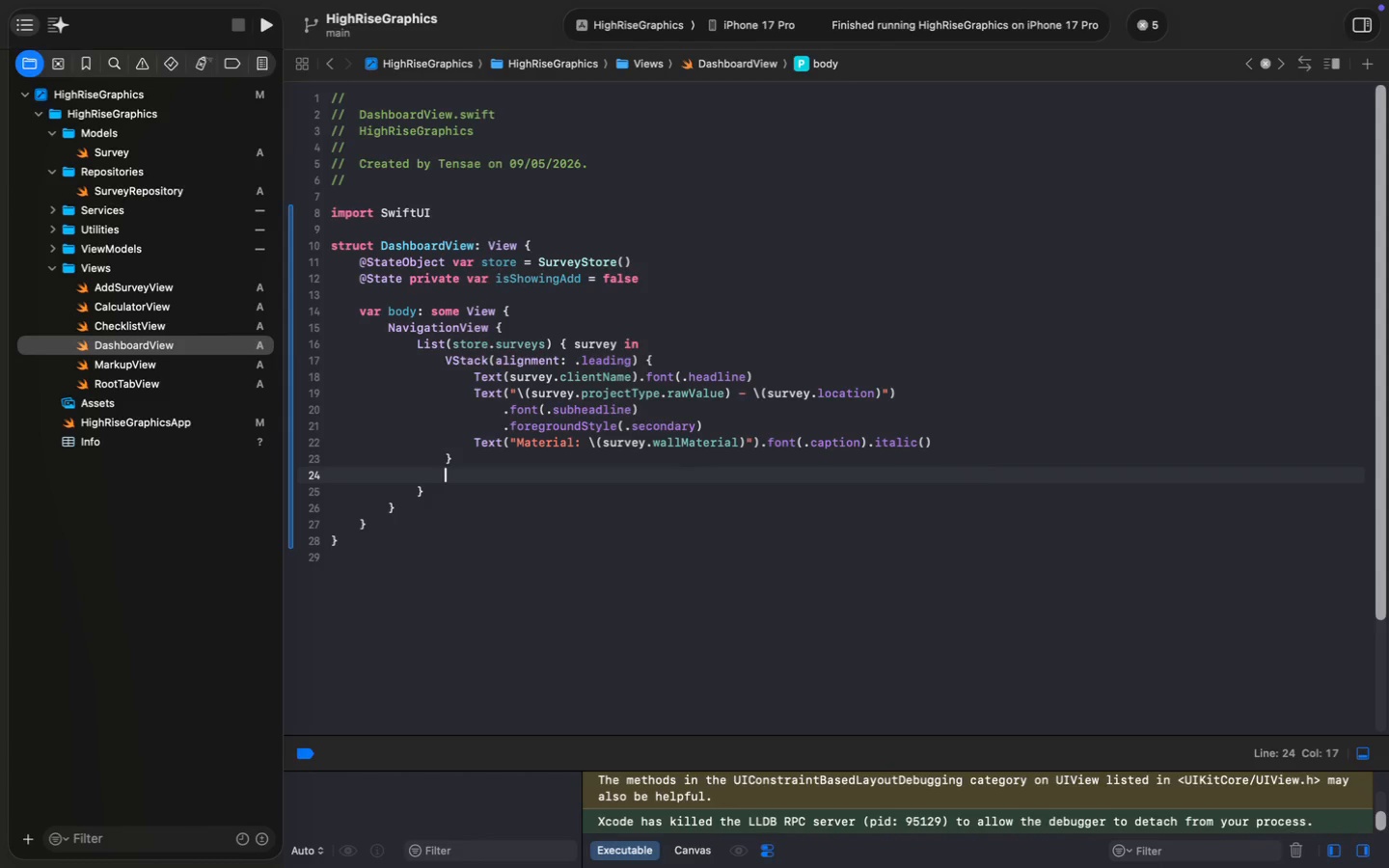 
key(Backspace)
 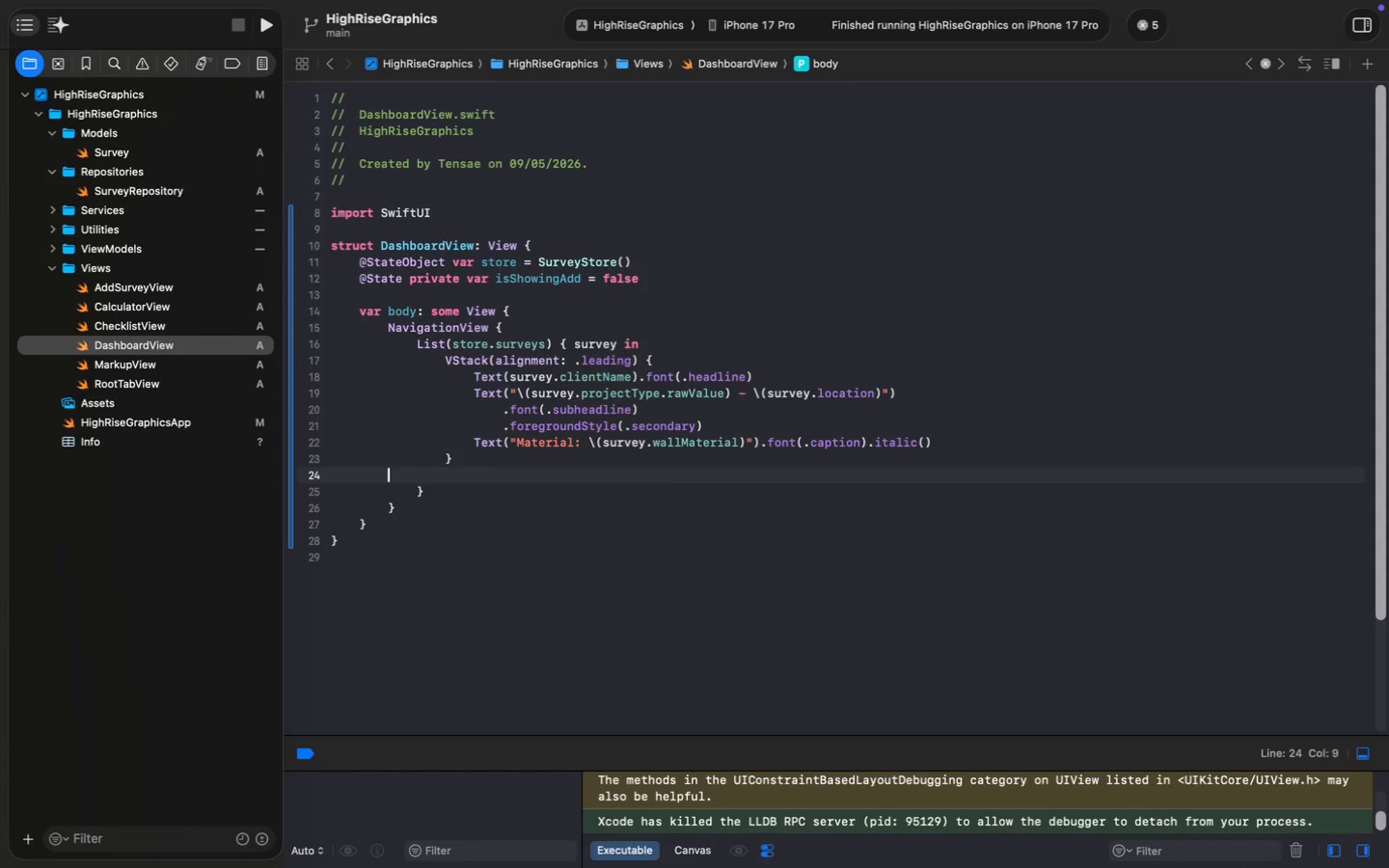 
key(Backspace)
 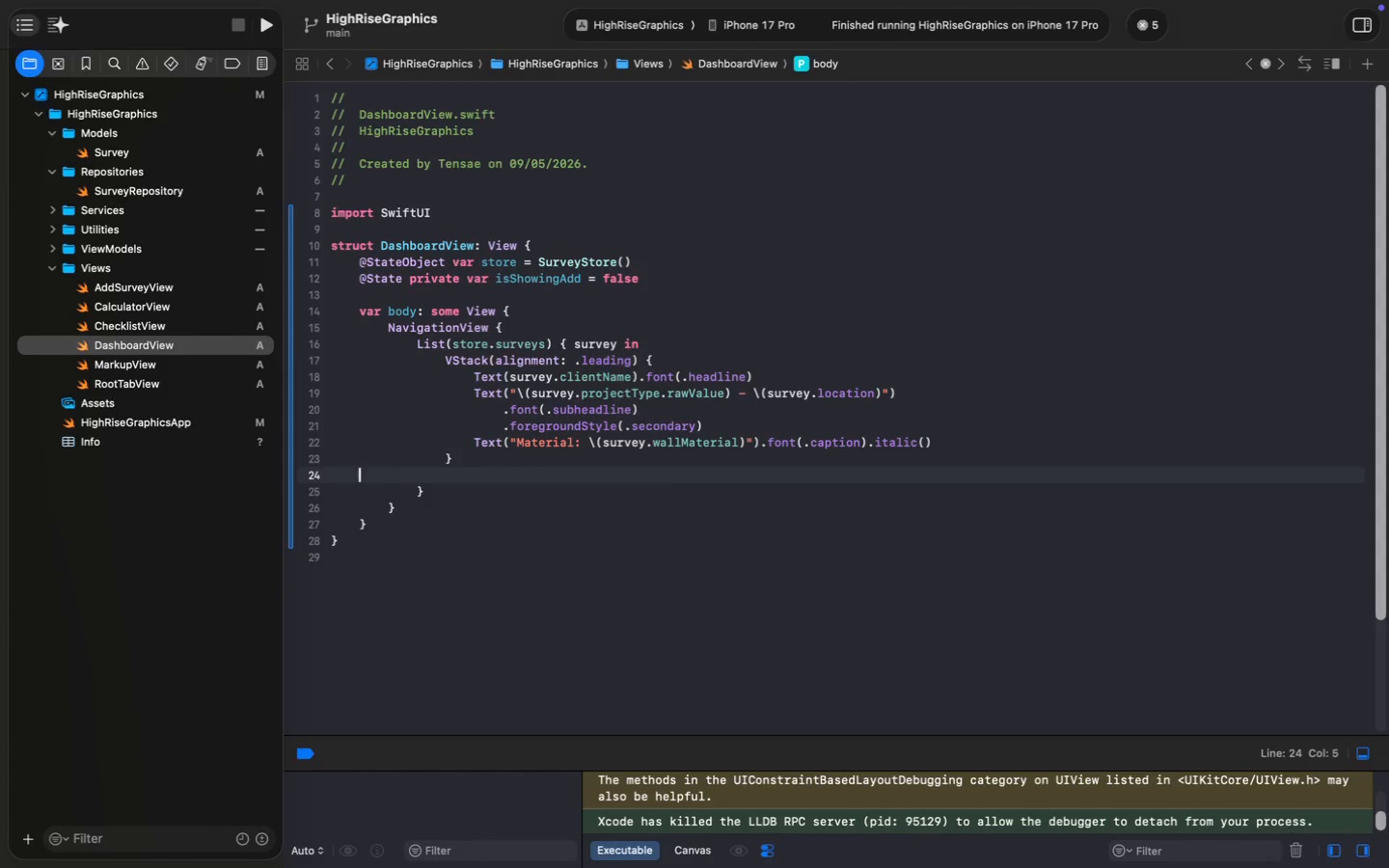 
key(Backspace)
 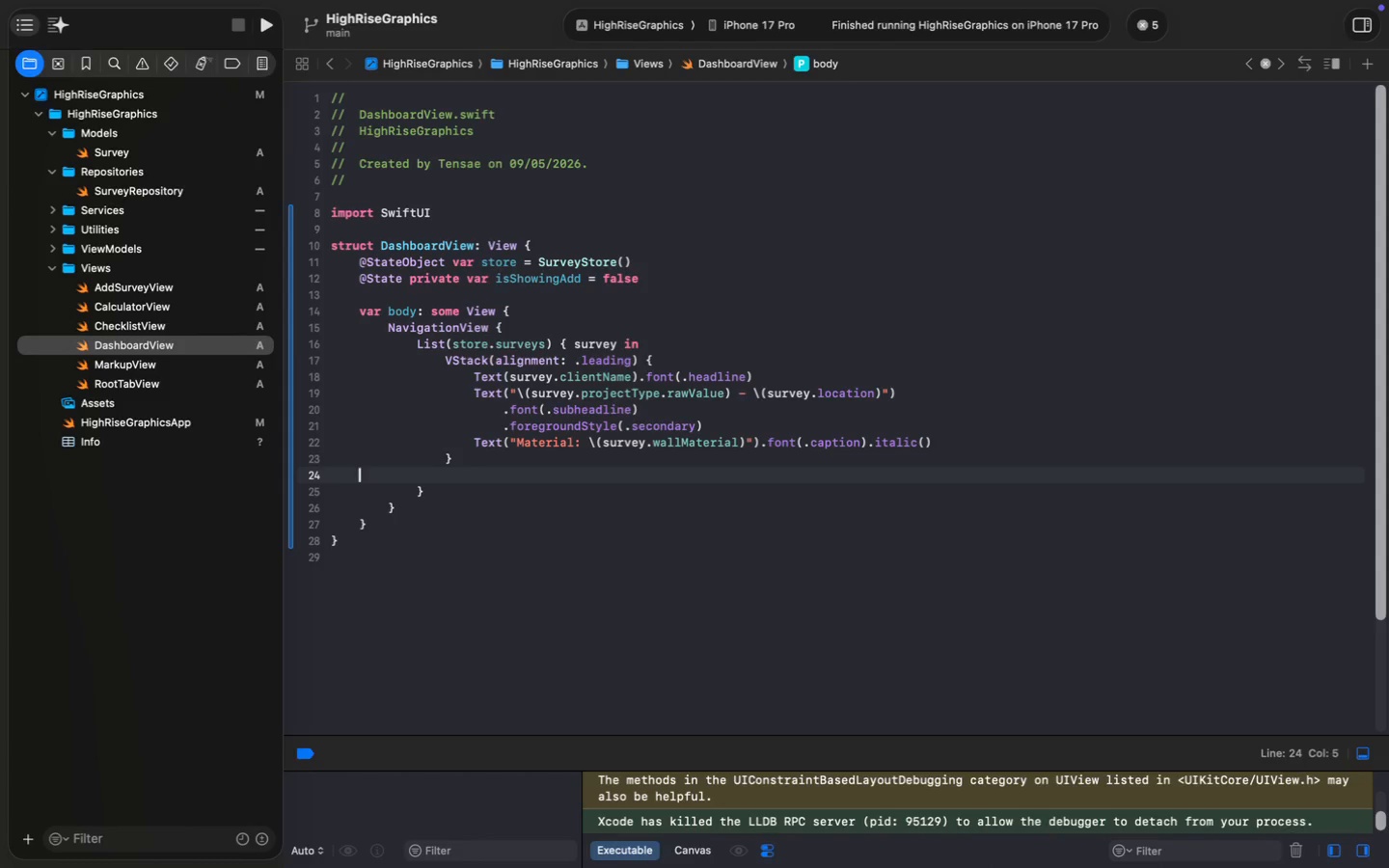 
key(Backspace)
 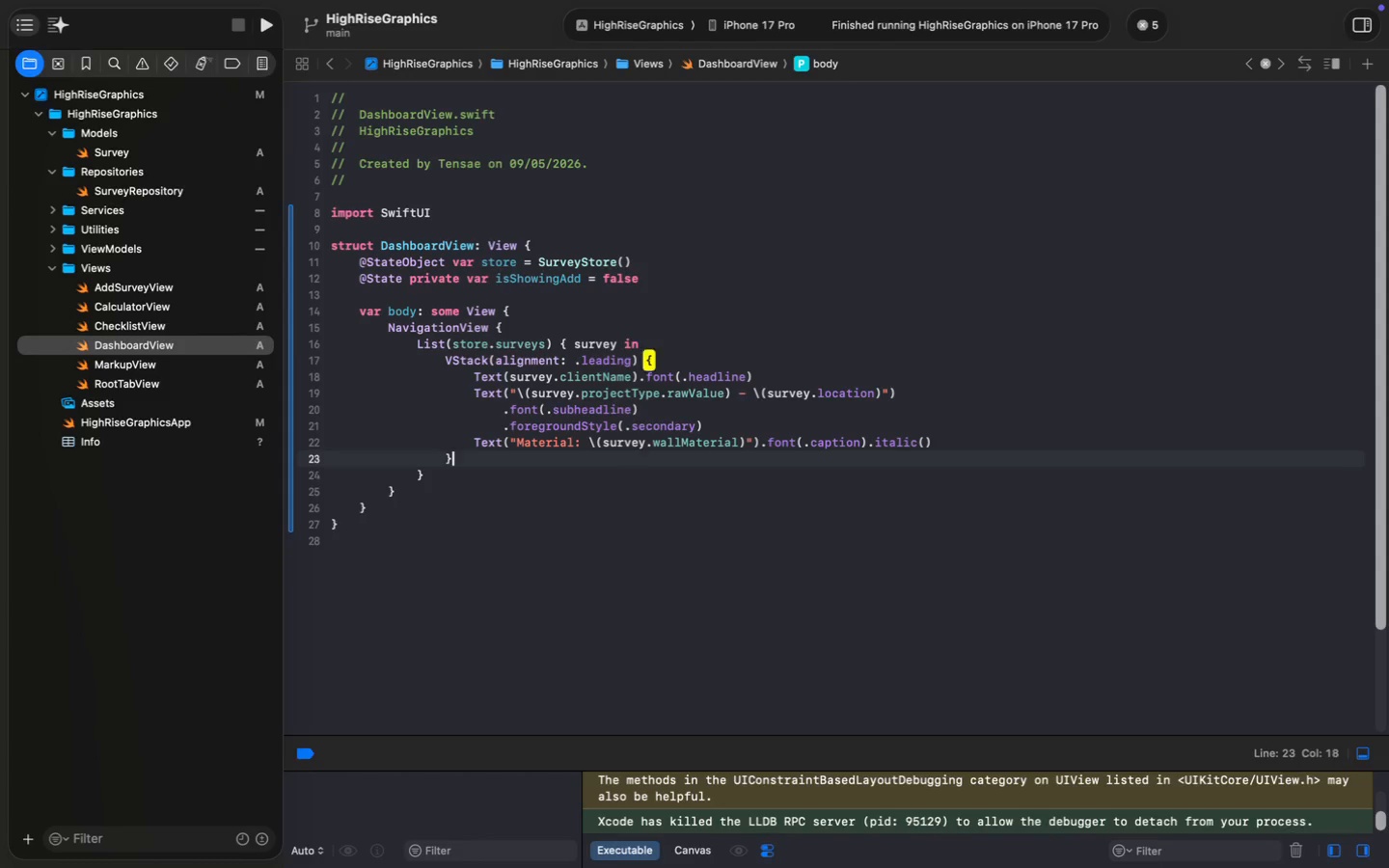 
key(Backspace)
 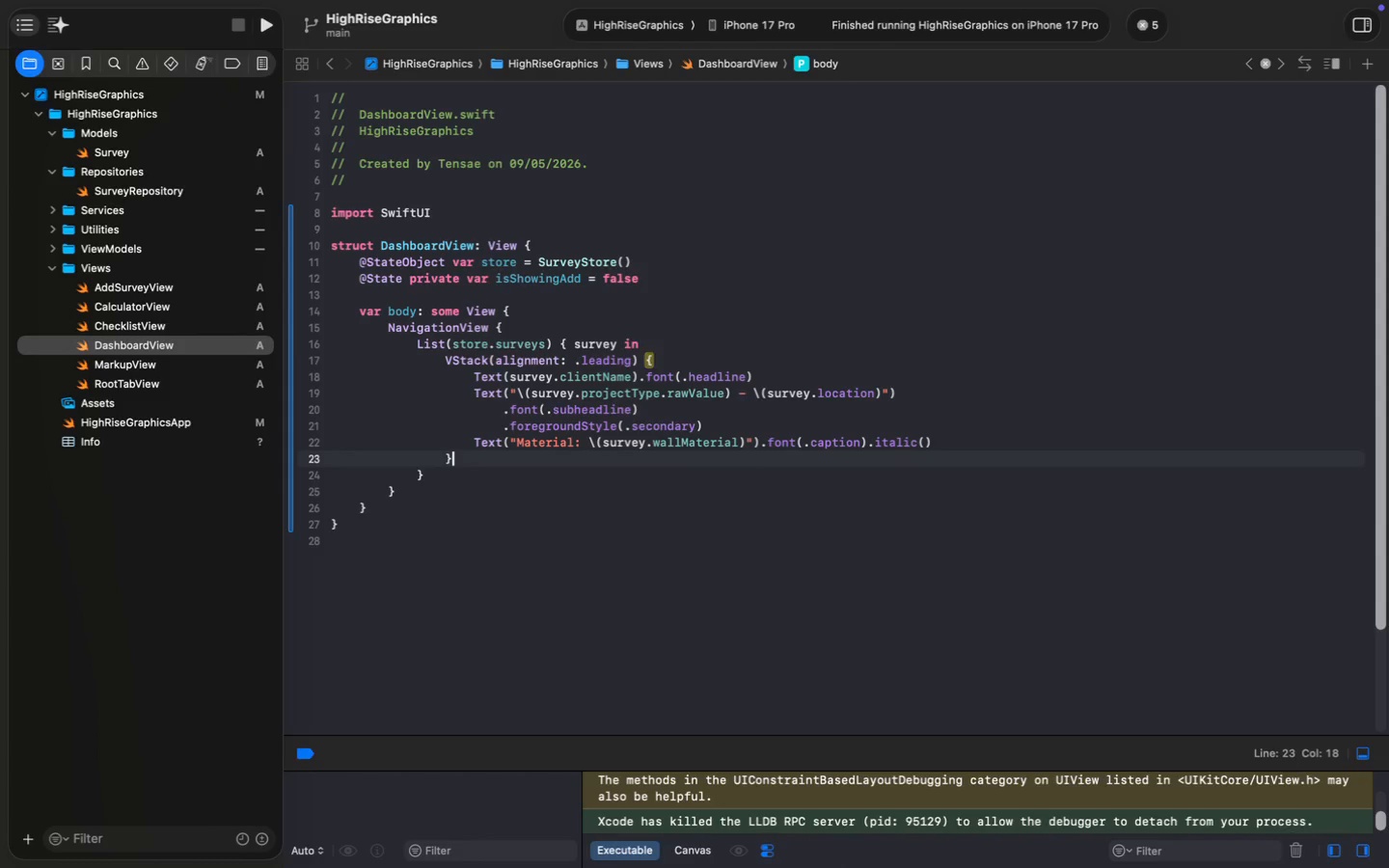 
key(ArrowDown)
 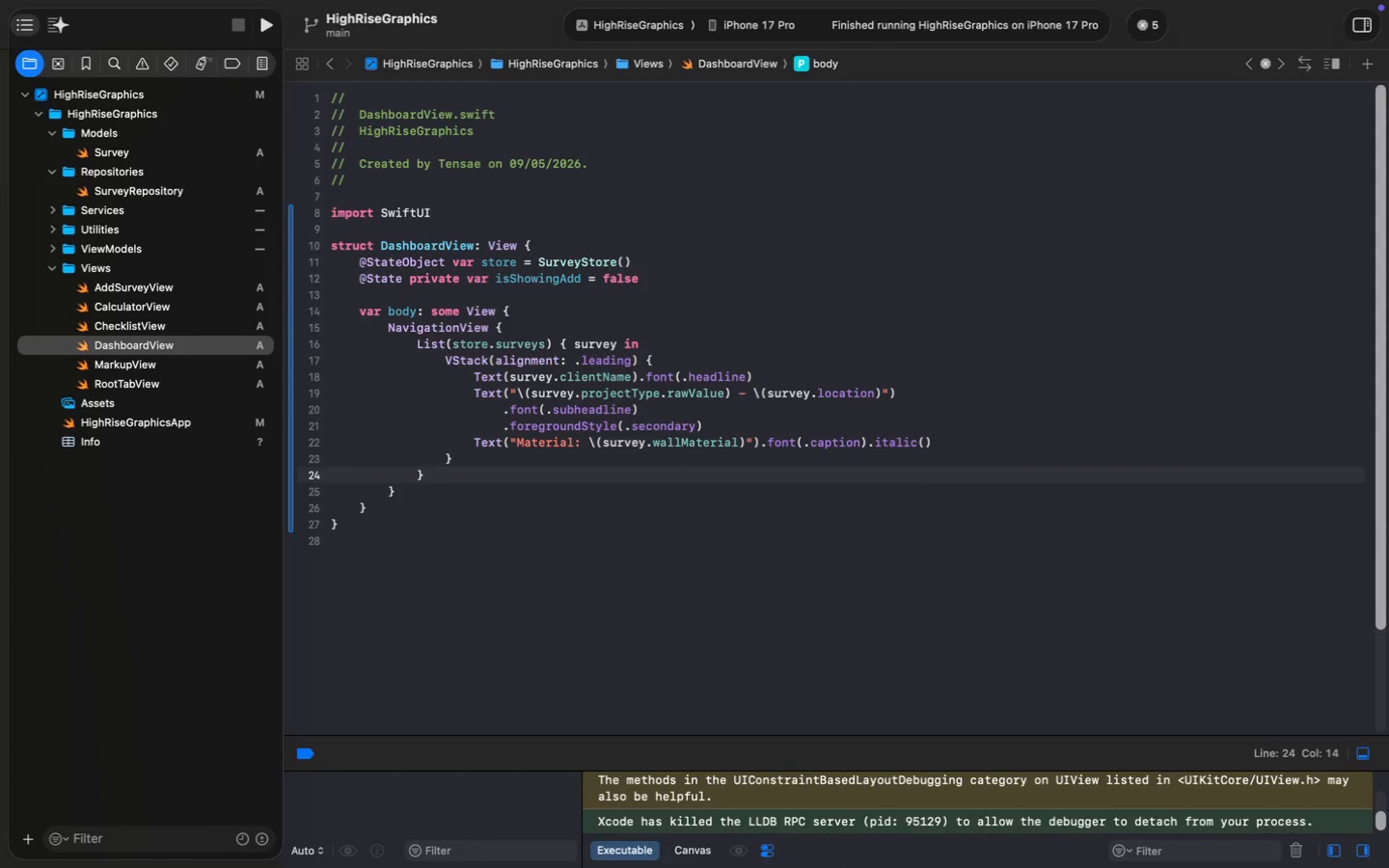 
key(Enter)
 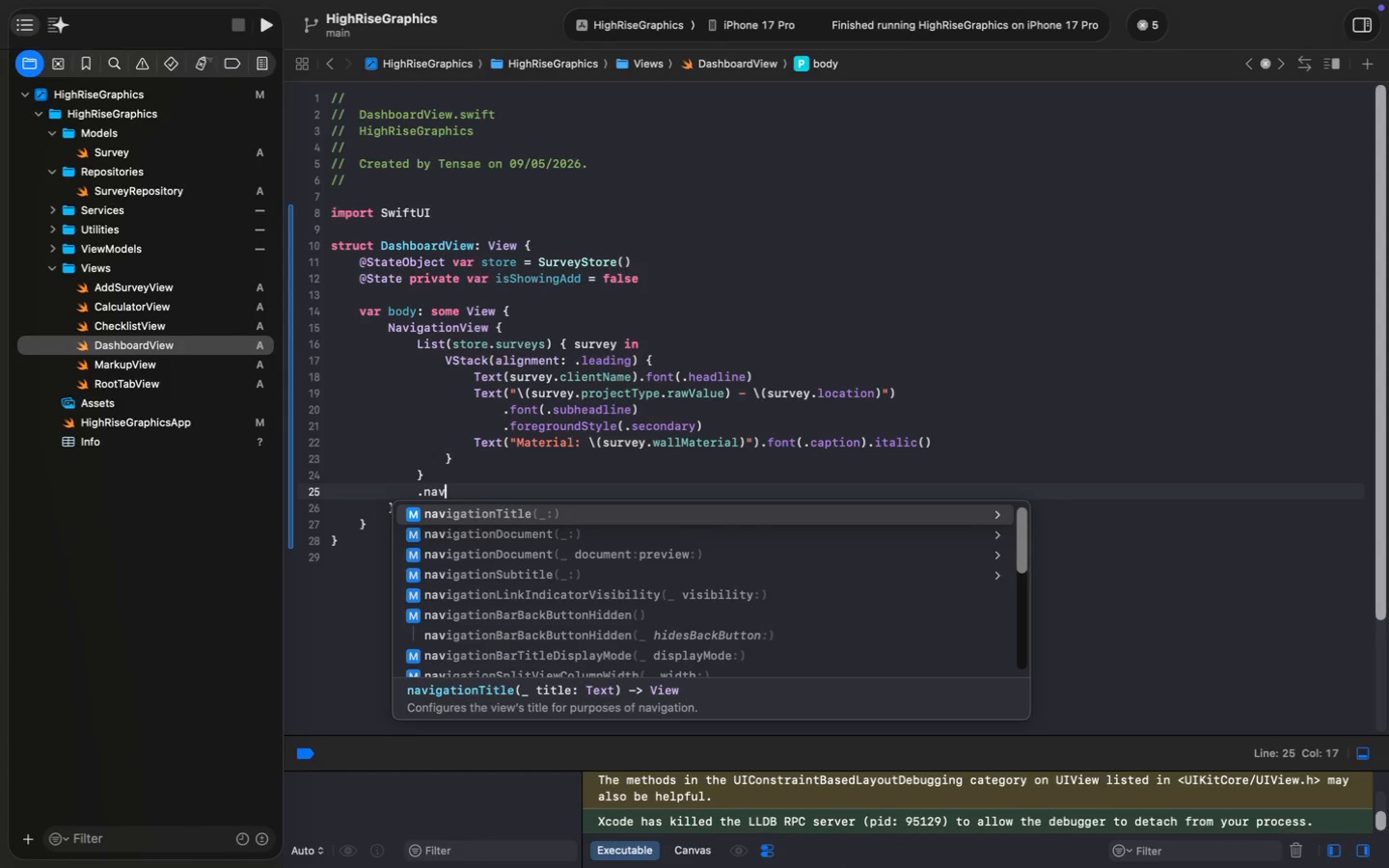 
type(.nav)
 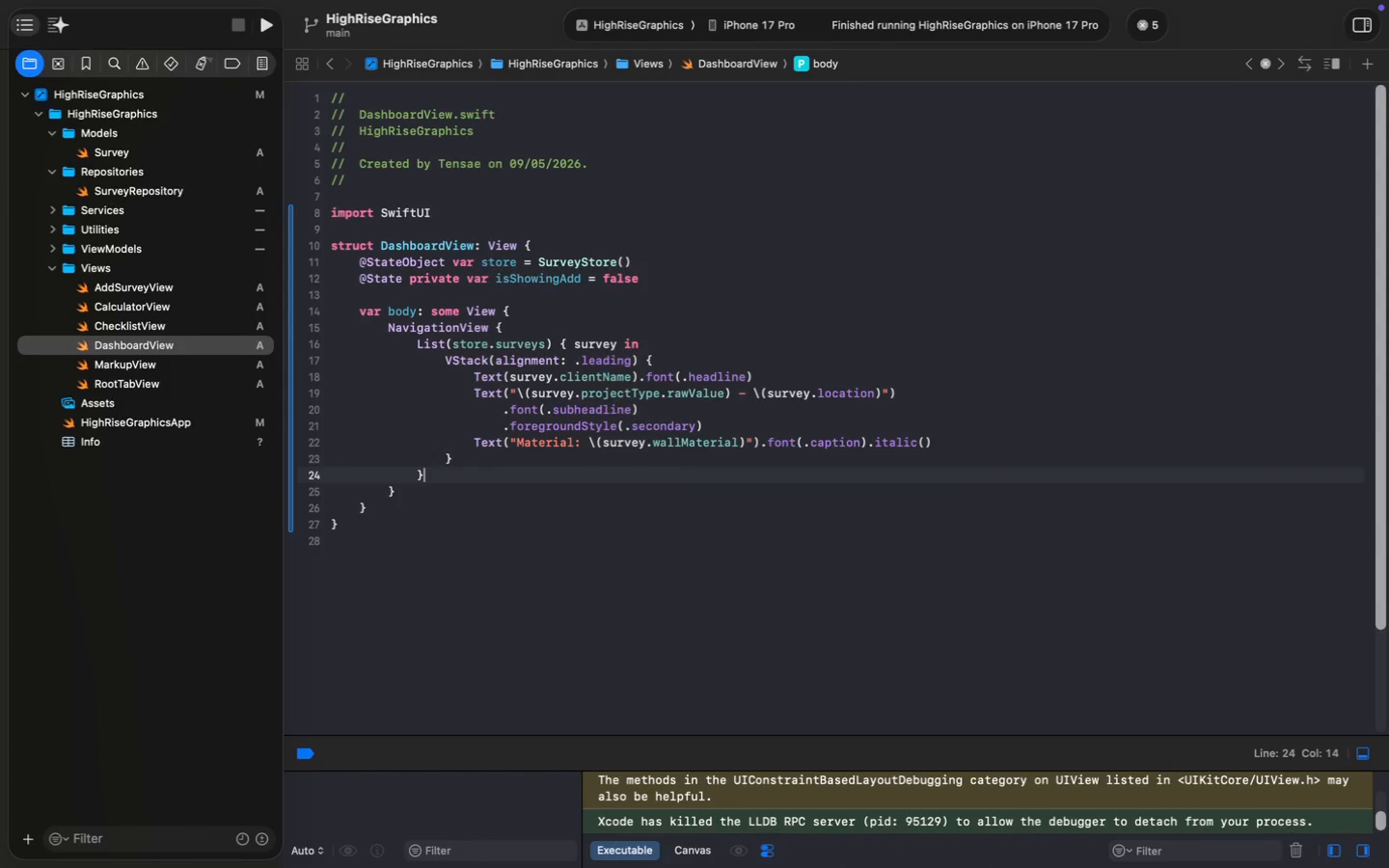 
key(Enter)
 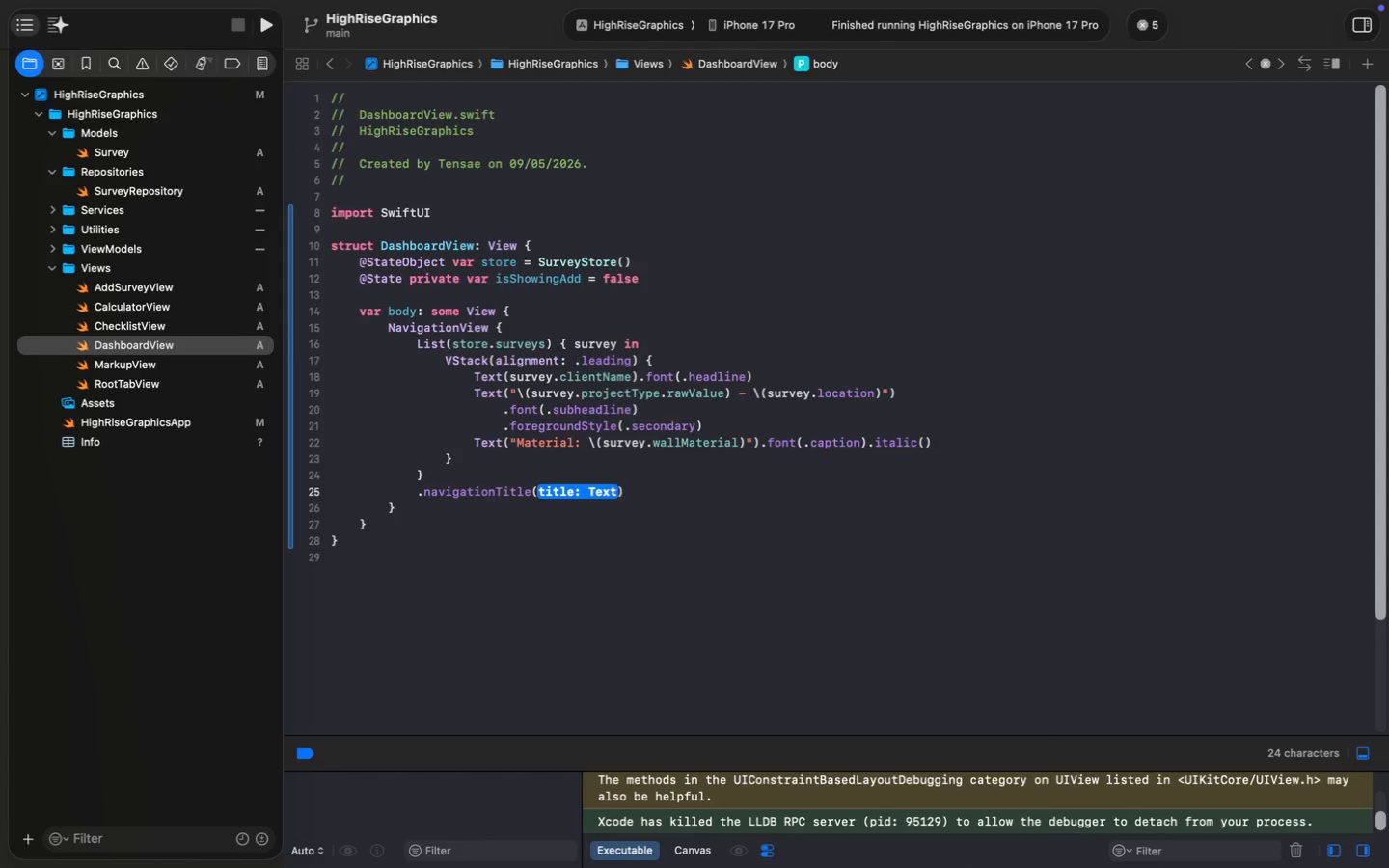 
wait(8.29)
 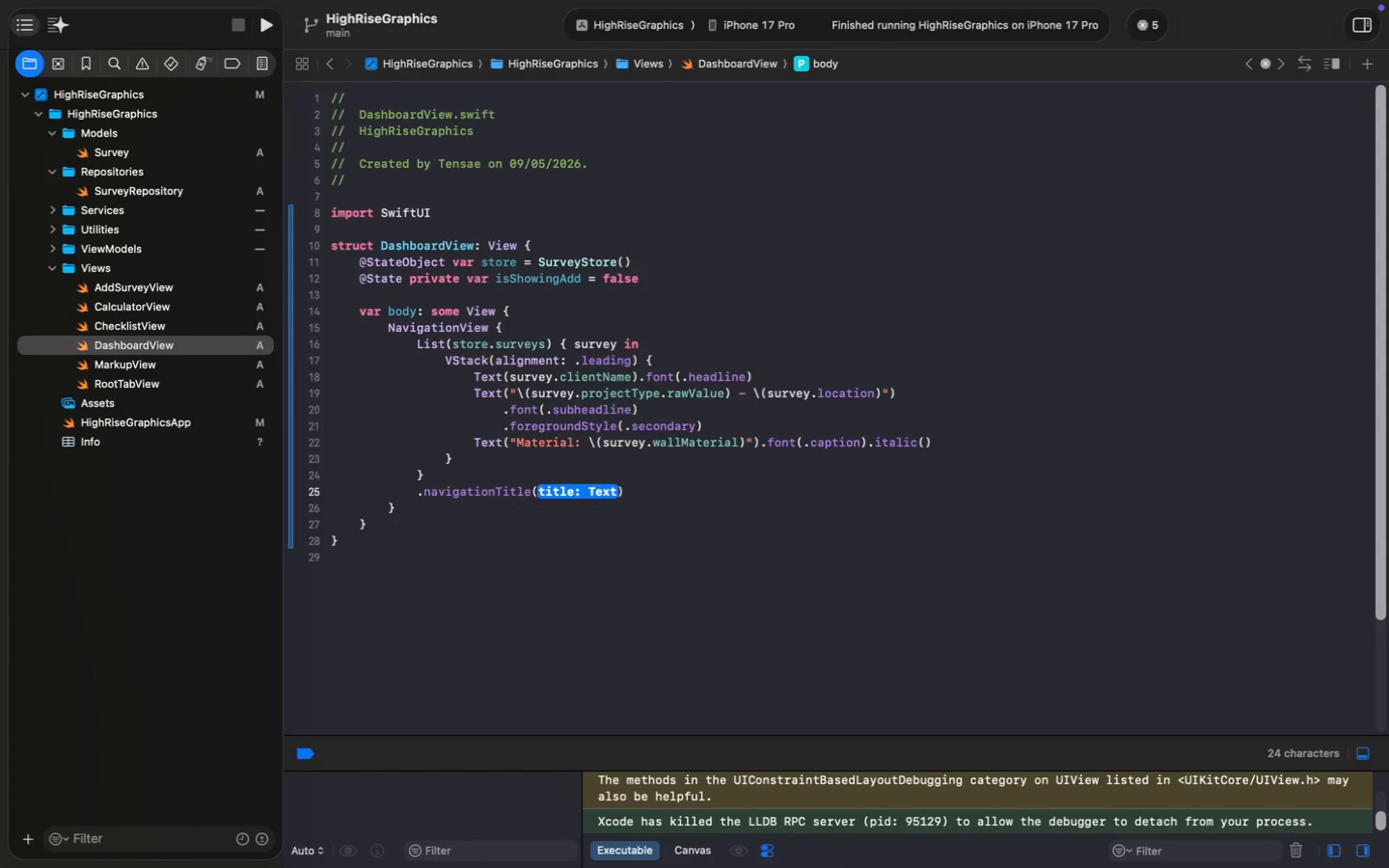 
type(Site)
 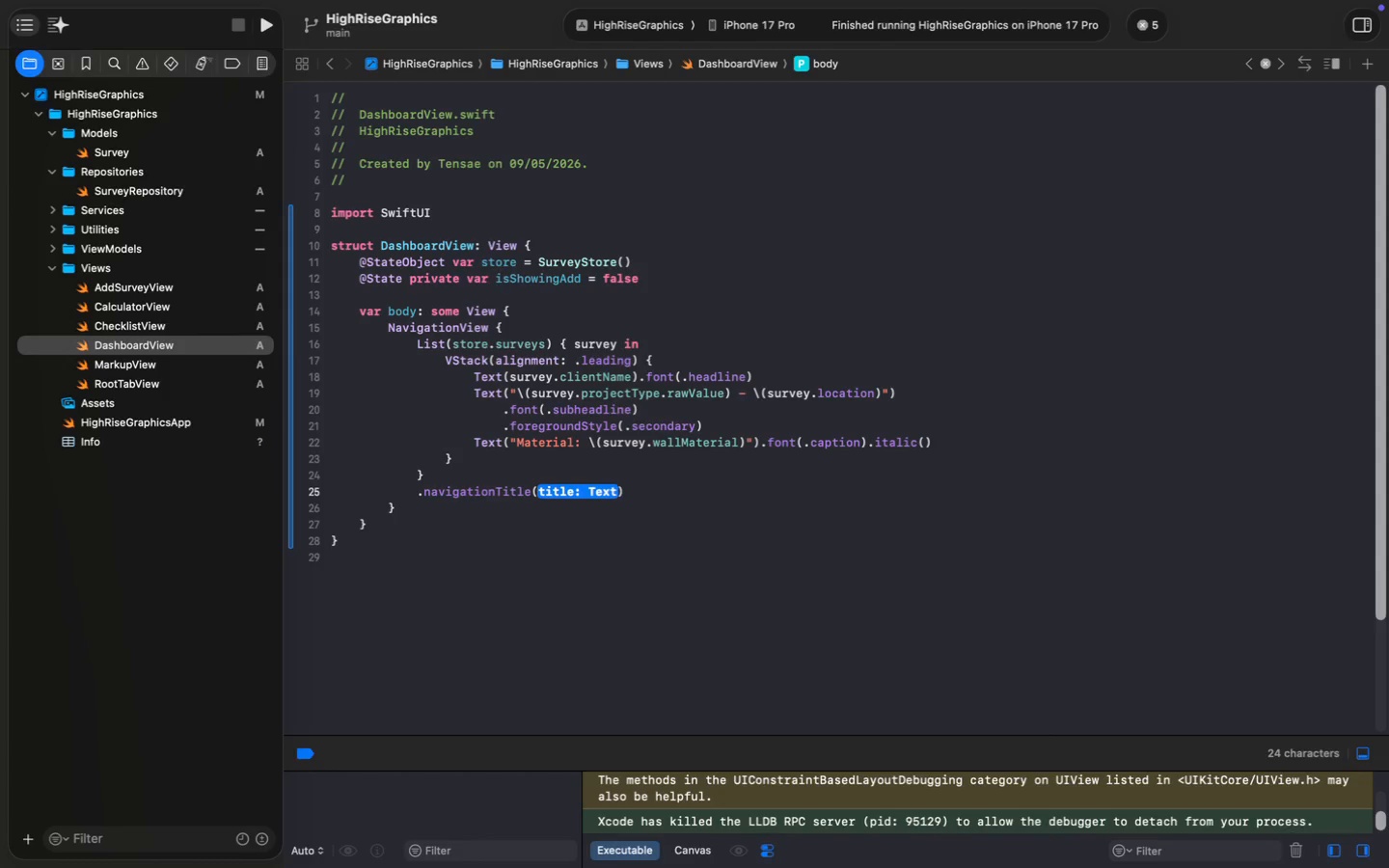 
key(Alt+Shift+ArrowLeft)
 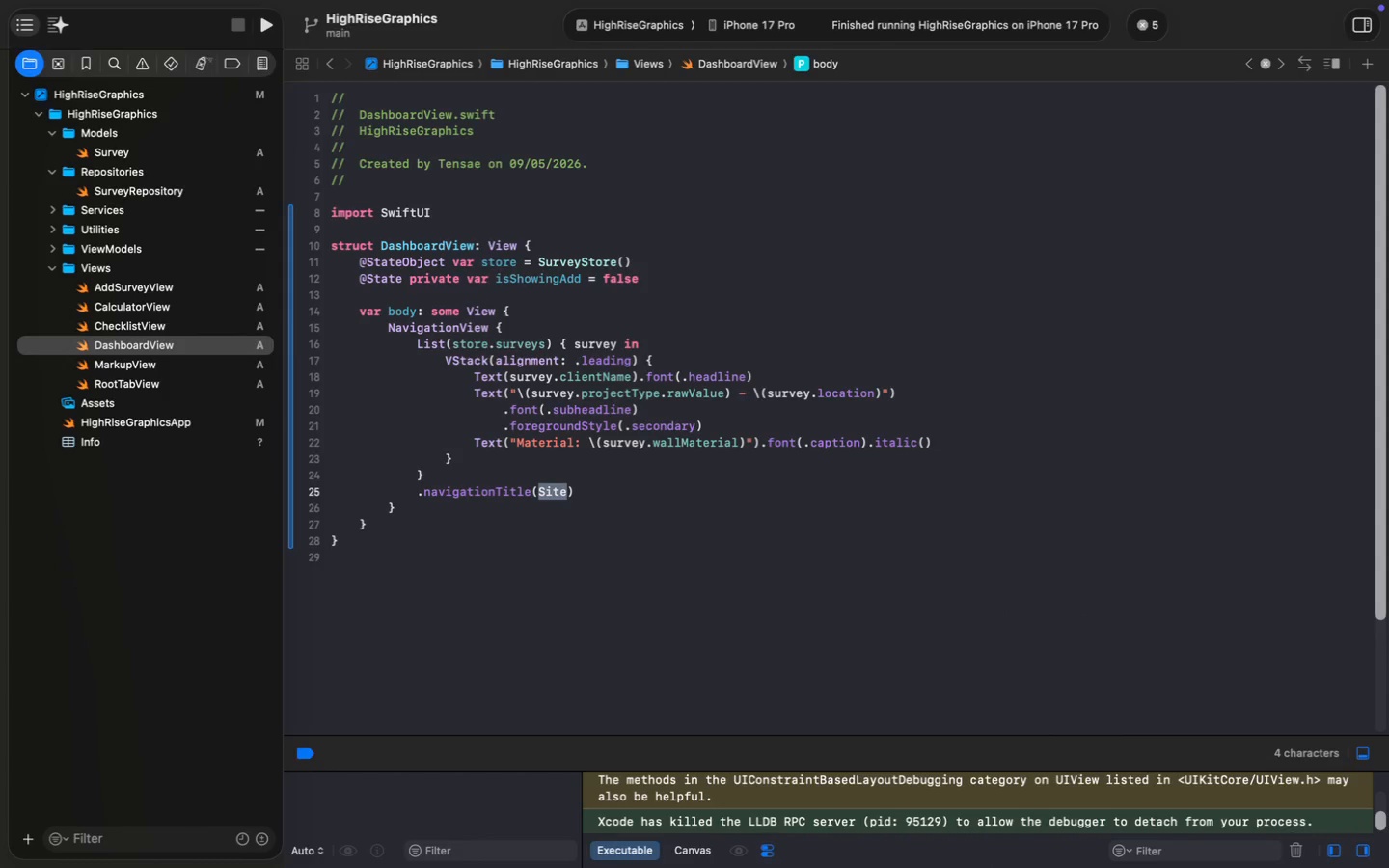 
key(Shift+ShiftLeft)
 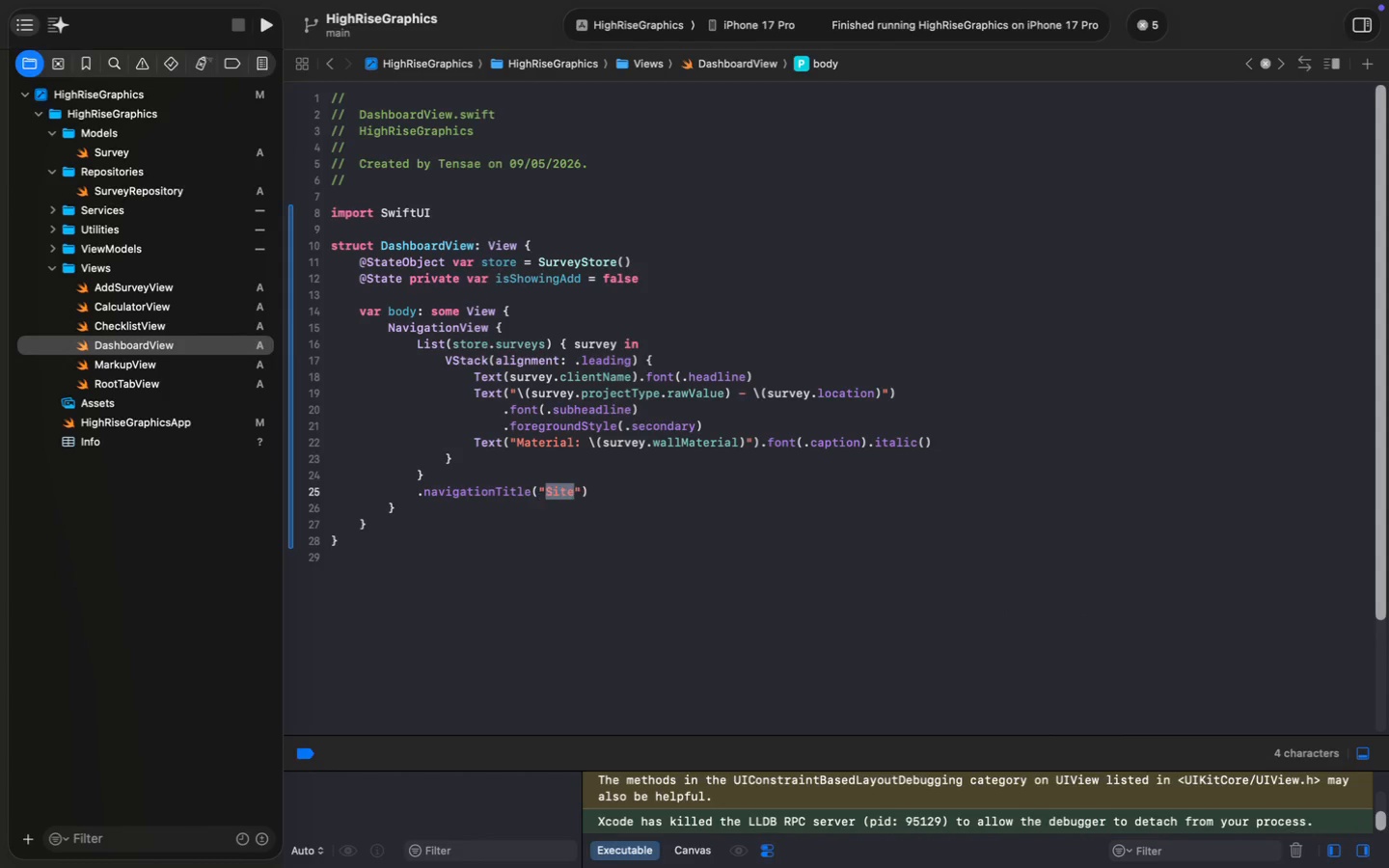 
key(Shift+Quote)
 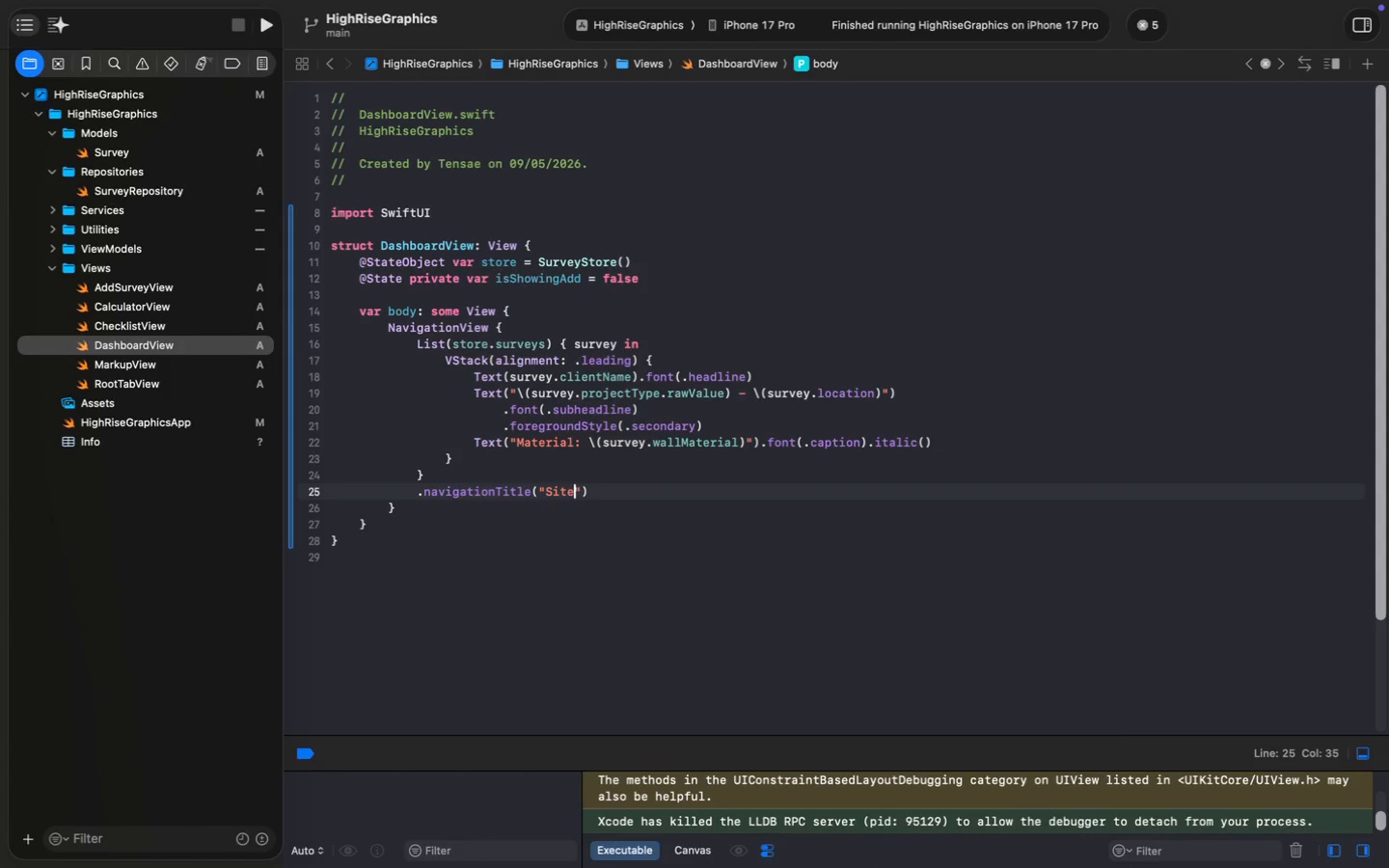 
key(ArrowRight)
 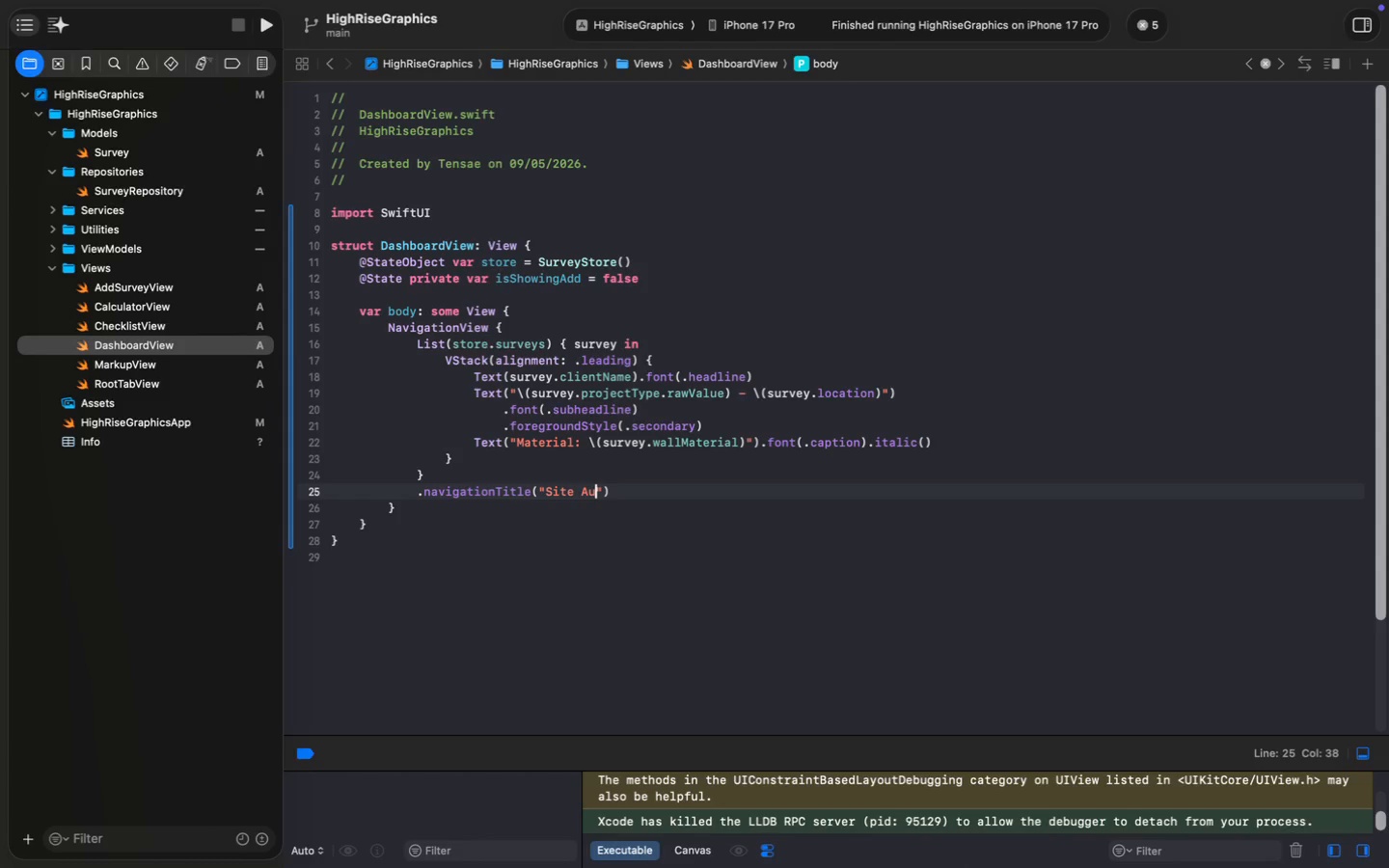 
type( Audits)
 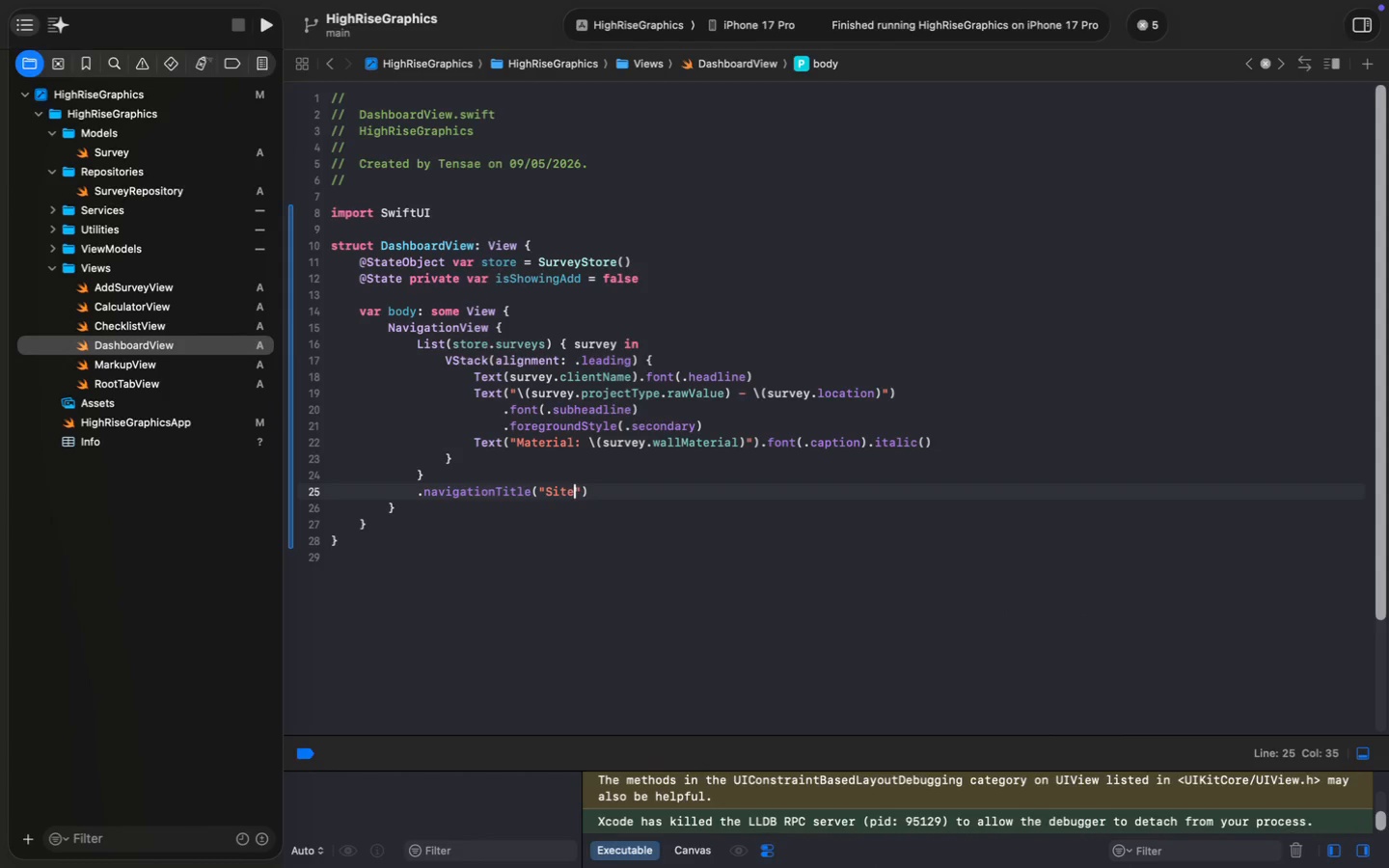 
 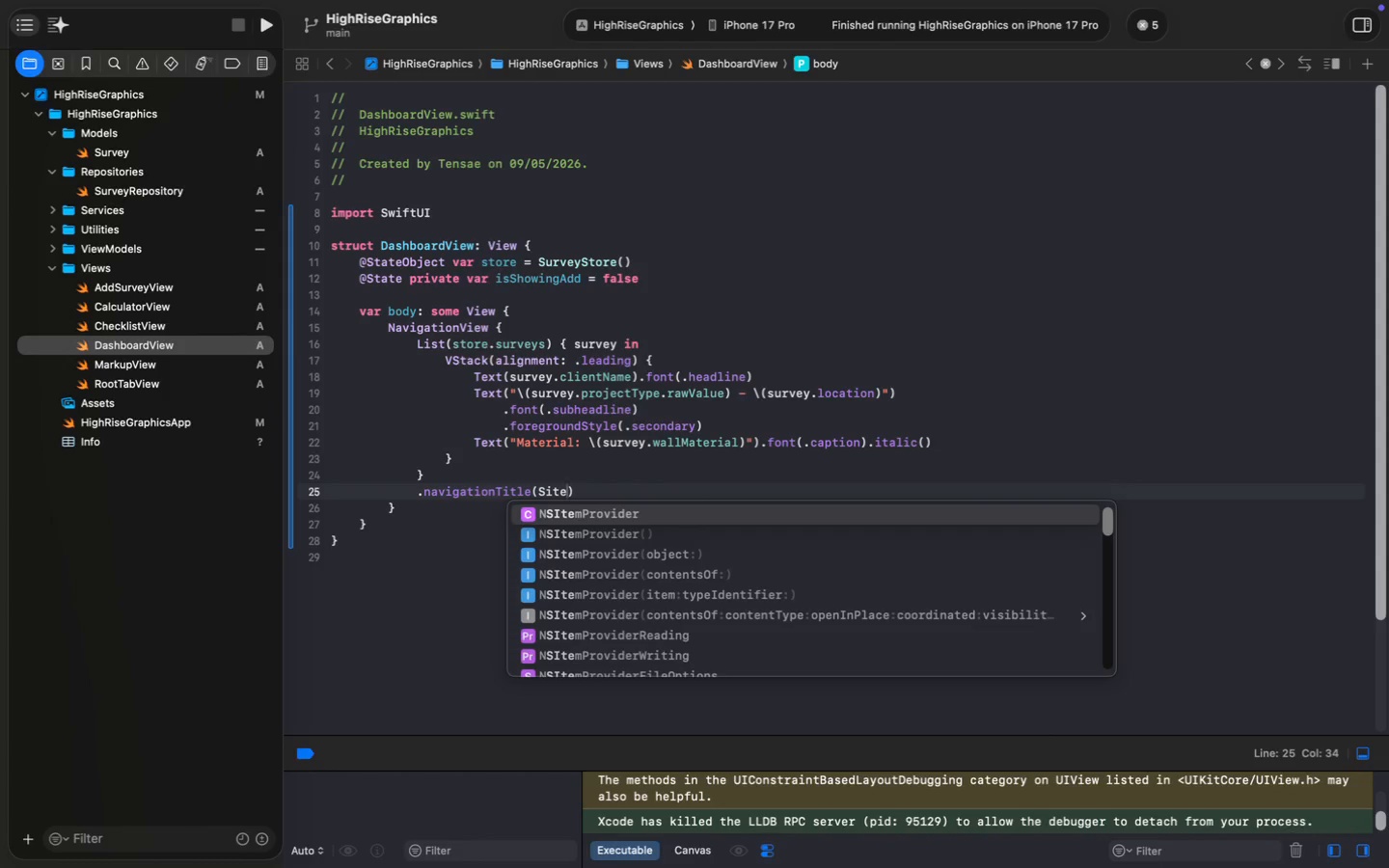 
key(Meta+MetaRight)
 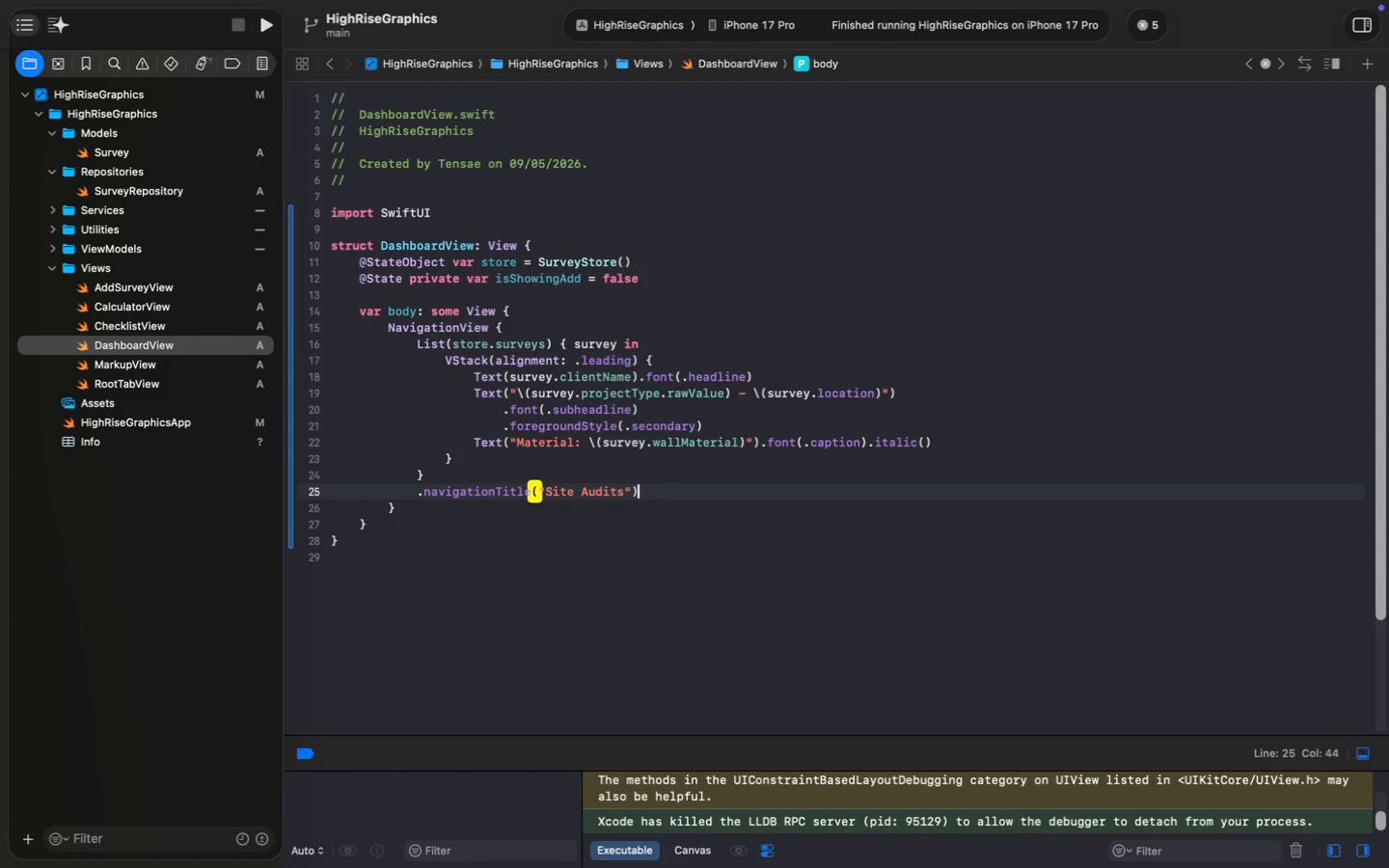 
key(Meta+ArrowRight)
 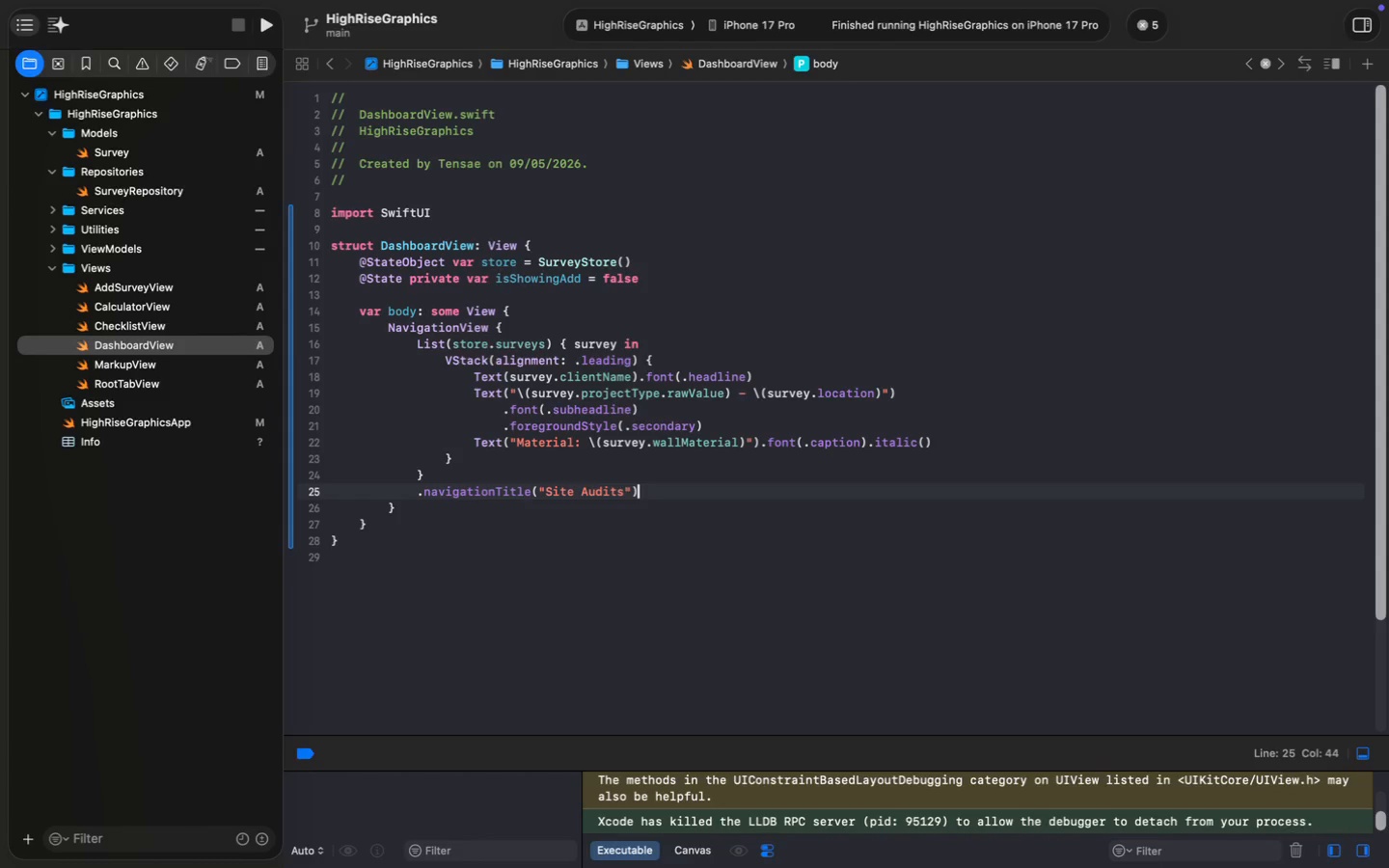 
key(Enter)
 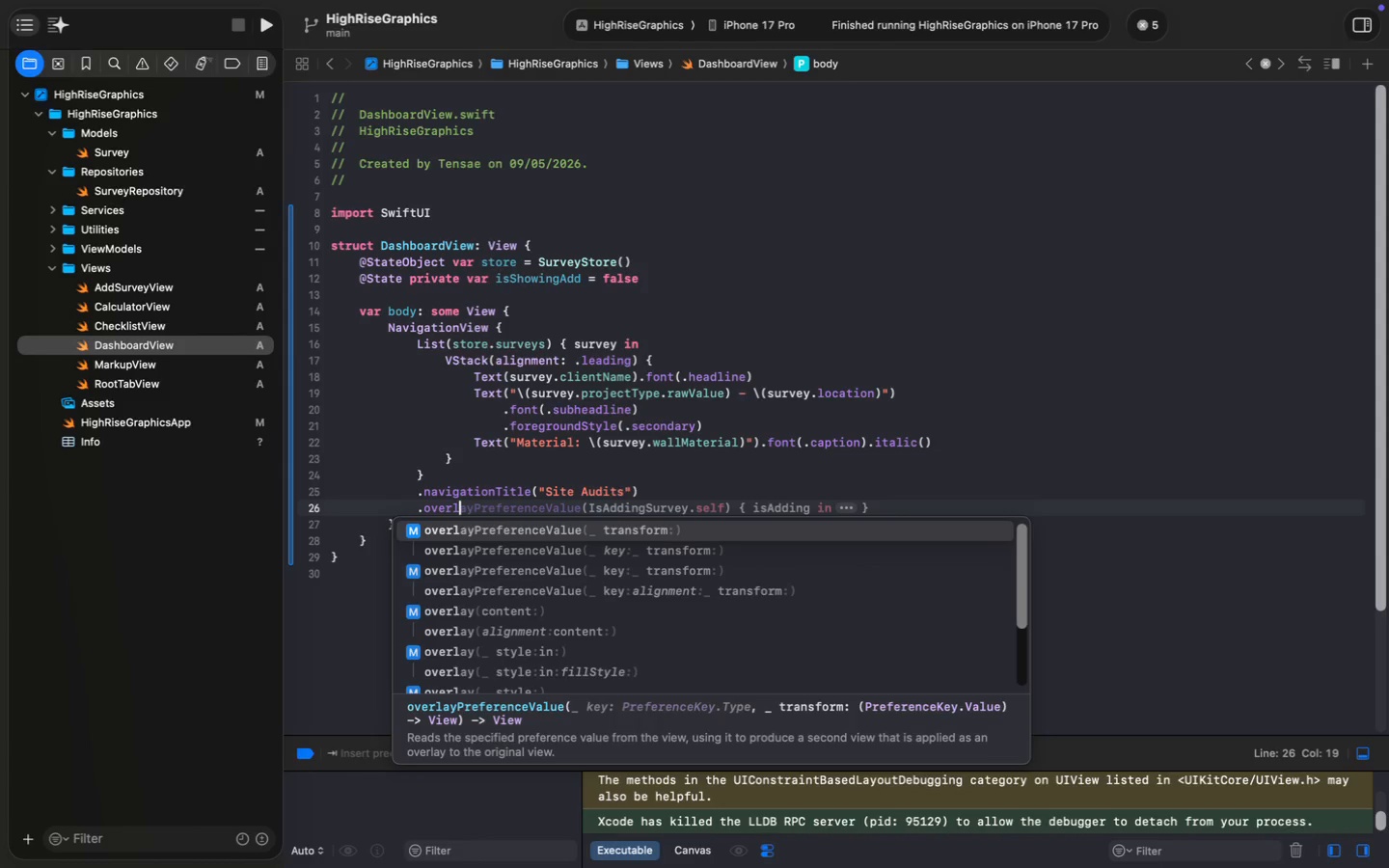 
type(.overlay {)
 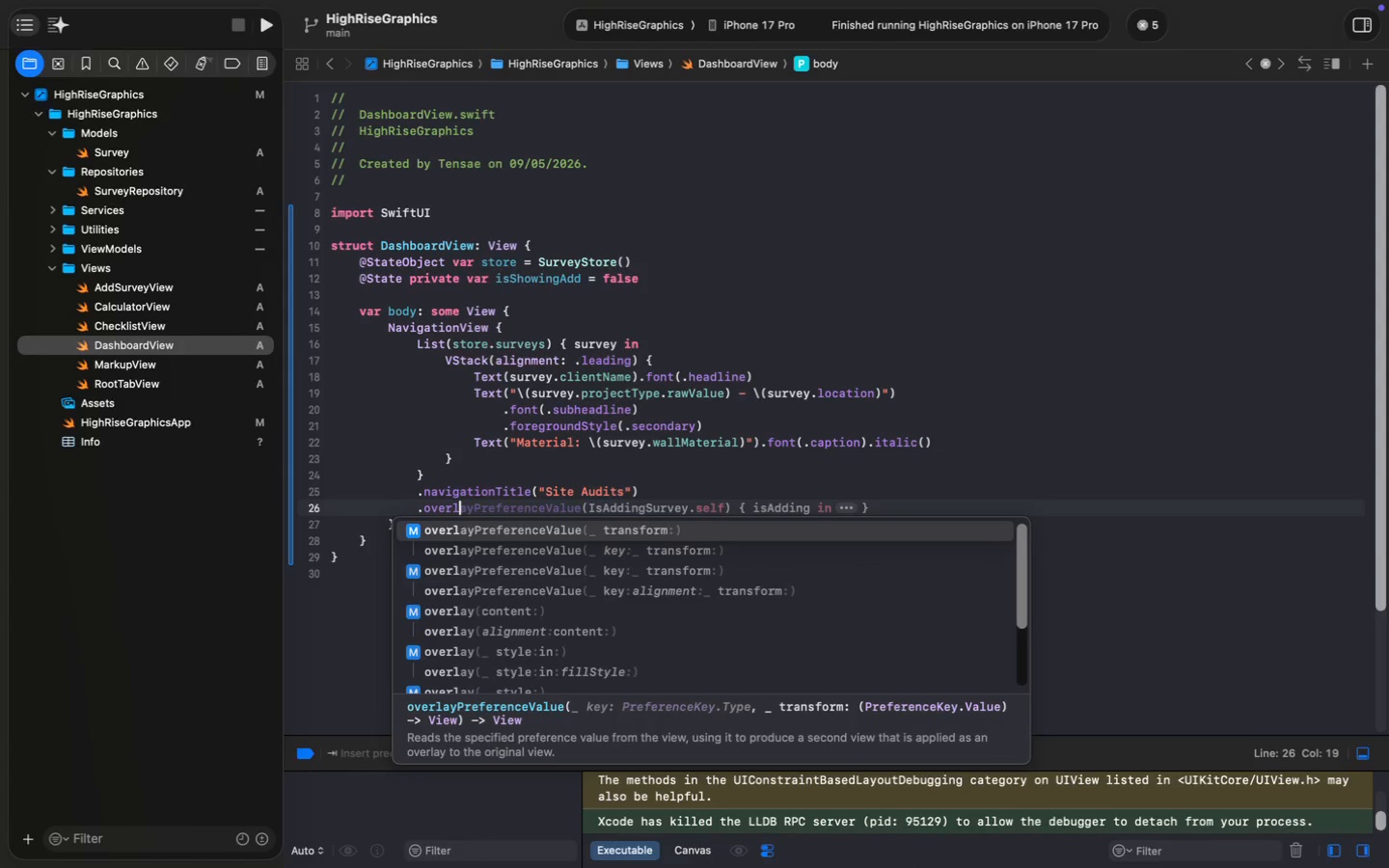 
key(Enter)
 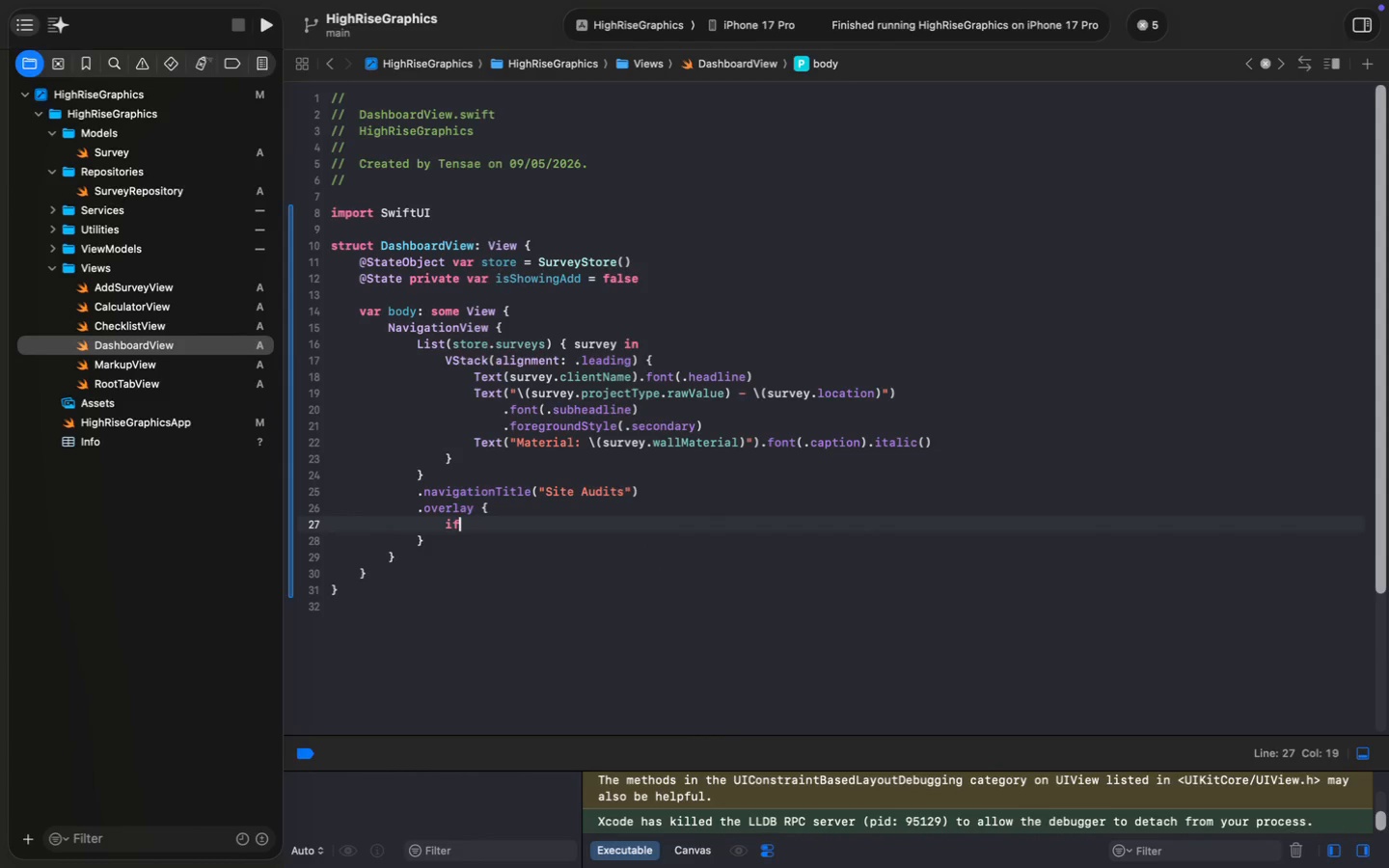 
type(if store.sur)
 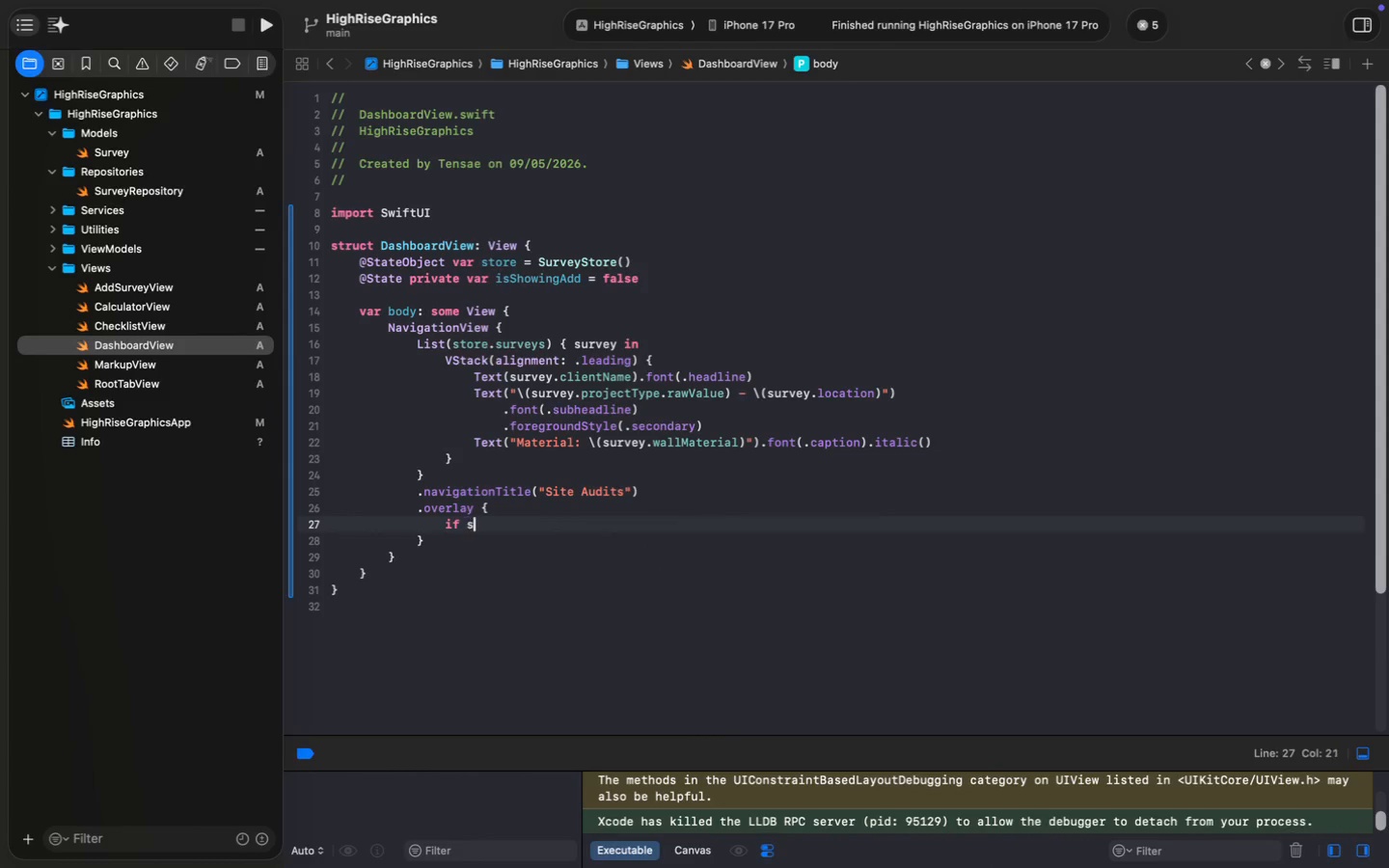 
key(Enter)
 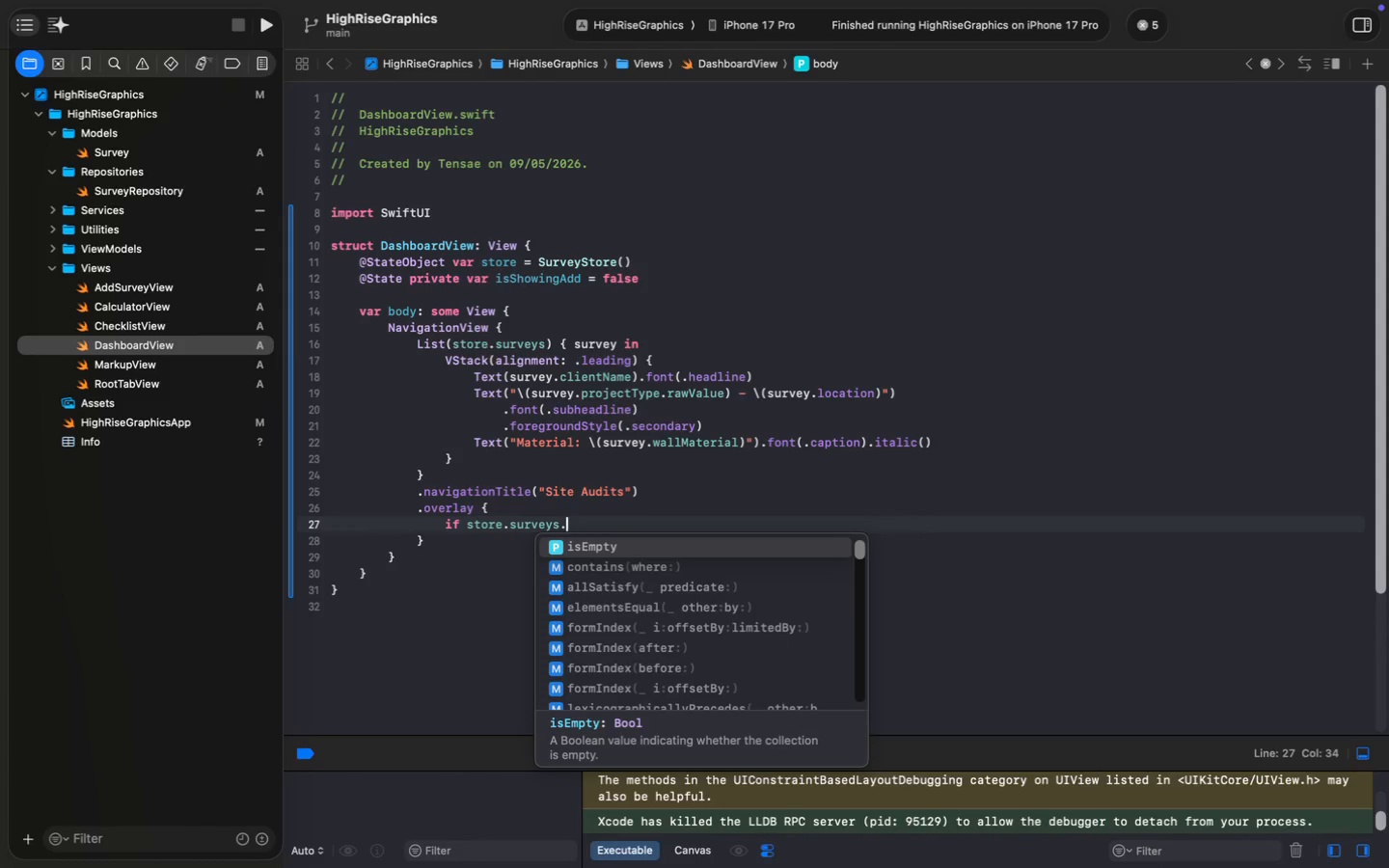 
type(.is)
 